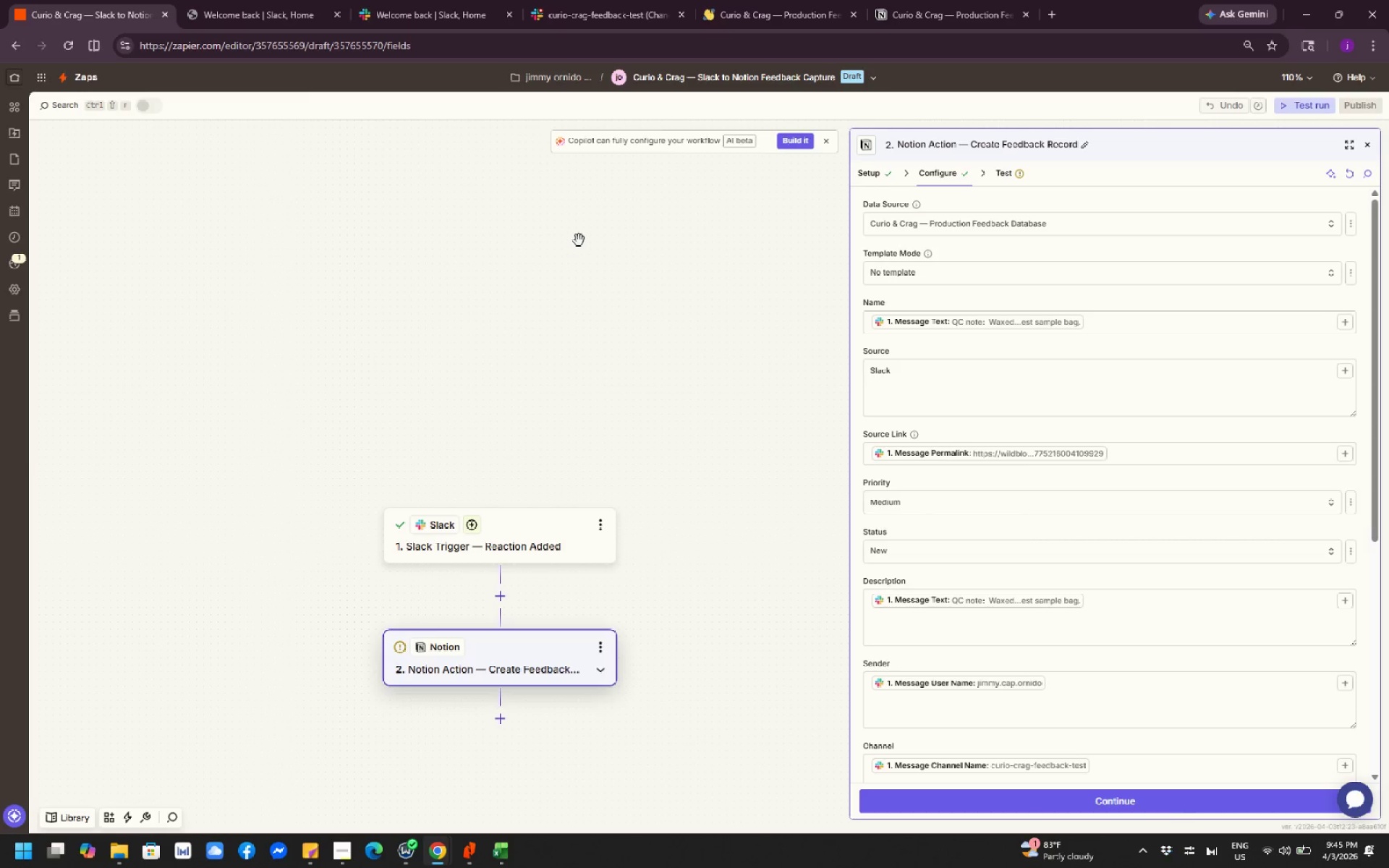 
left_click_drag(start_coordinate=[579, 240], to_coordinate=[579, 278])
 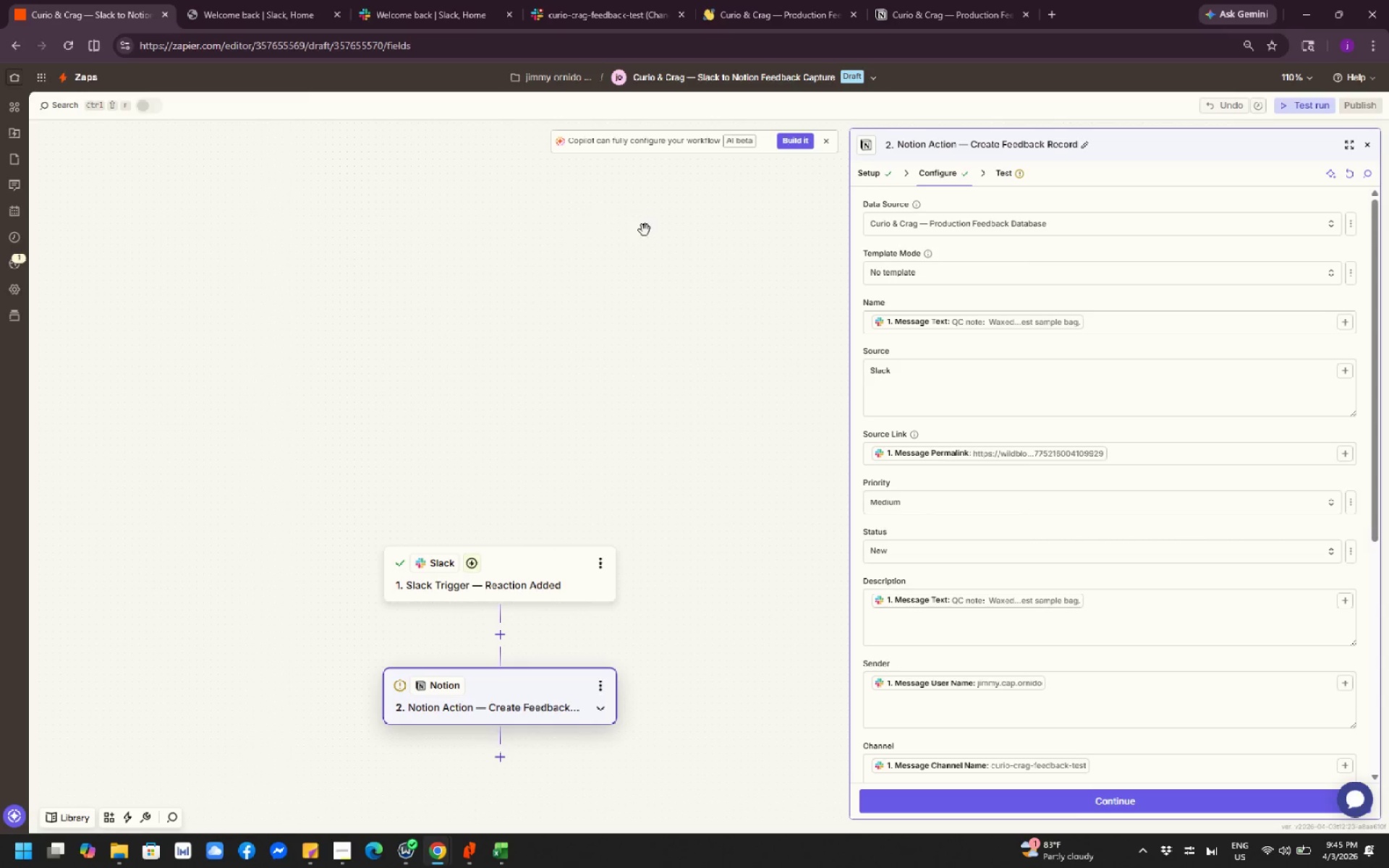 
left_click_drag(start_coordinate=[650, 230], to_coordinate=[526, 689])
 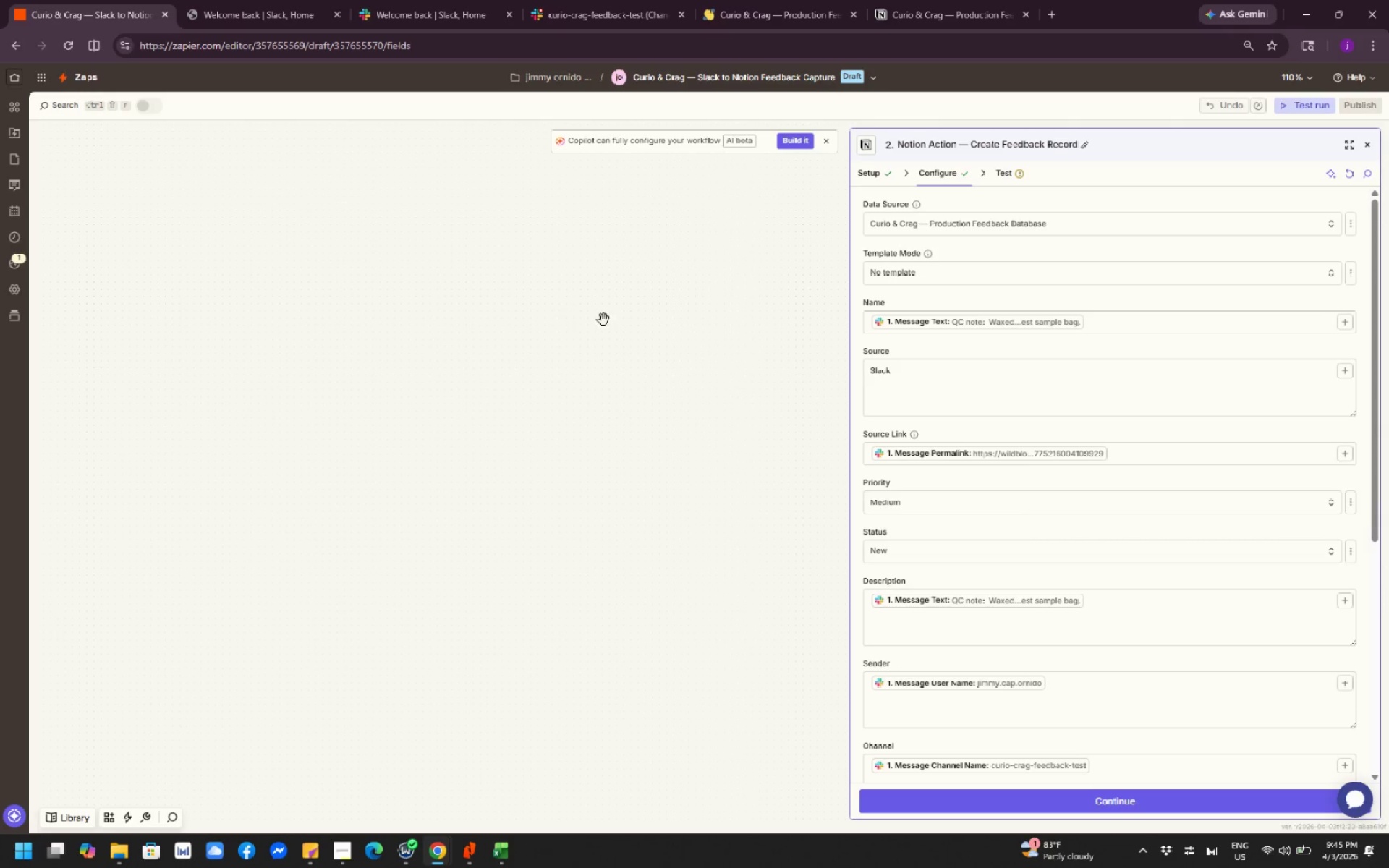 
left_click_drag(start_coordinate=[655, 295], to_coordinate=[524, 381])
 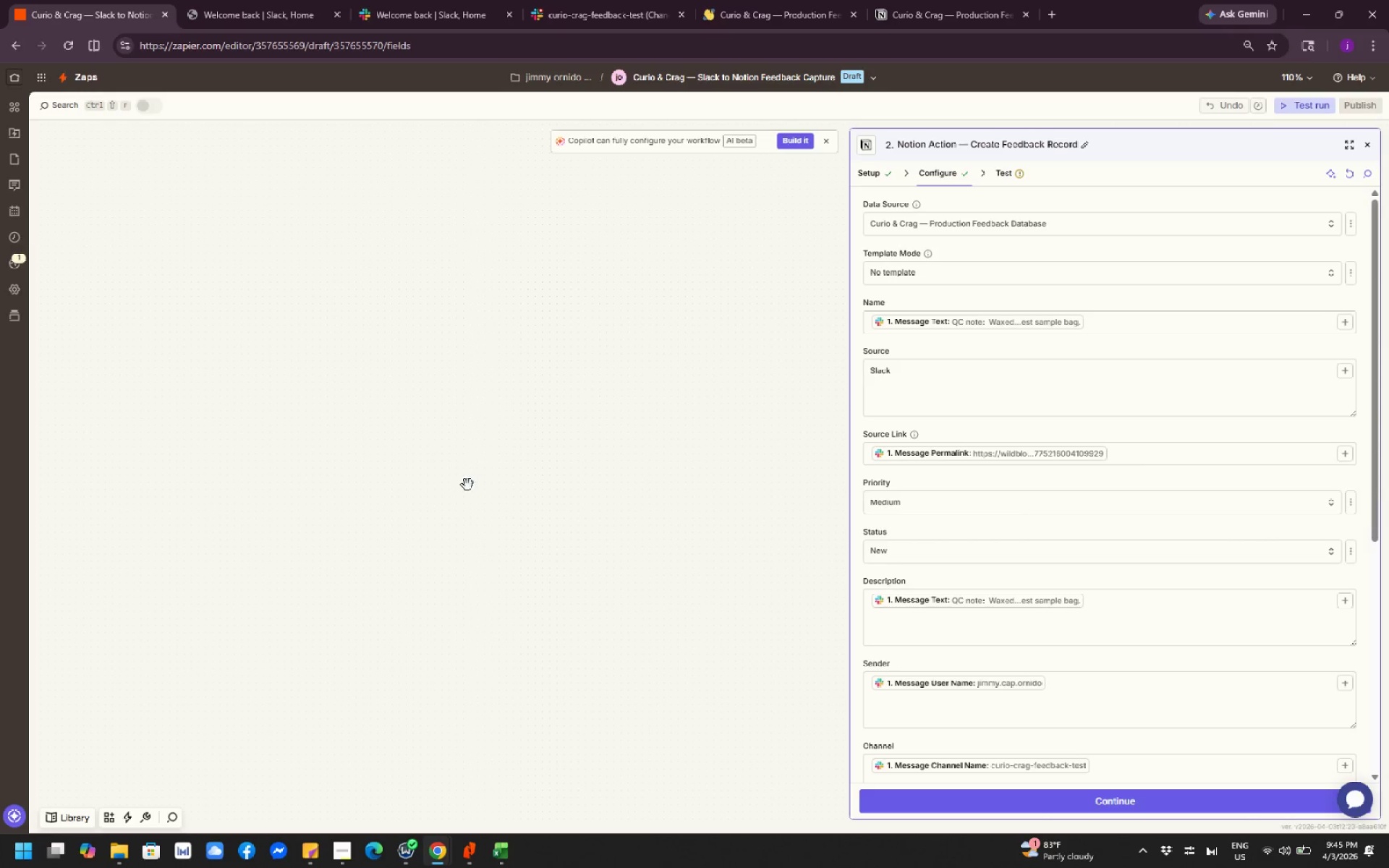 
left_click_drag(start_coordinate=[462, 488], to_coordinate=[544, 262])
 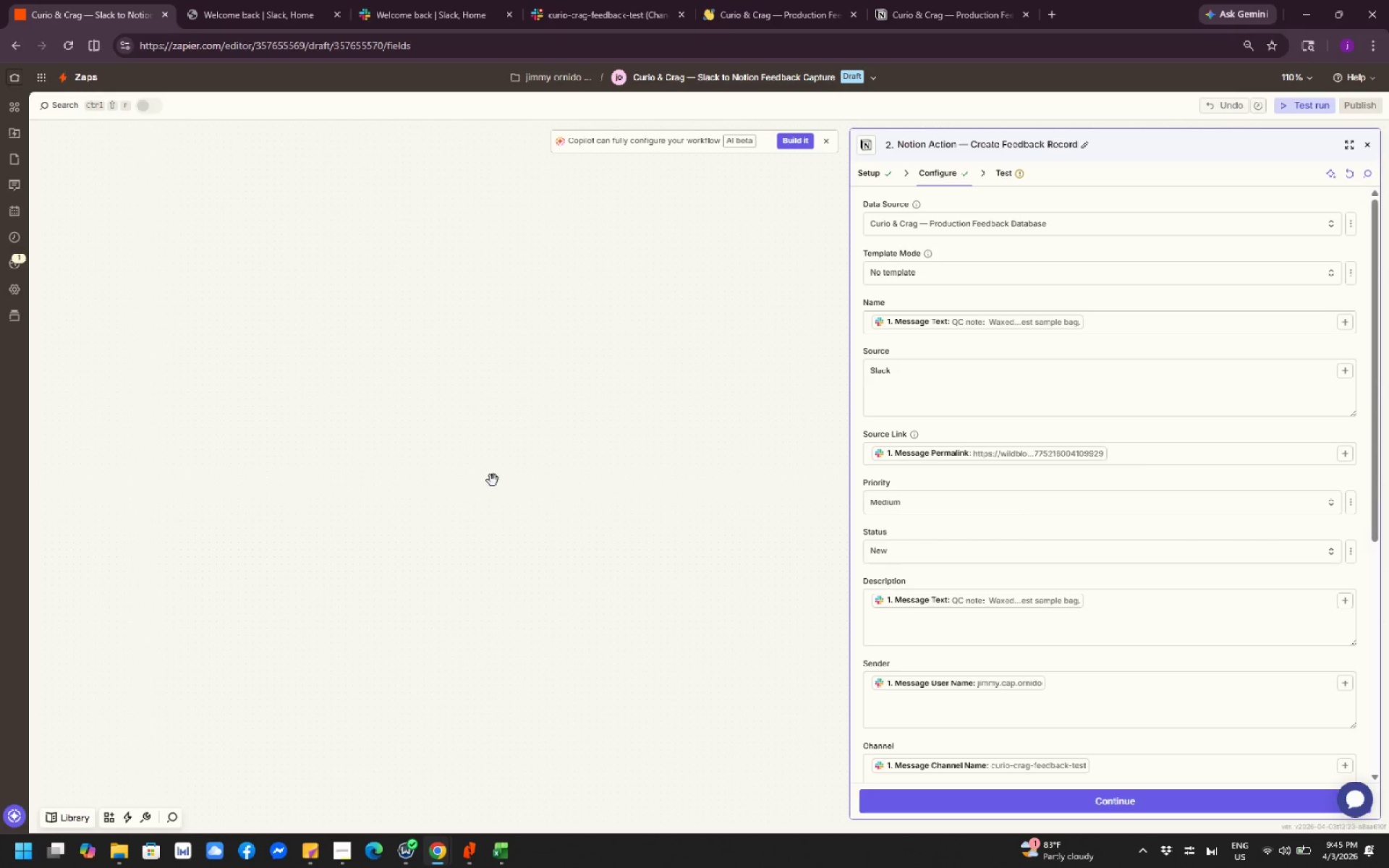 
left_click_drag(start_coordinate=[490, 485], to_coordinate=[559, 294])
 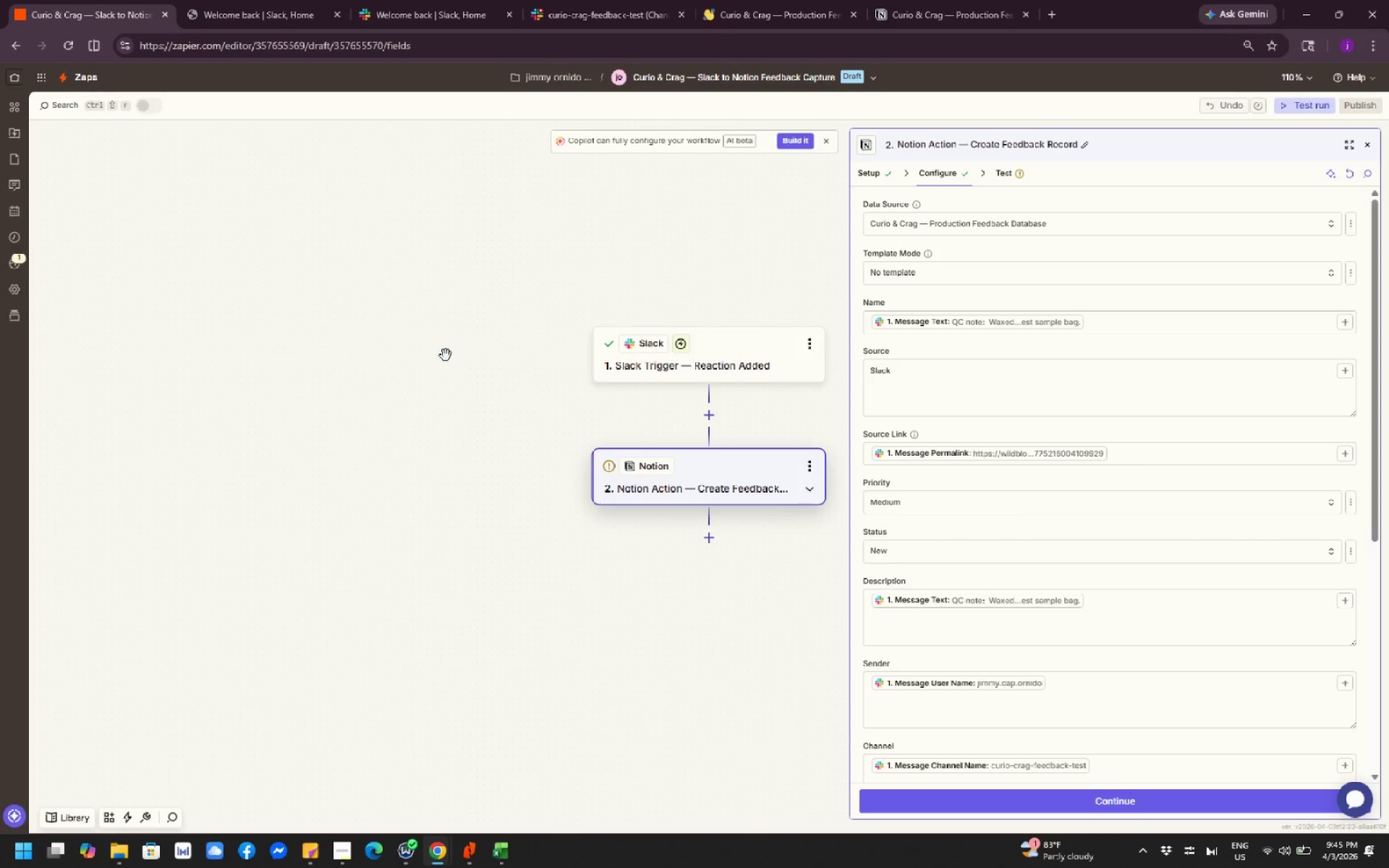 
left_click_drag(start_coordinate=[446, 355], to_coordinate=[181, 518])
 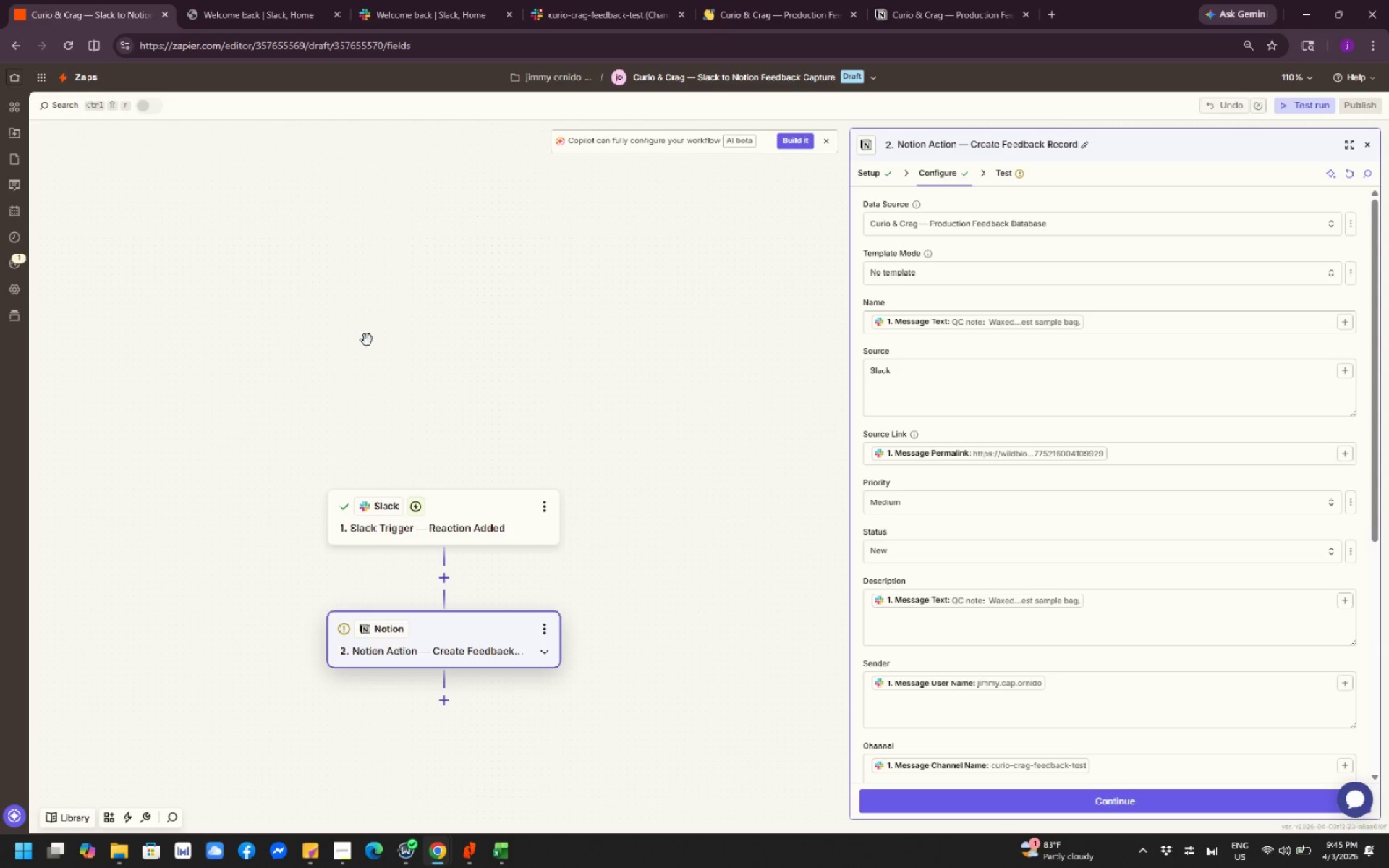 
left_click_drag(start_coordinate=[396, 276], to_coordinate=[408, 365])
 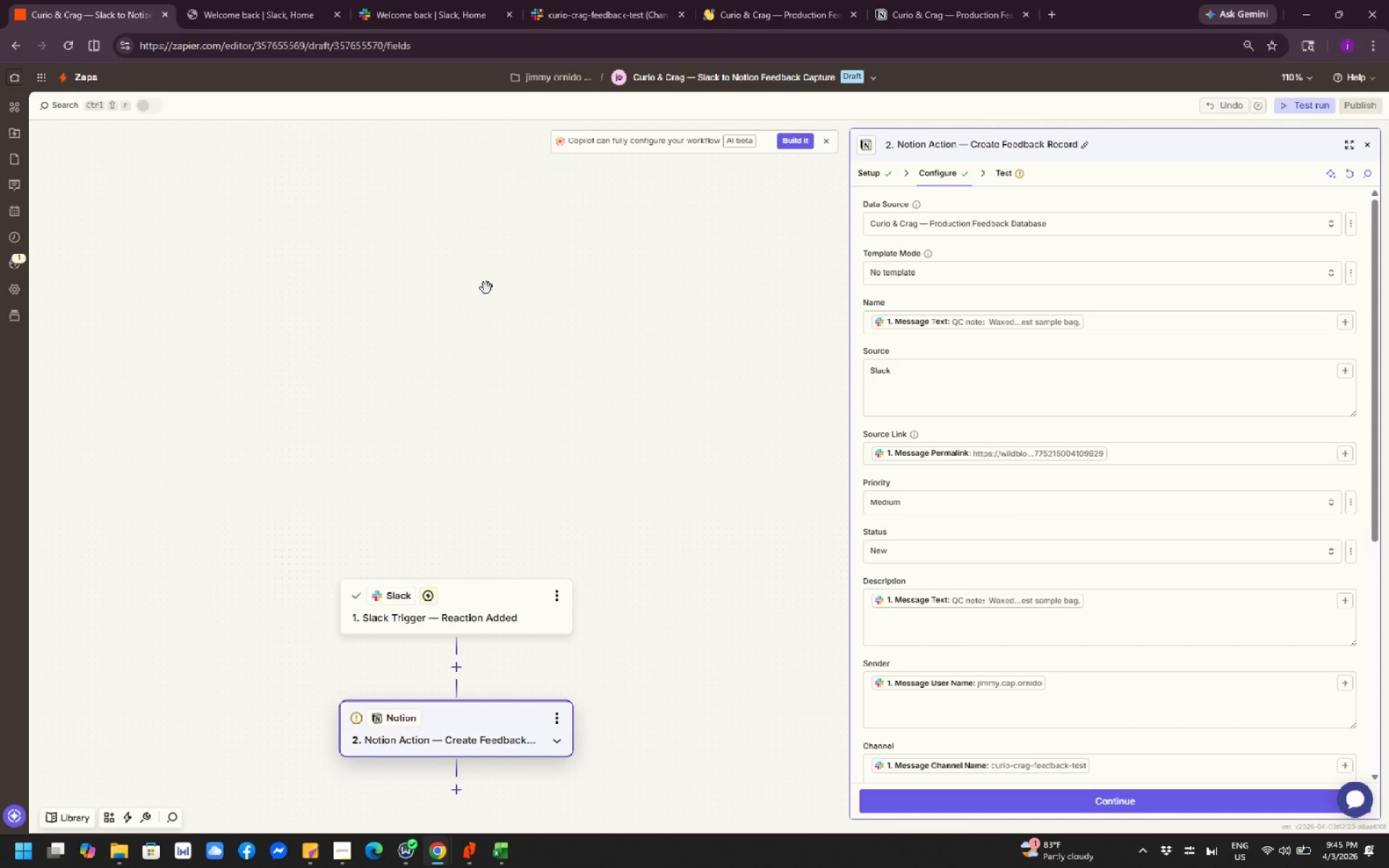 
left_click_drag(start_coordinate=[486, 286], to_coordinate=[558, 383])
 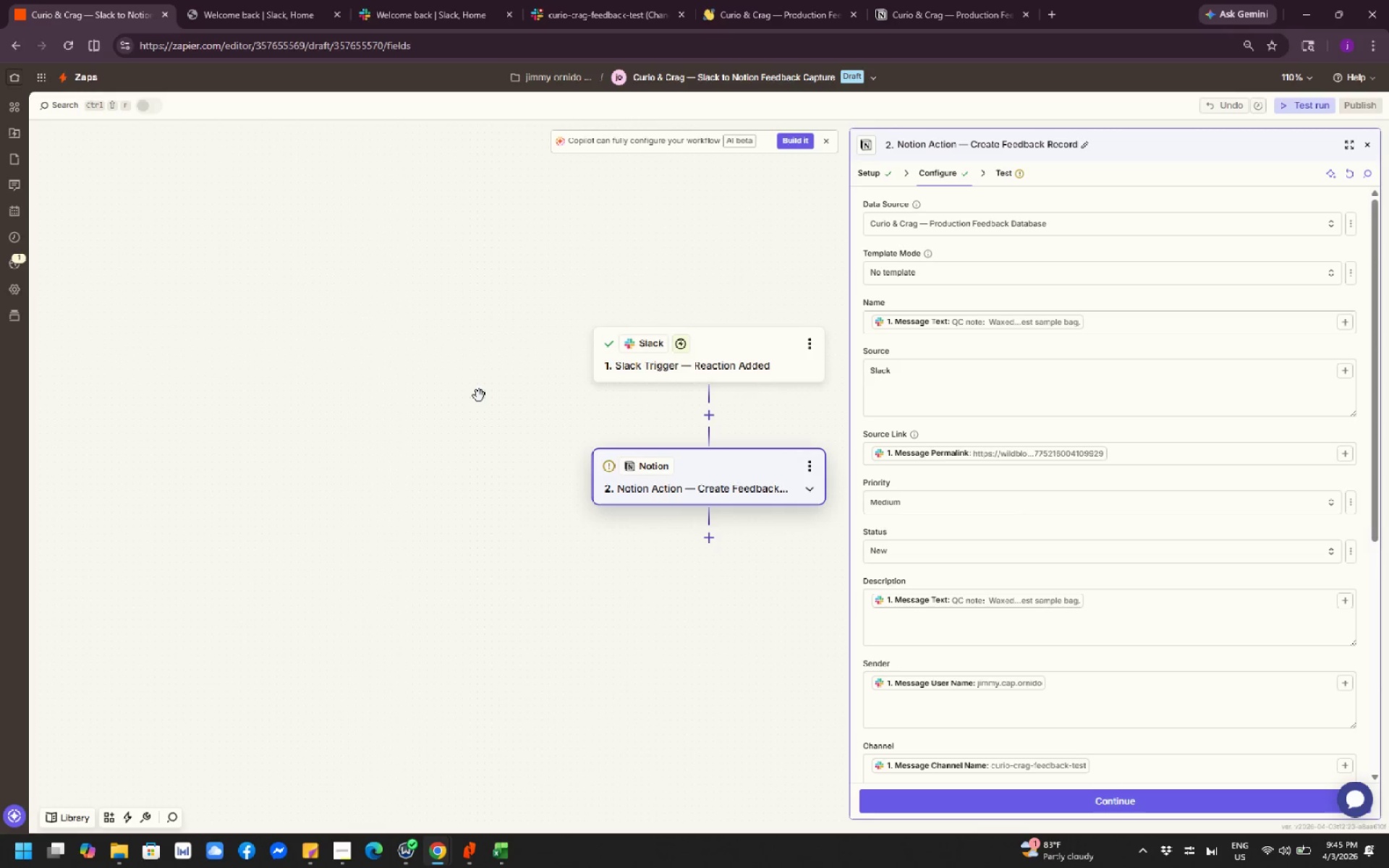 
left_click_drag(start_coordinate=[477, 396], to_coordinate=[220, 445])
 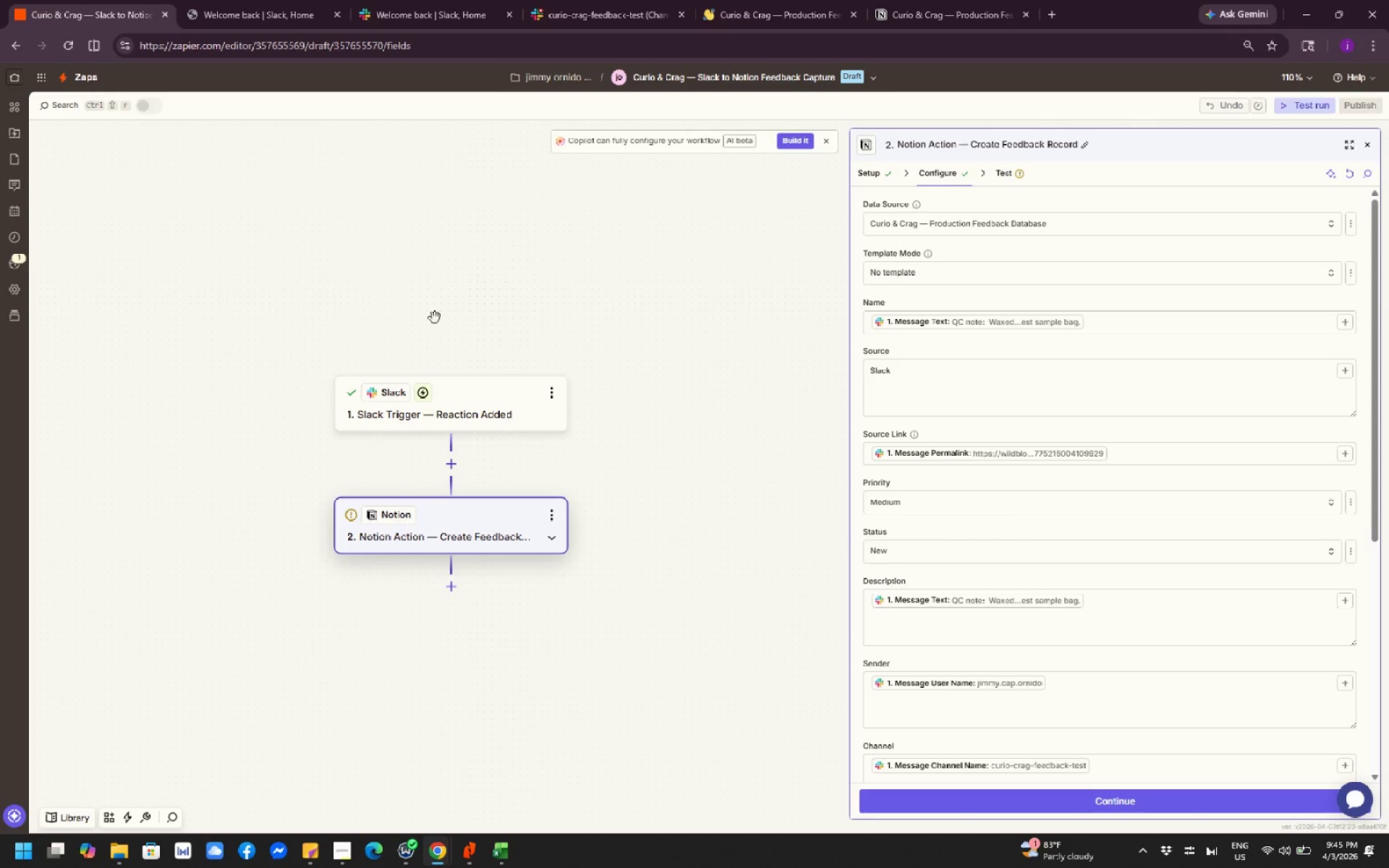 
left_click_drag(start_coordinate=[450, 313], to_coordinate=[415, 292])
 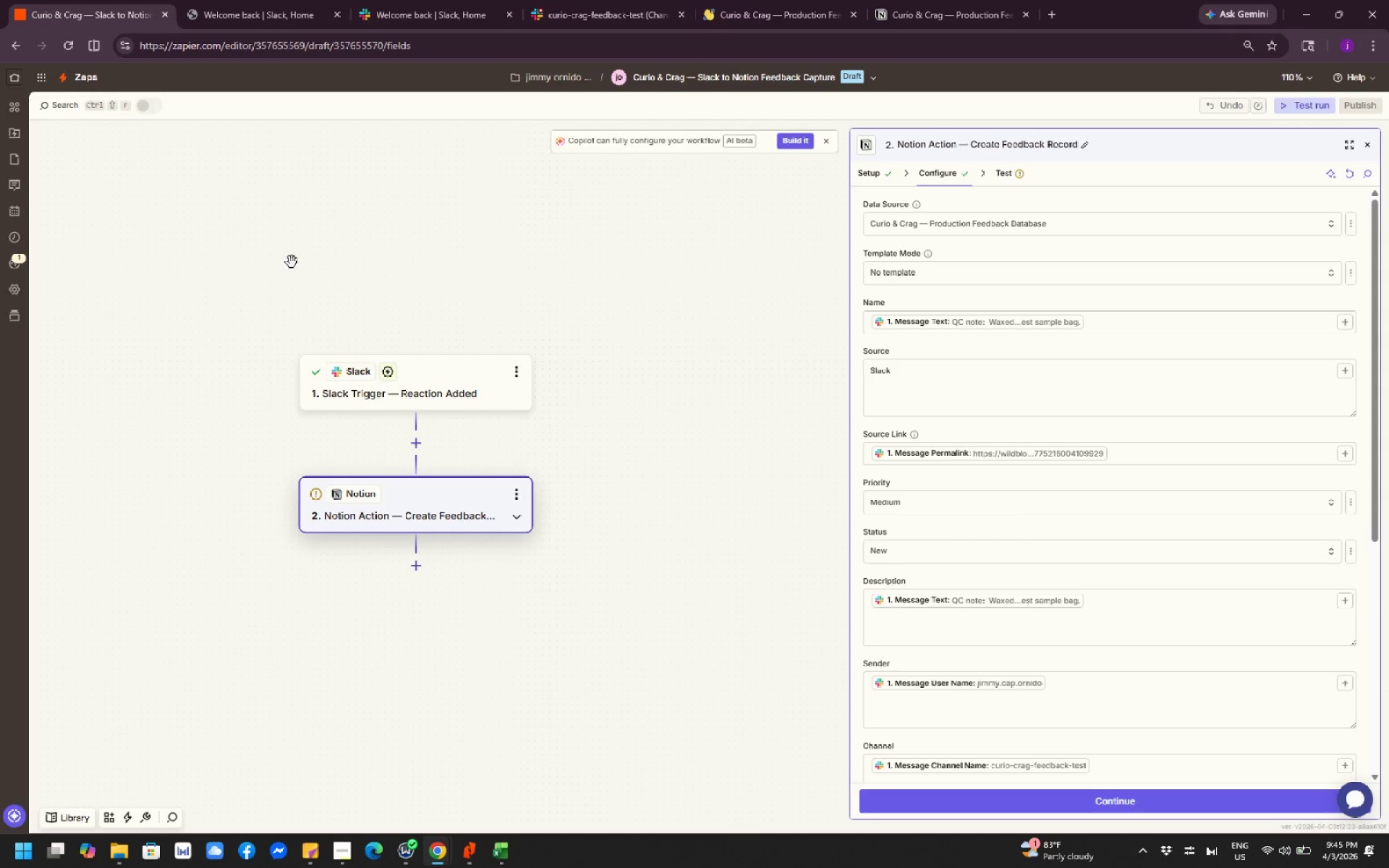 
left_click_drag(start_coordinate=[292, 262], to_coordinate=[339, 287])
 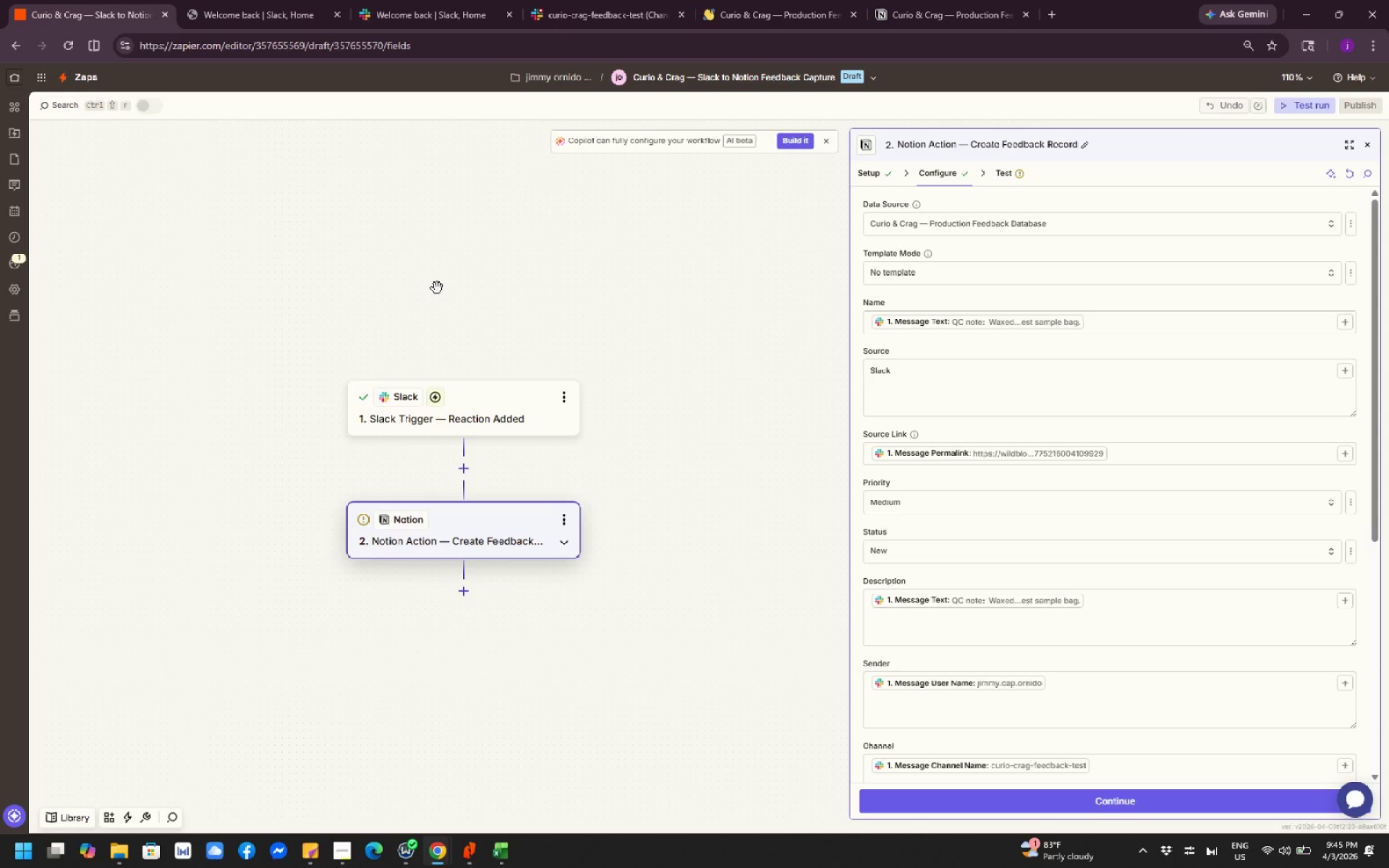 
left_click_drag(start_coordinate=[437, 288], to_coordinate=[433, 293])
 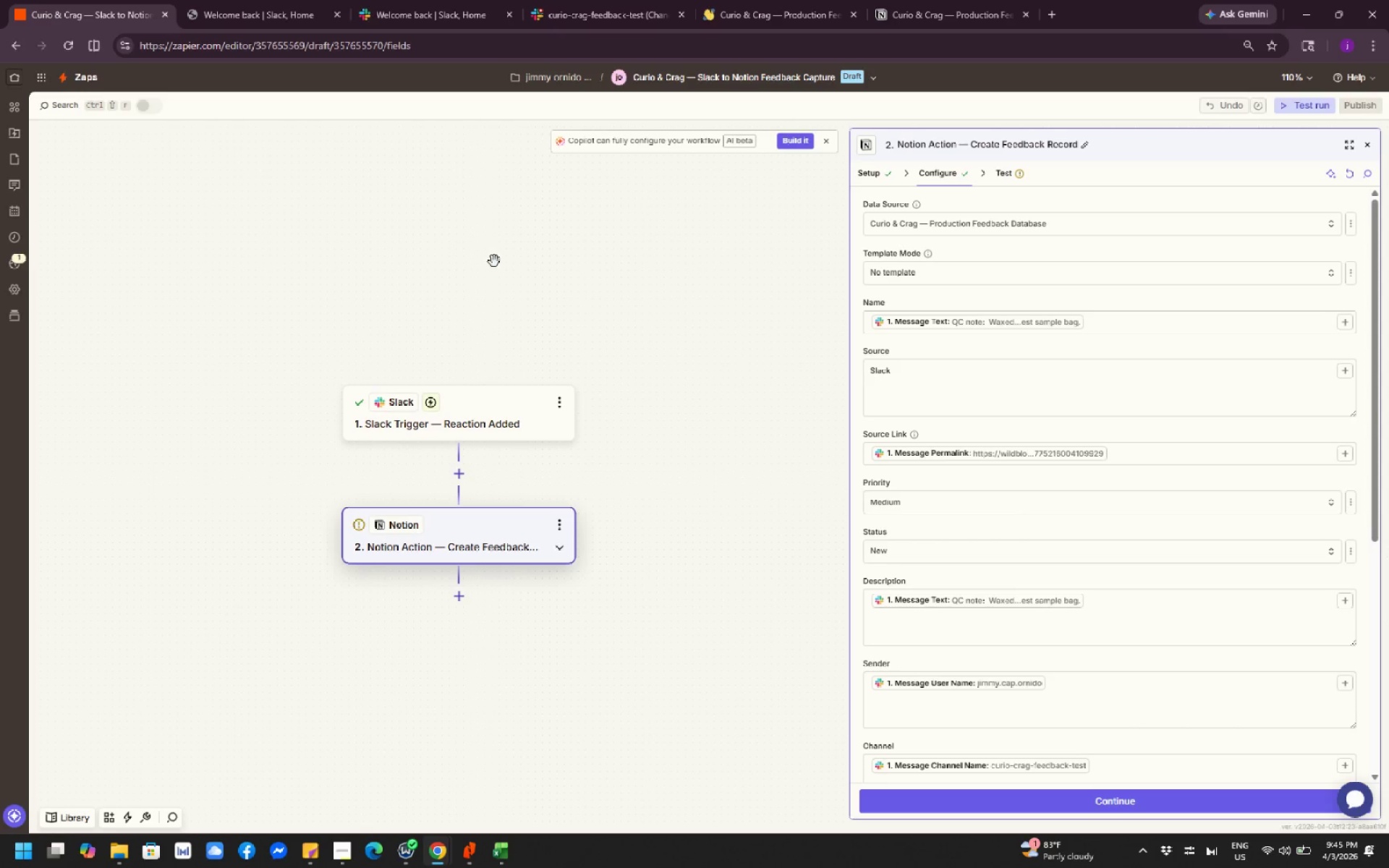 
left_click_drag(start_coordinate=[494, 261], to_coordinate=[489, 270])
 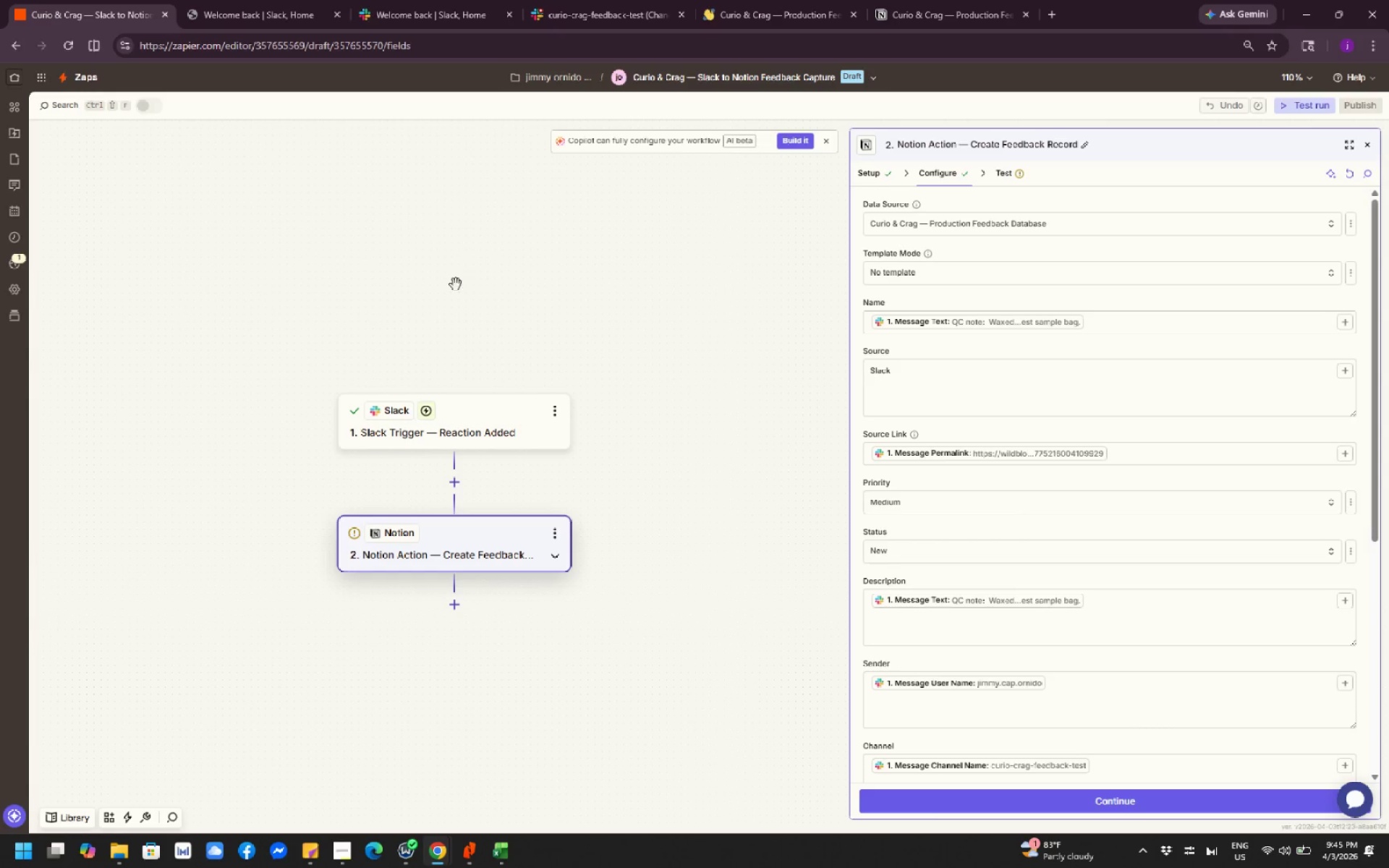 
left_click_drag(start_coordinate=[456, 286], to_coordinate=[485, 277])
 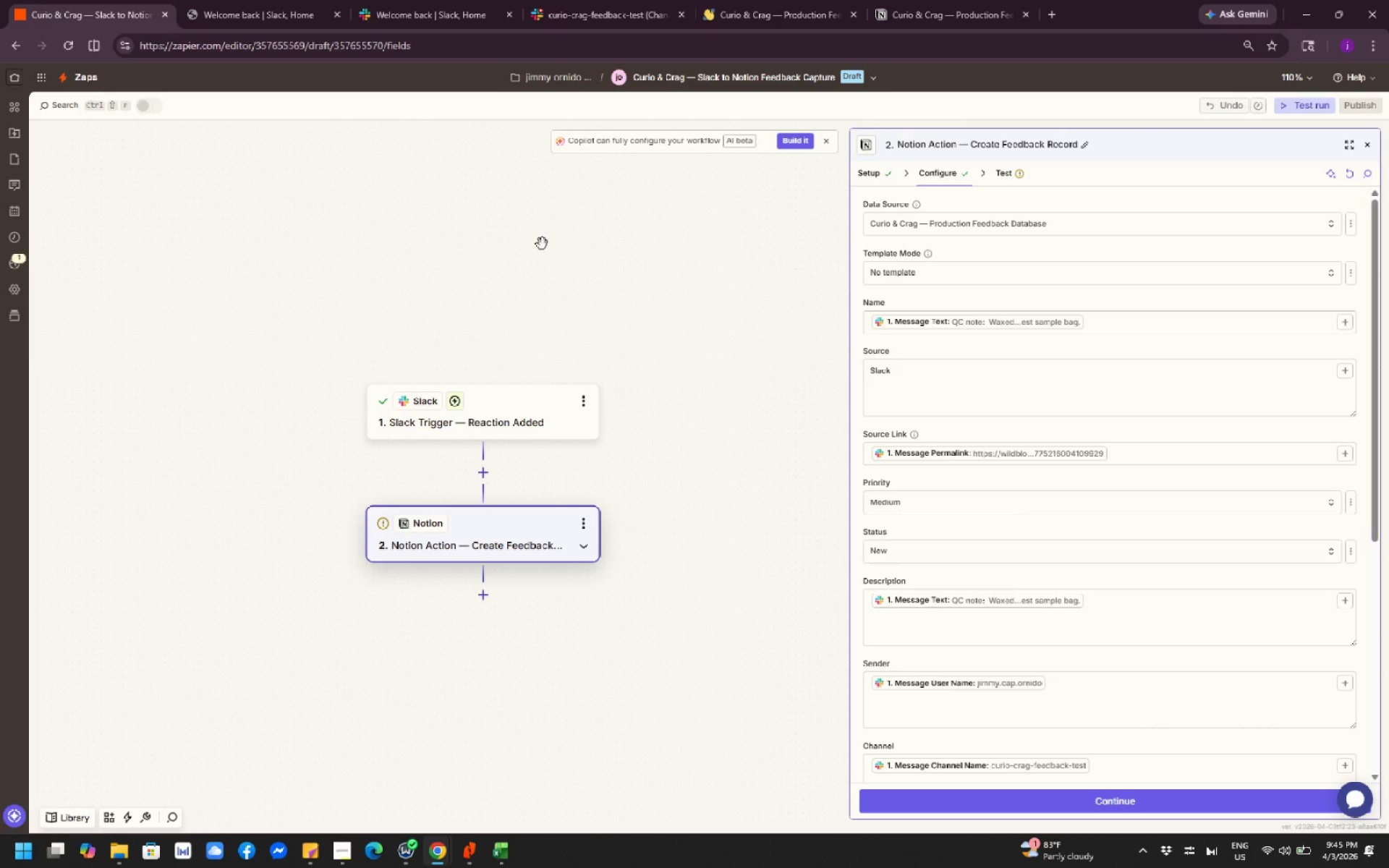 
left_click_drag(start_coordinate=[542, 244], to_coordinate=[484, 226])
 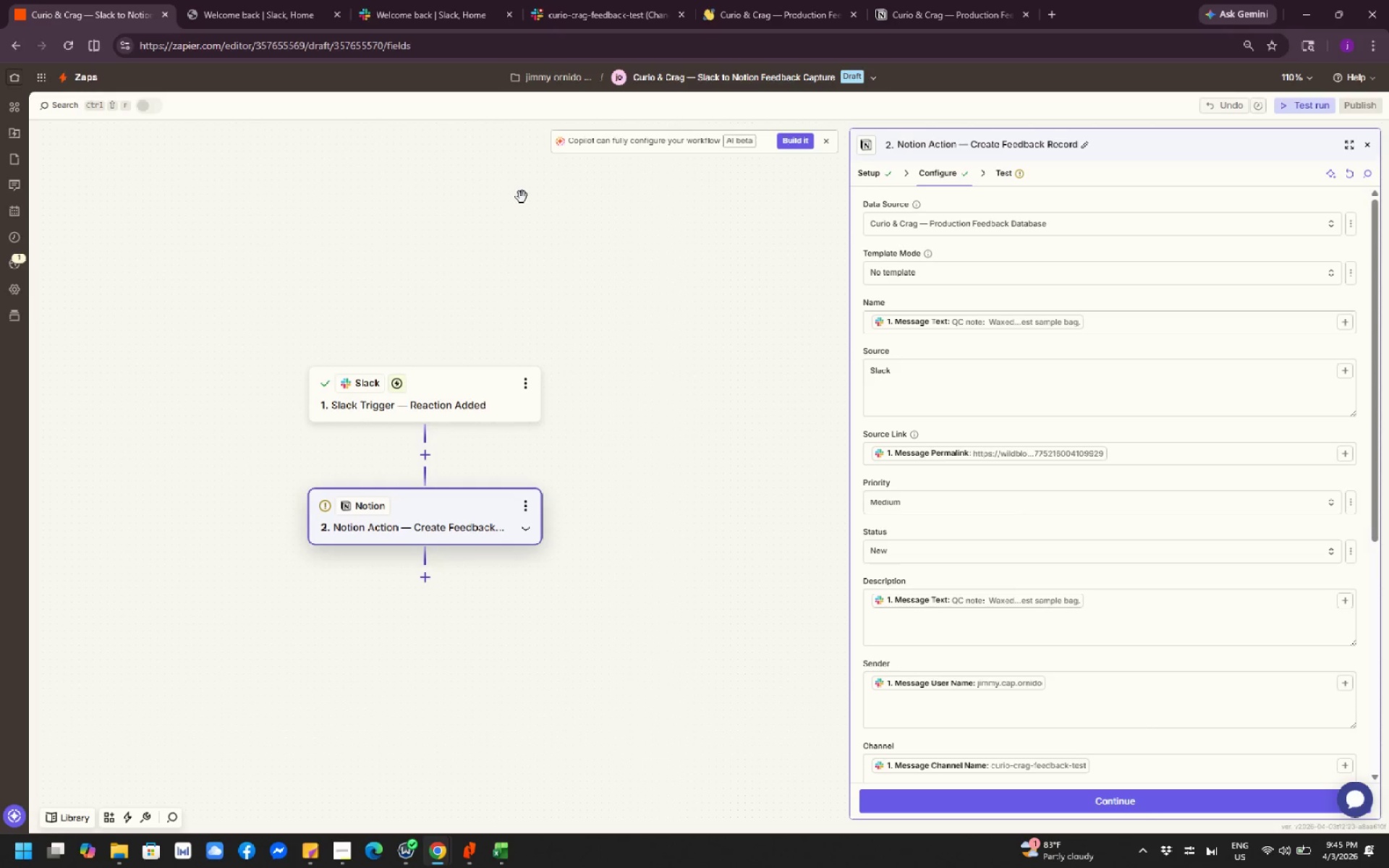 
left_click_drag(start_coordinate=[522, 197], to_coordinate=[554, 227])
 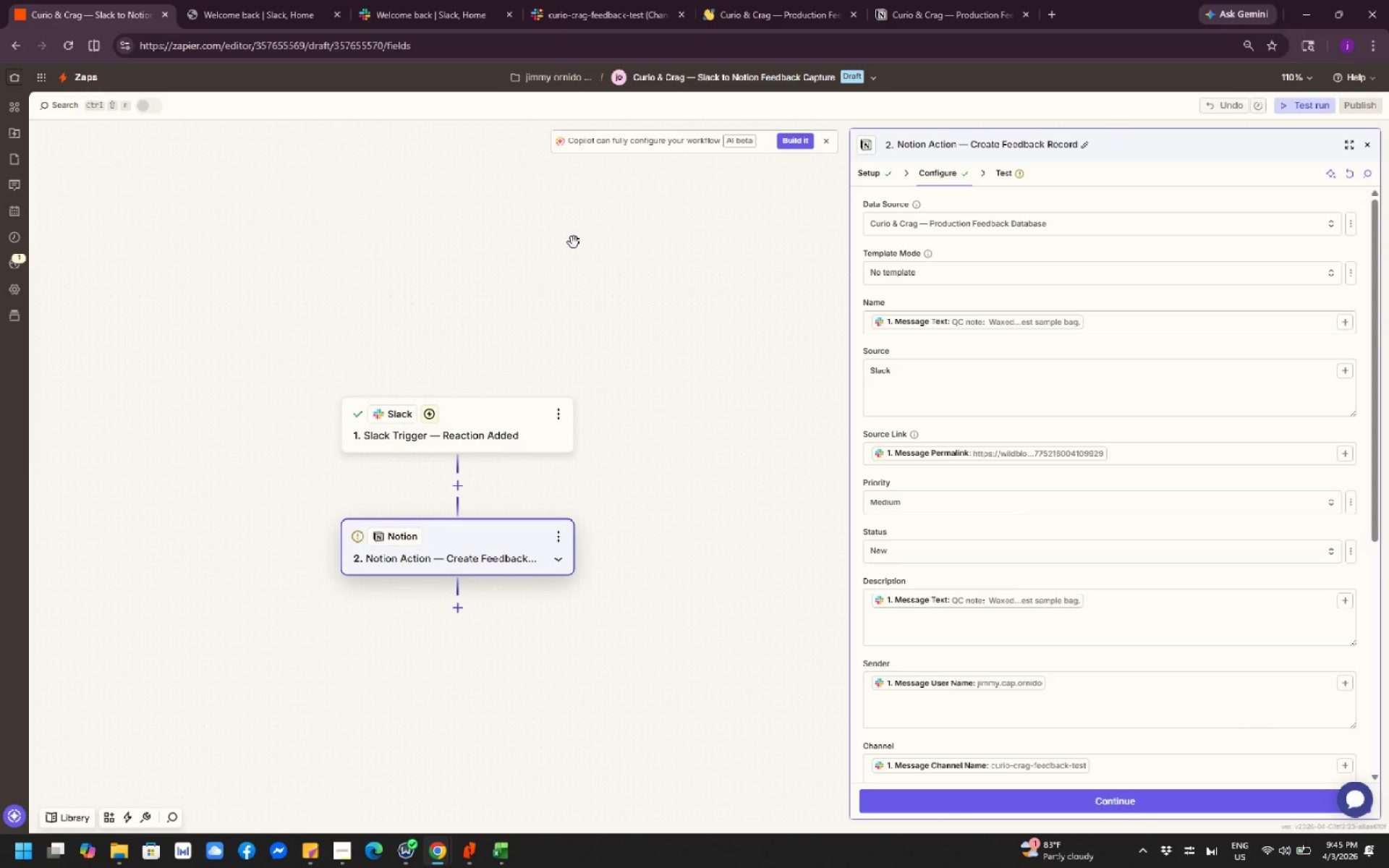 
left_click_drag(start_coordinate=[574, 242], to_coordinate=[568, 250])
 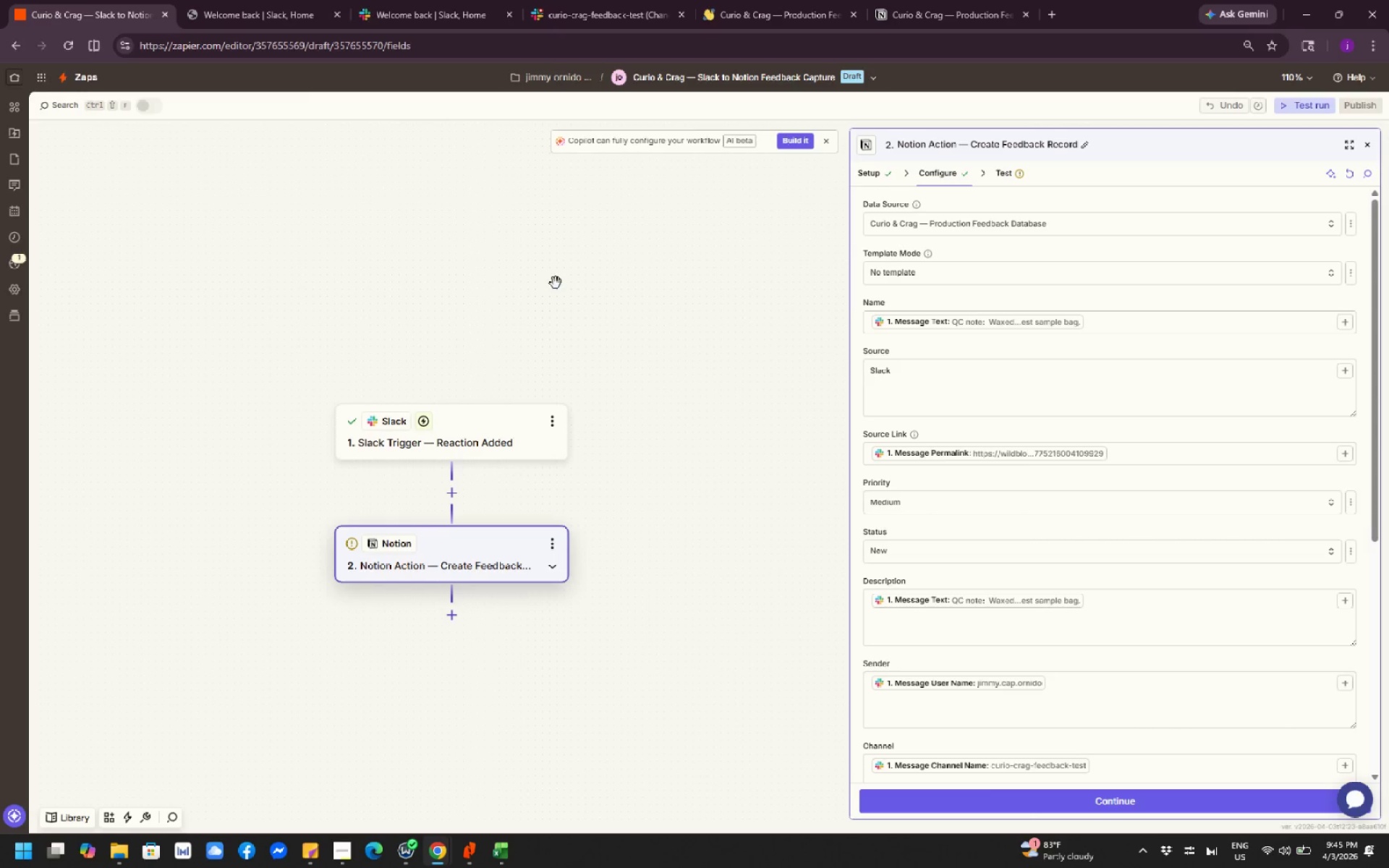 
left_click_drag(start_coordinate=[556, 283], to_coordinate=[557, 247])
 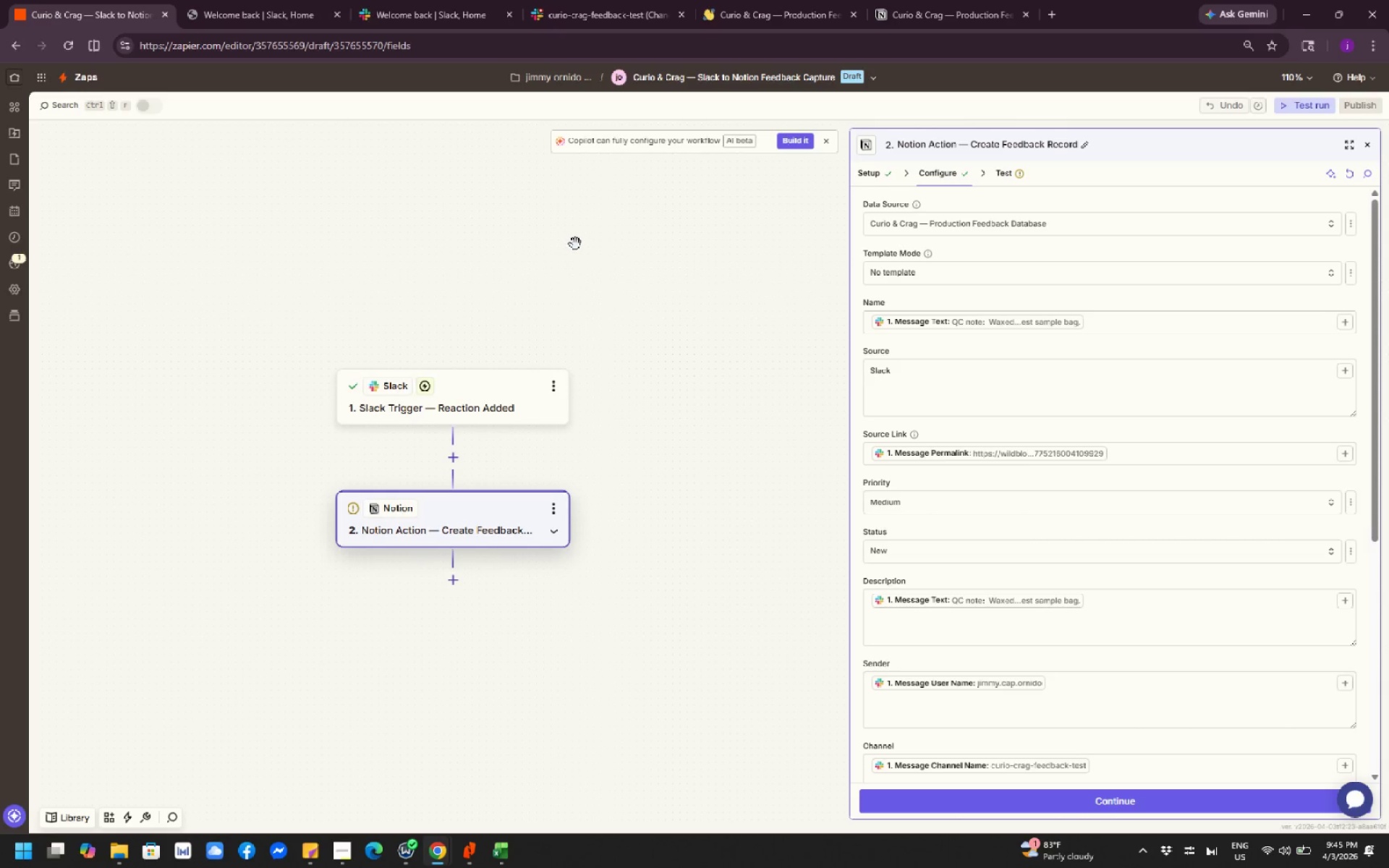 
left_click_drag(start_coordinate=[575, 244], to_coordinate=[564, 260])
 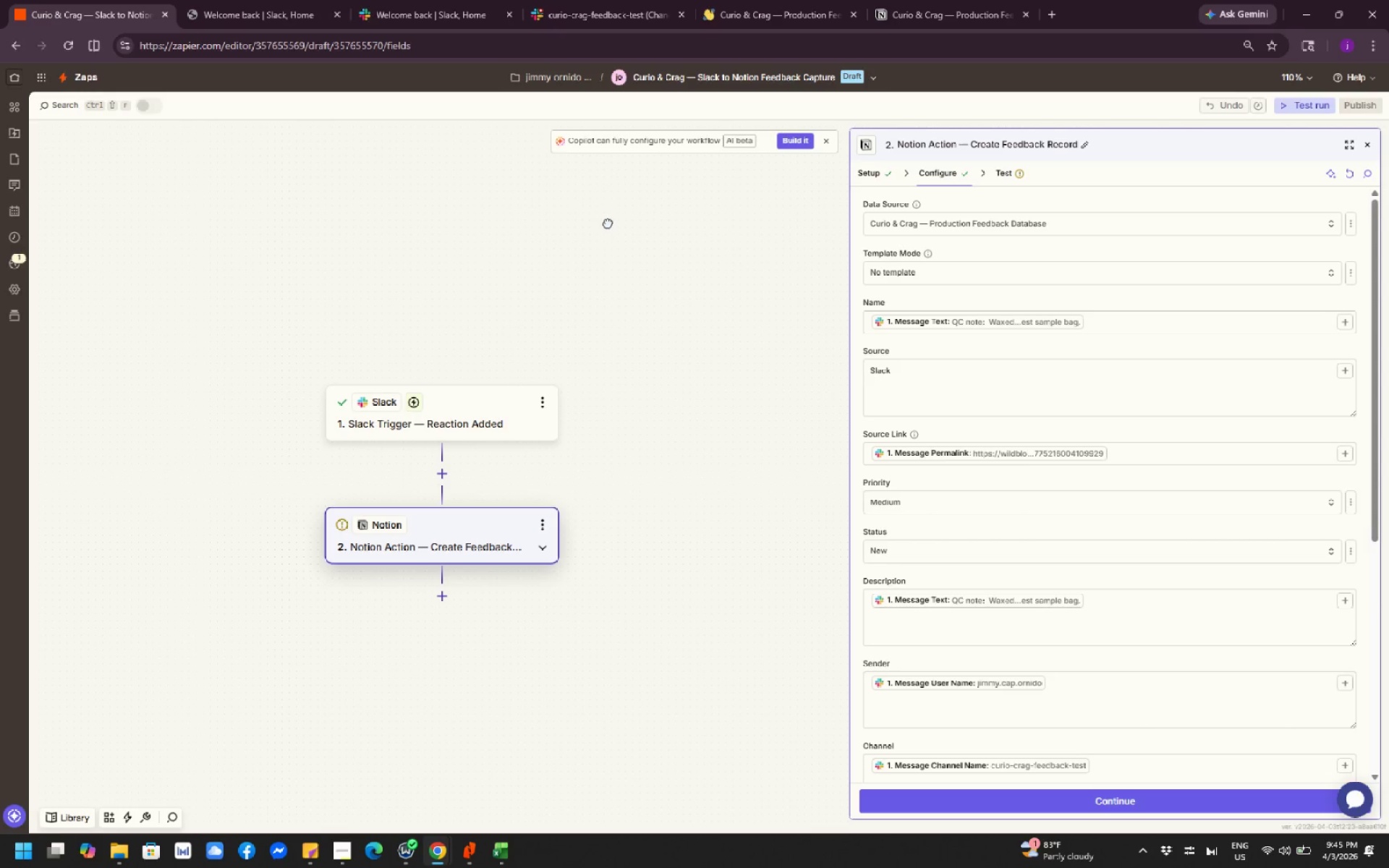 
left_click_drag(start_coordinate=[608, 223], to_coordinate=[602, 251])
 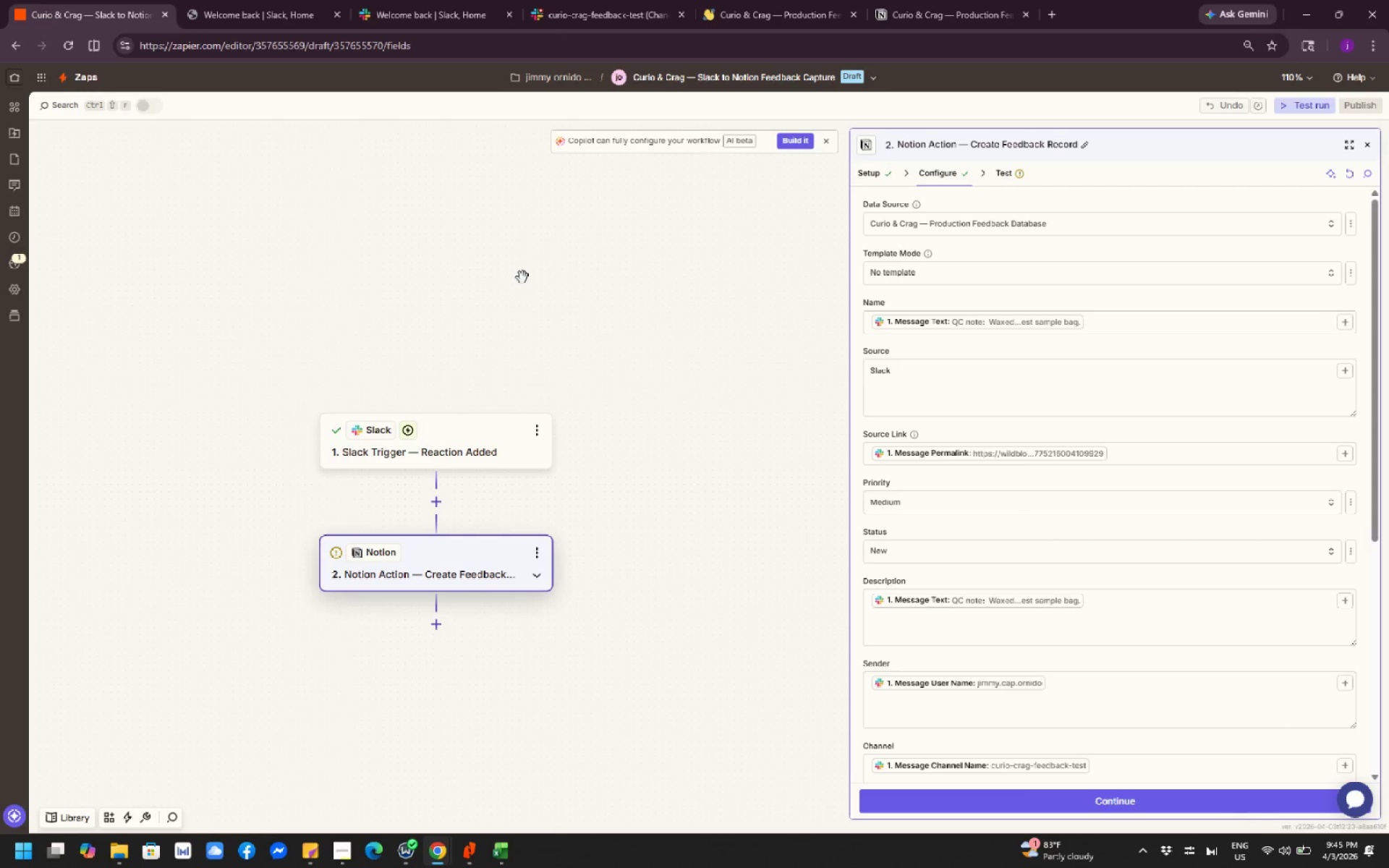 
left_click_drag(start_coordinate=[522, 277], to_coordinate=[542, 282])
 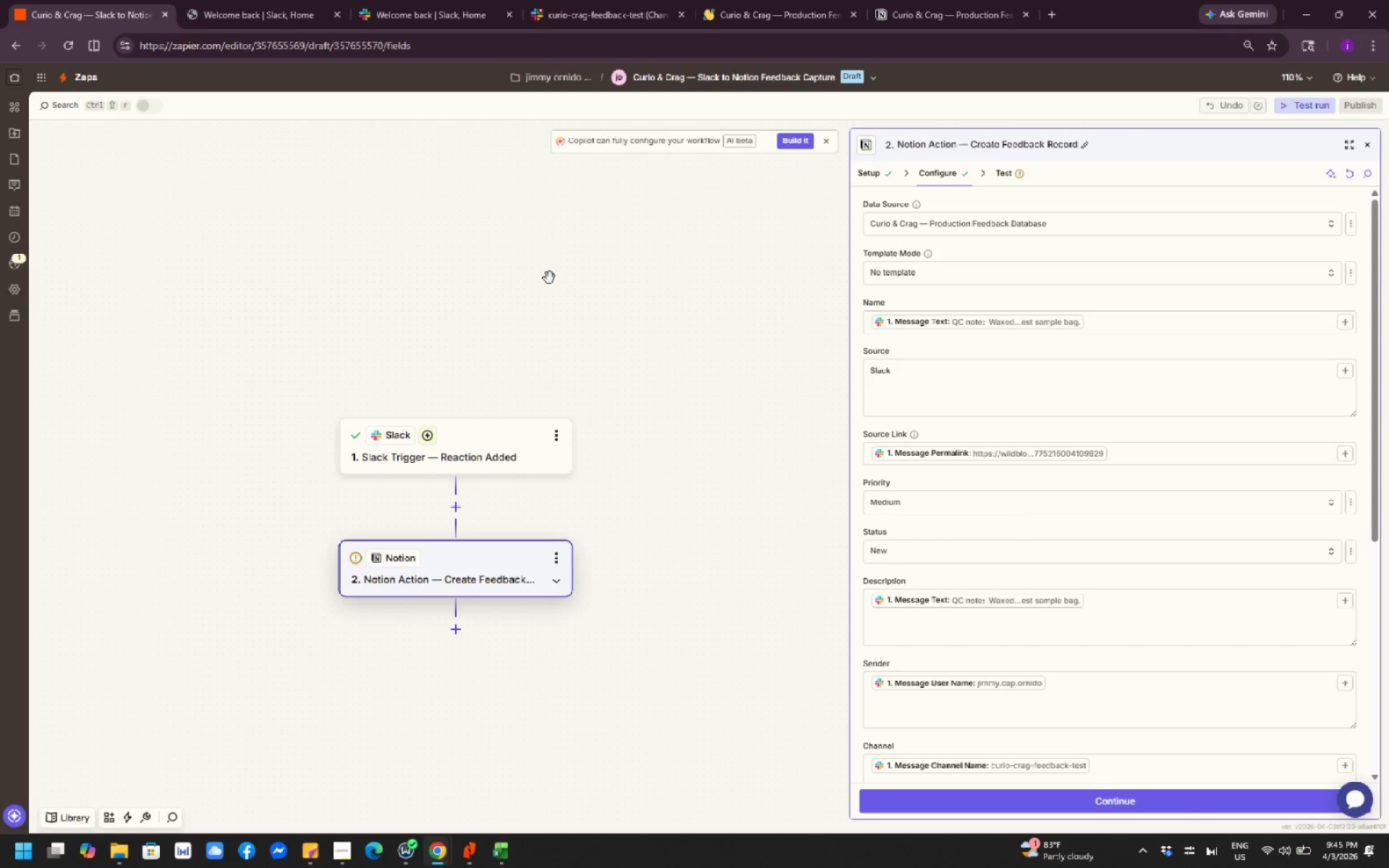 
left_click_drag(start_coordinate=[558, 273], to_coordinate=[540, 299])
 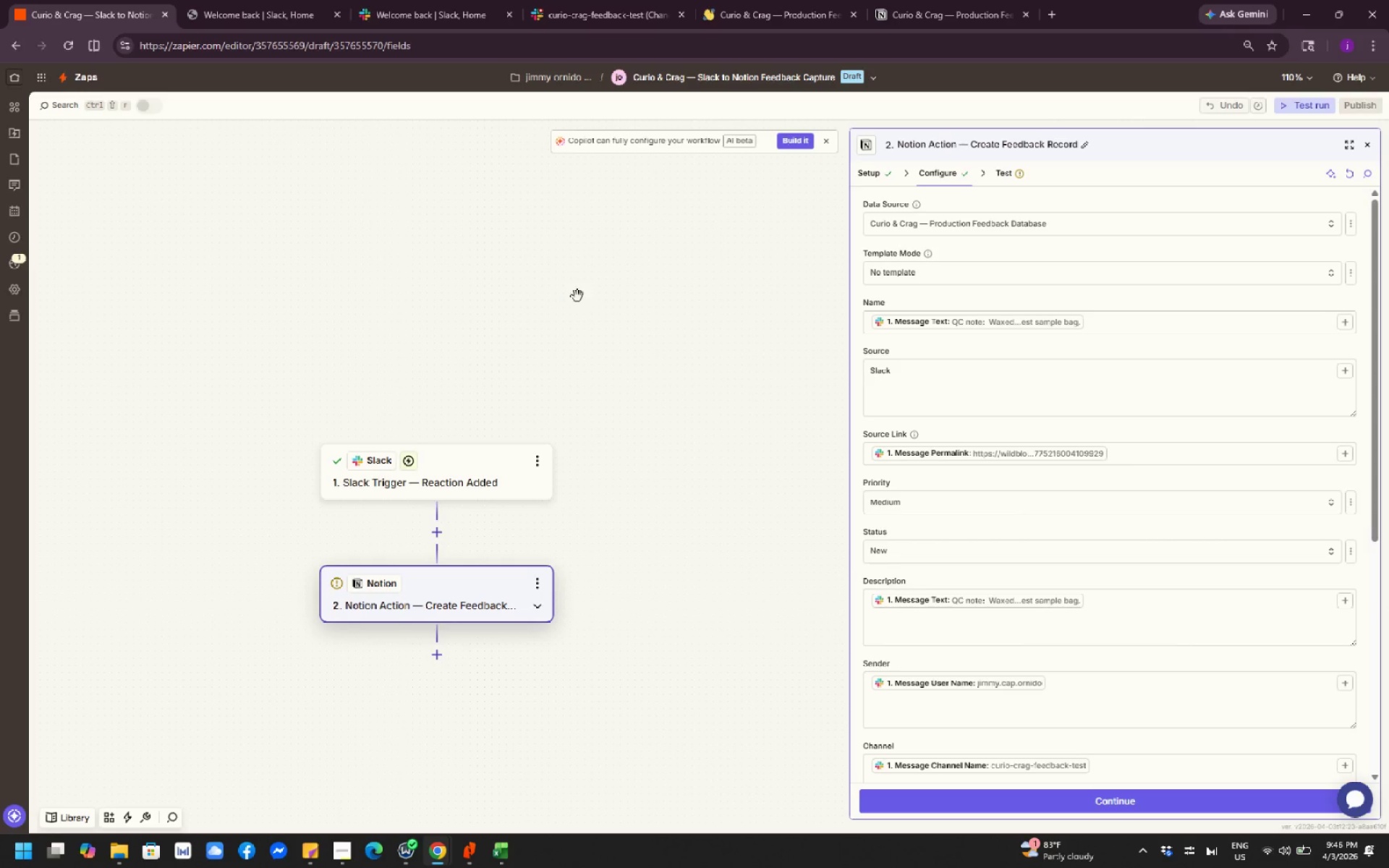 
left_click_drag(start_coordinate=[581, 296], to_coordinate=[568, 286])
 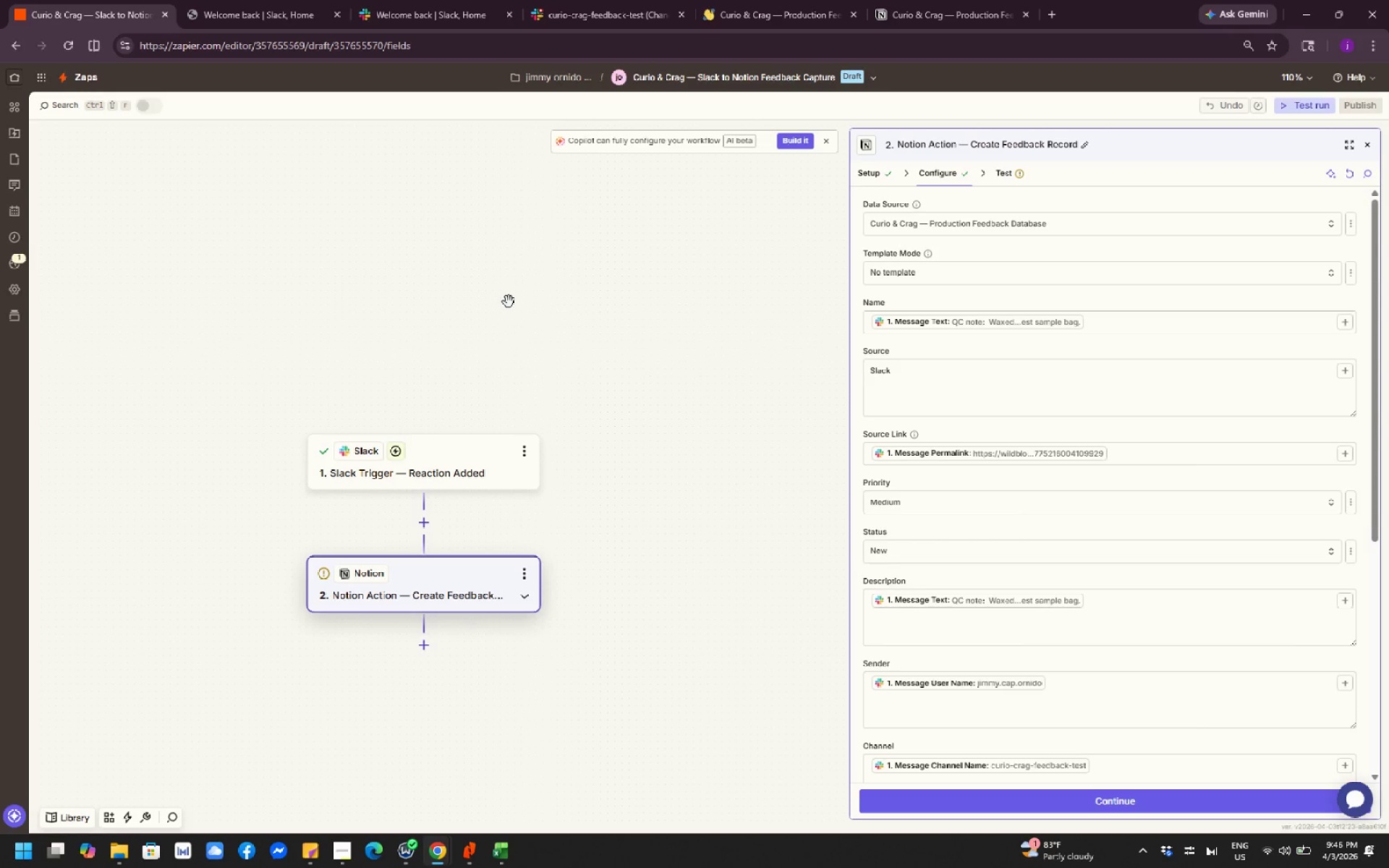 
left_click_drag(start_coordinate=[507, 307], to_coordinate=[508, 267])
 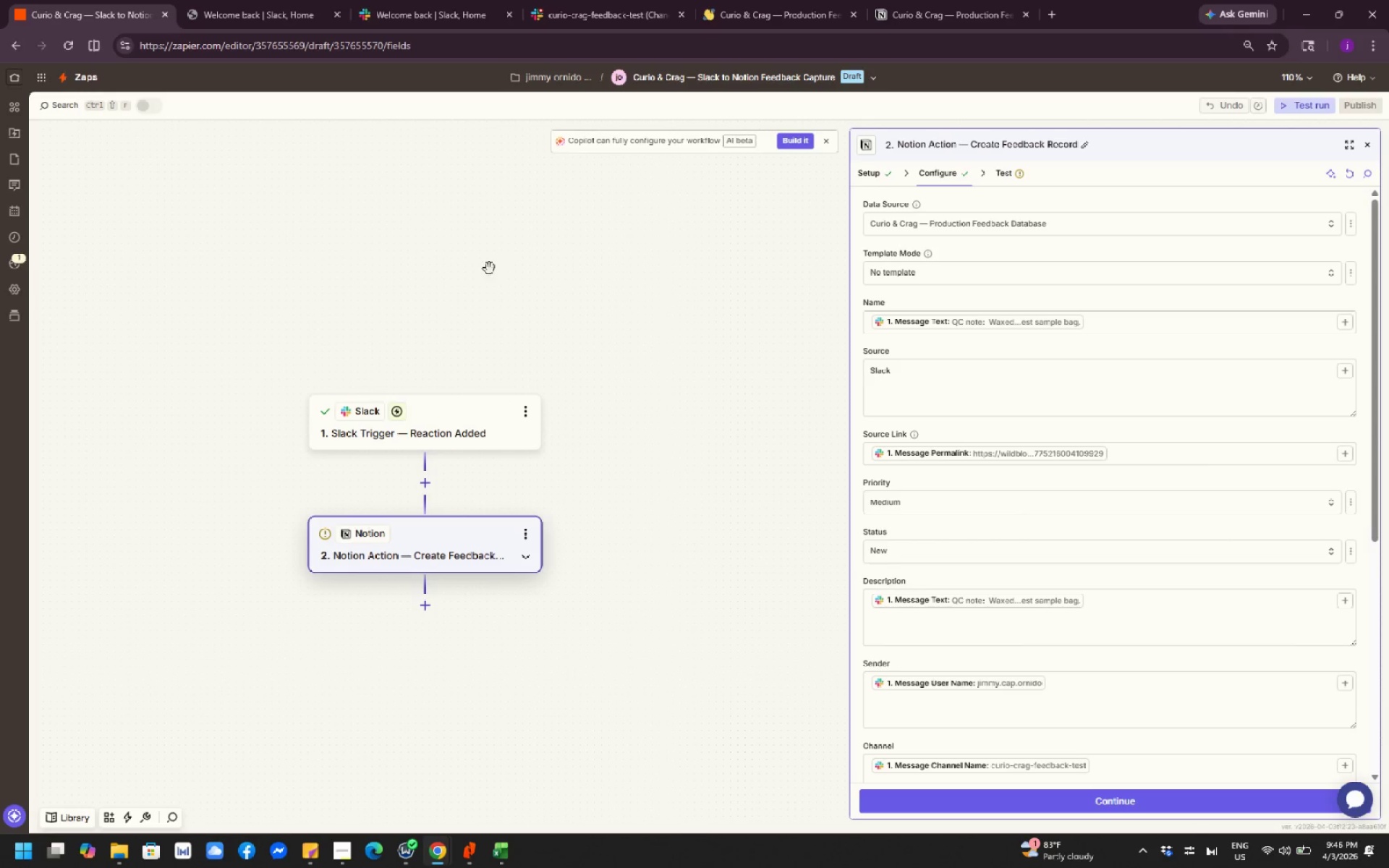 
left_click_drag(start_coordinate=[304, 296], to_coordinate=[329, 307])
 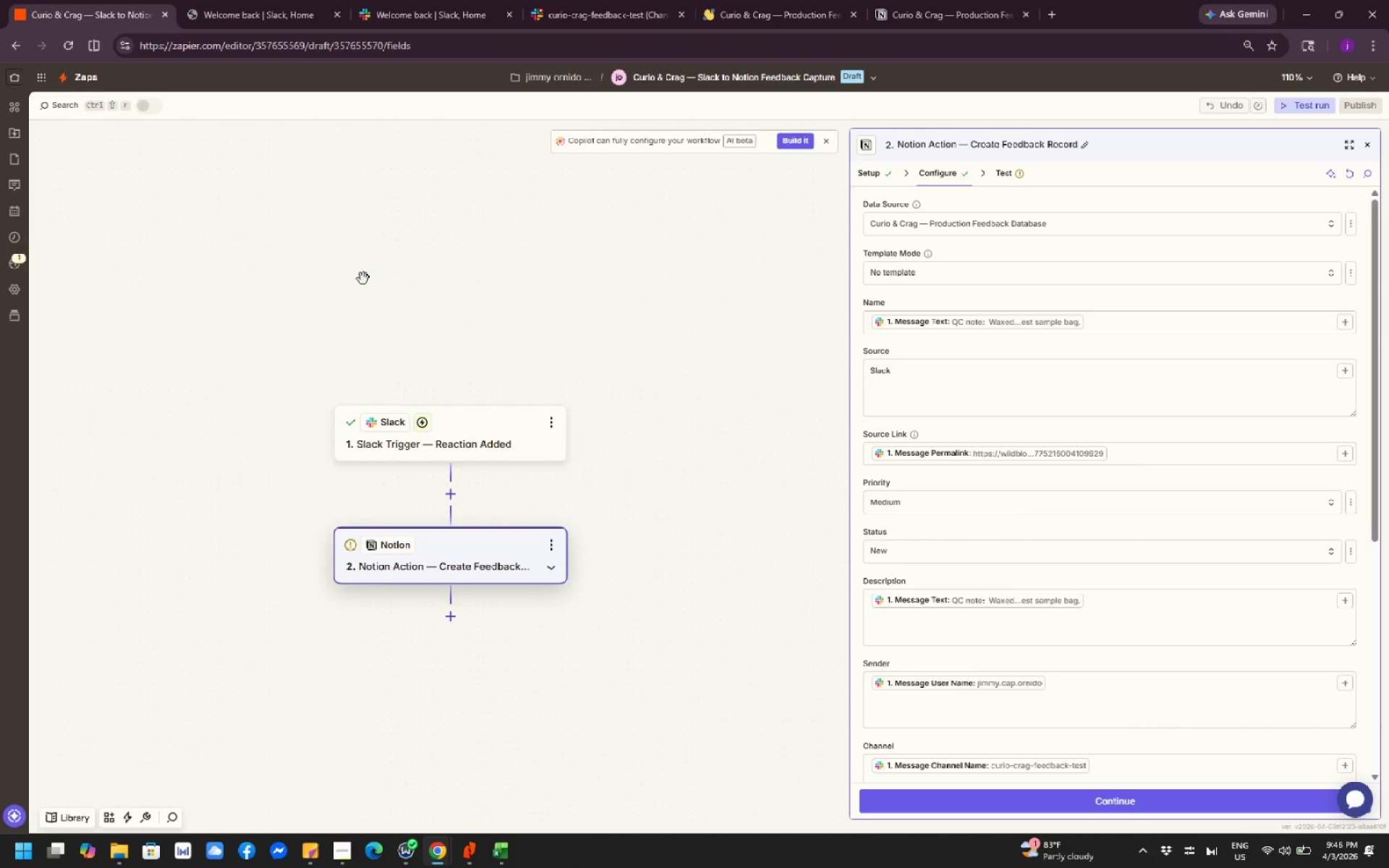 
left_click_drag(start_coordinate=[377, 275], to_coordinate=[355, 246])
 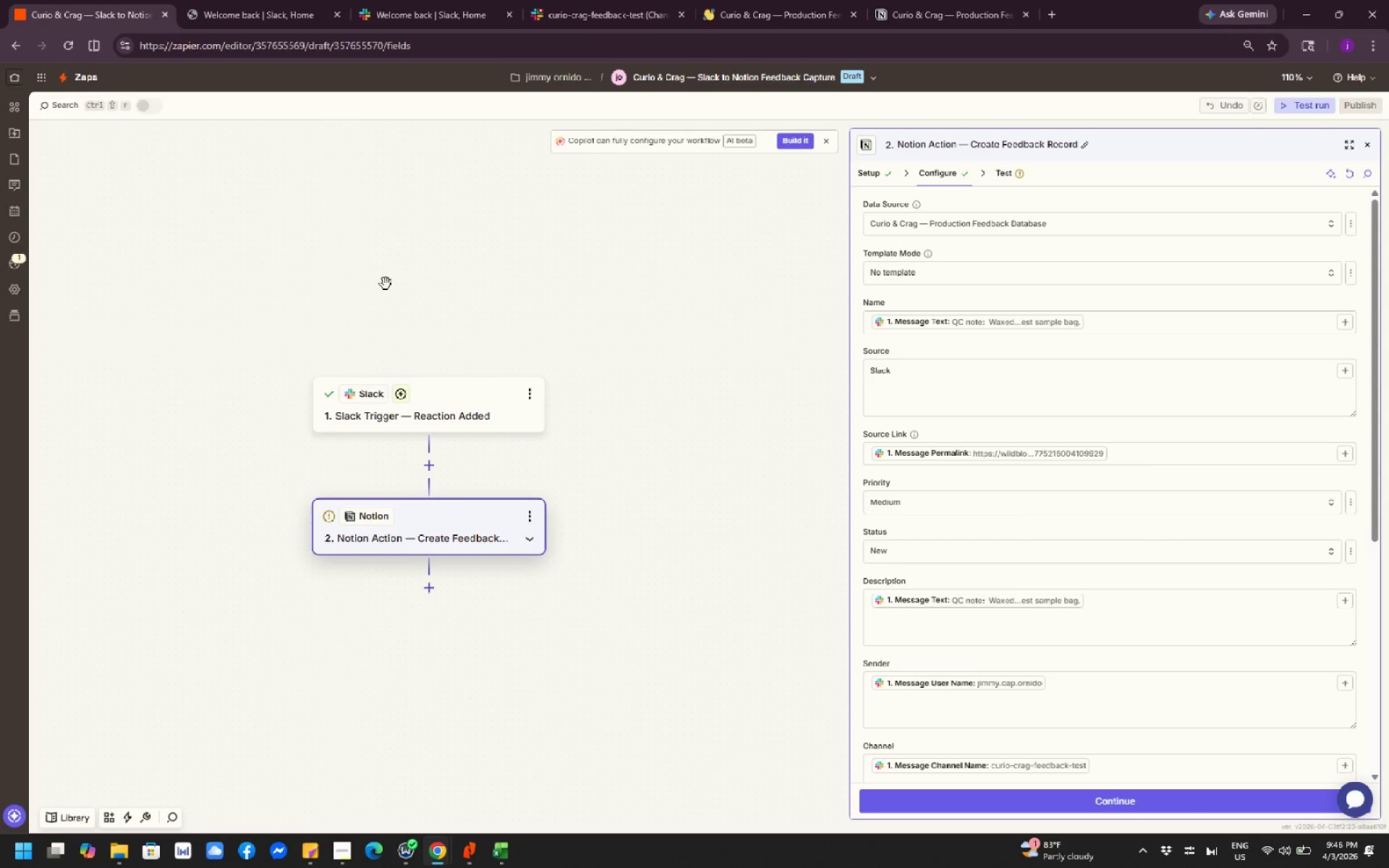 
left_click_drag(start_coordinate=[387, 285], to_coordinate=[359, 182])
 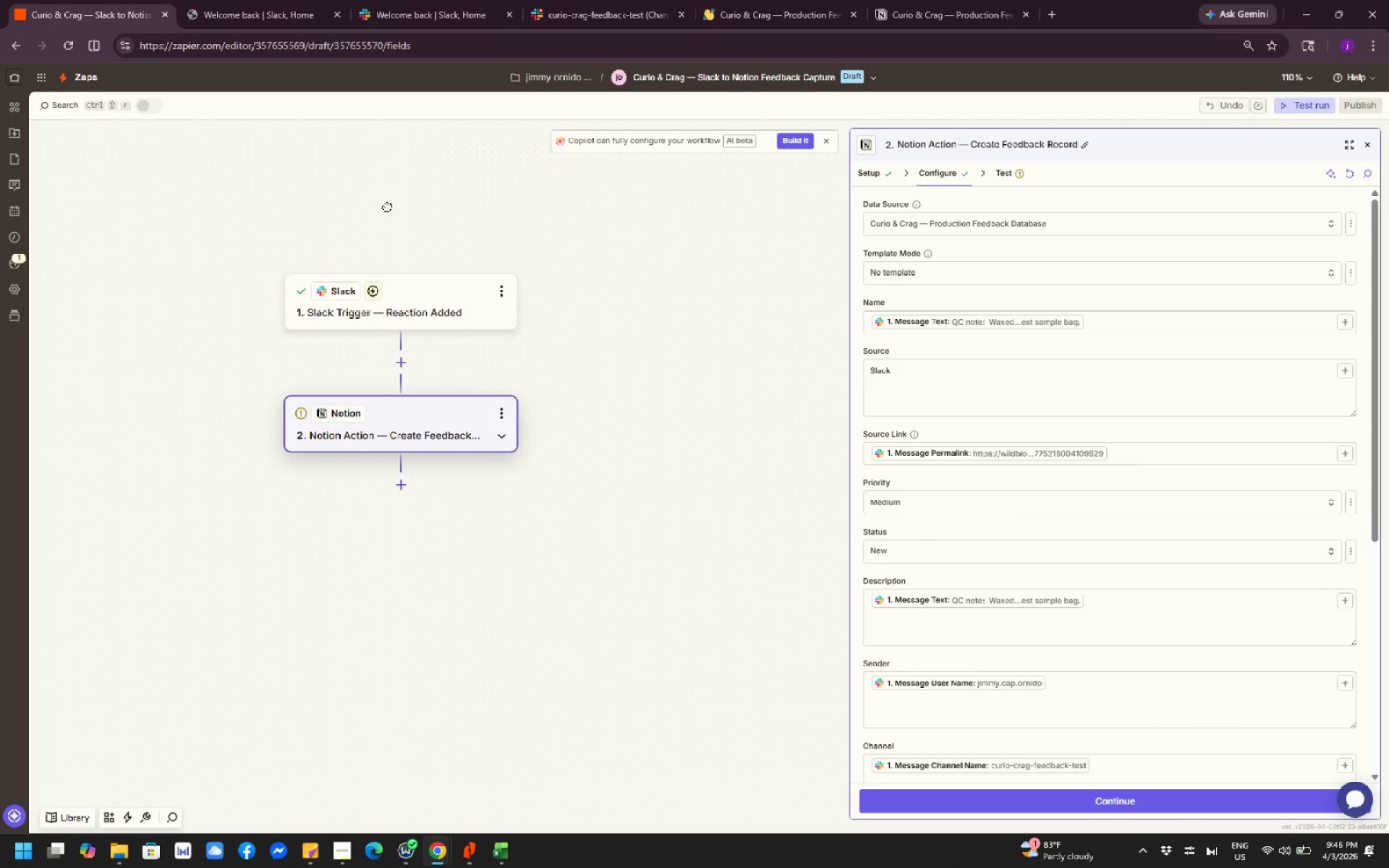 
left_click_drag(start_coordinate=[387, 206], to_coordinate=[449, 253])
 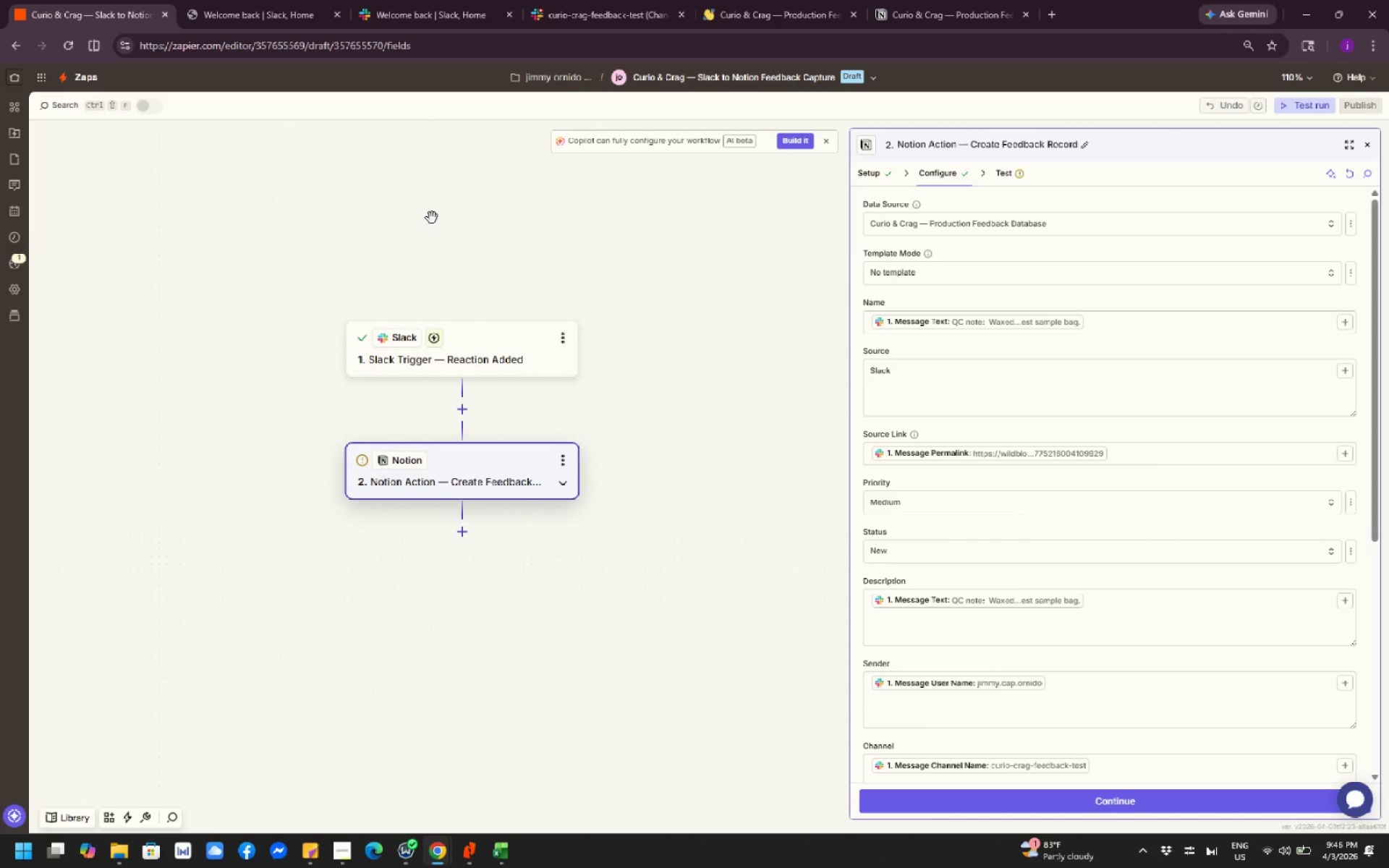 
wait(8.56)
 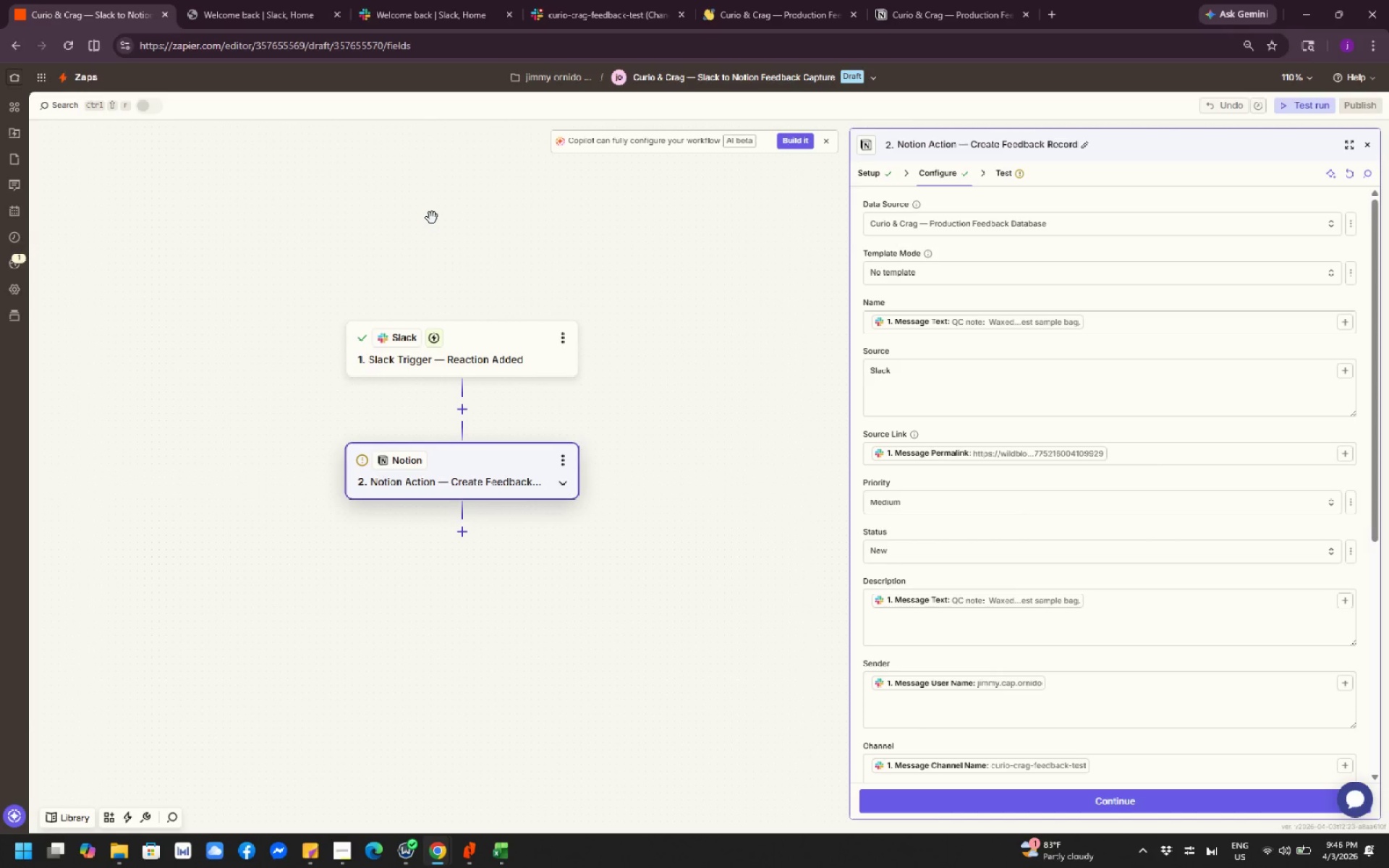 
left_click_drag(start_coordinate=[449, 246], to_coordinate=[475, 402])
 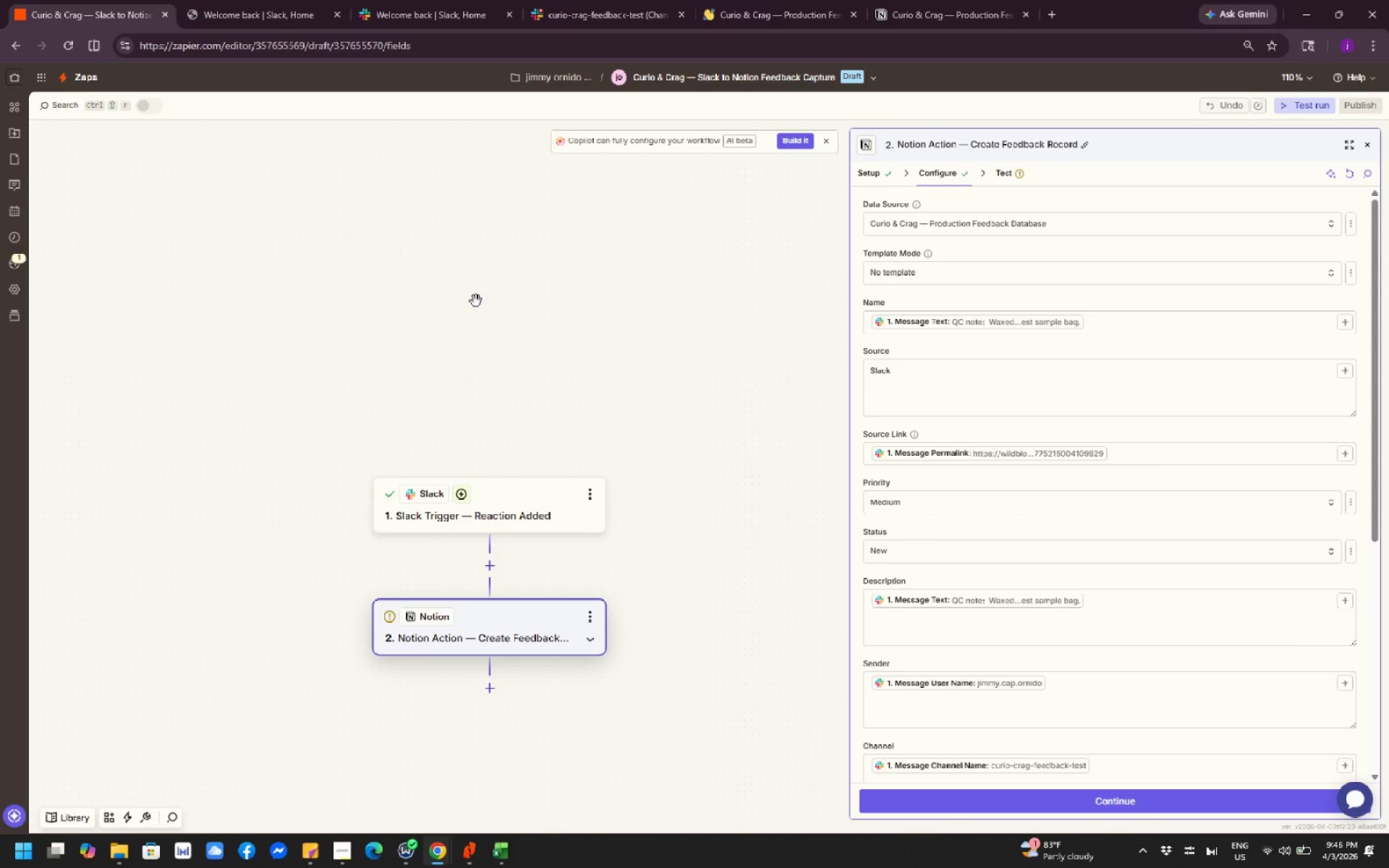 
left_click_drag(start_coordinate=[472, 286], to_coordinate=[632, 251])
 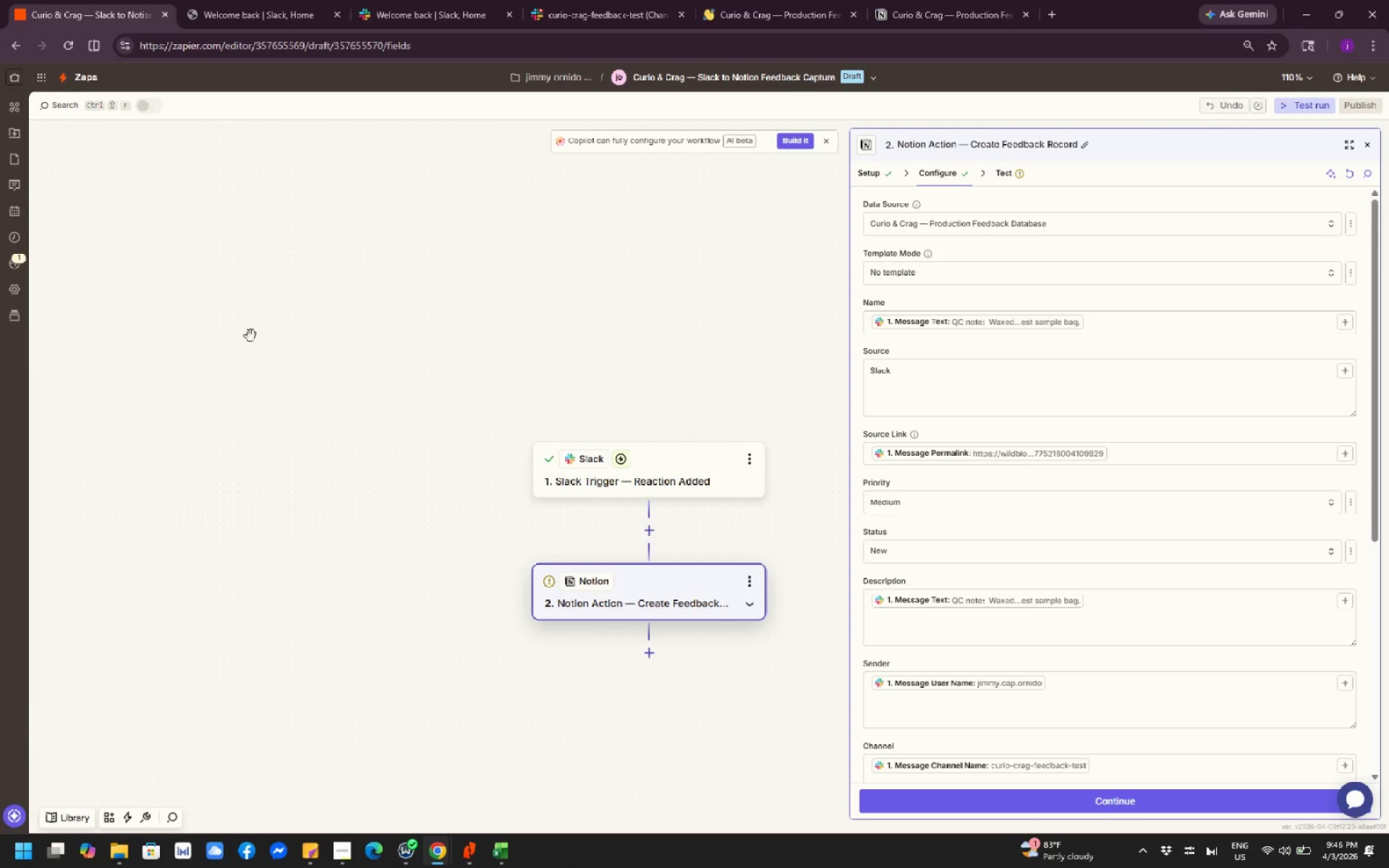 
left_click_drag(start_coordinate=[354, 538], to_coordinate=[339, 337])
 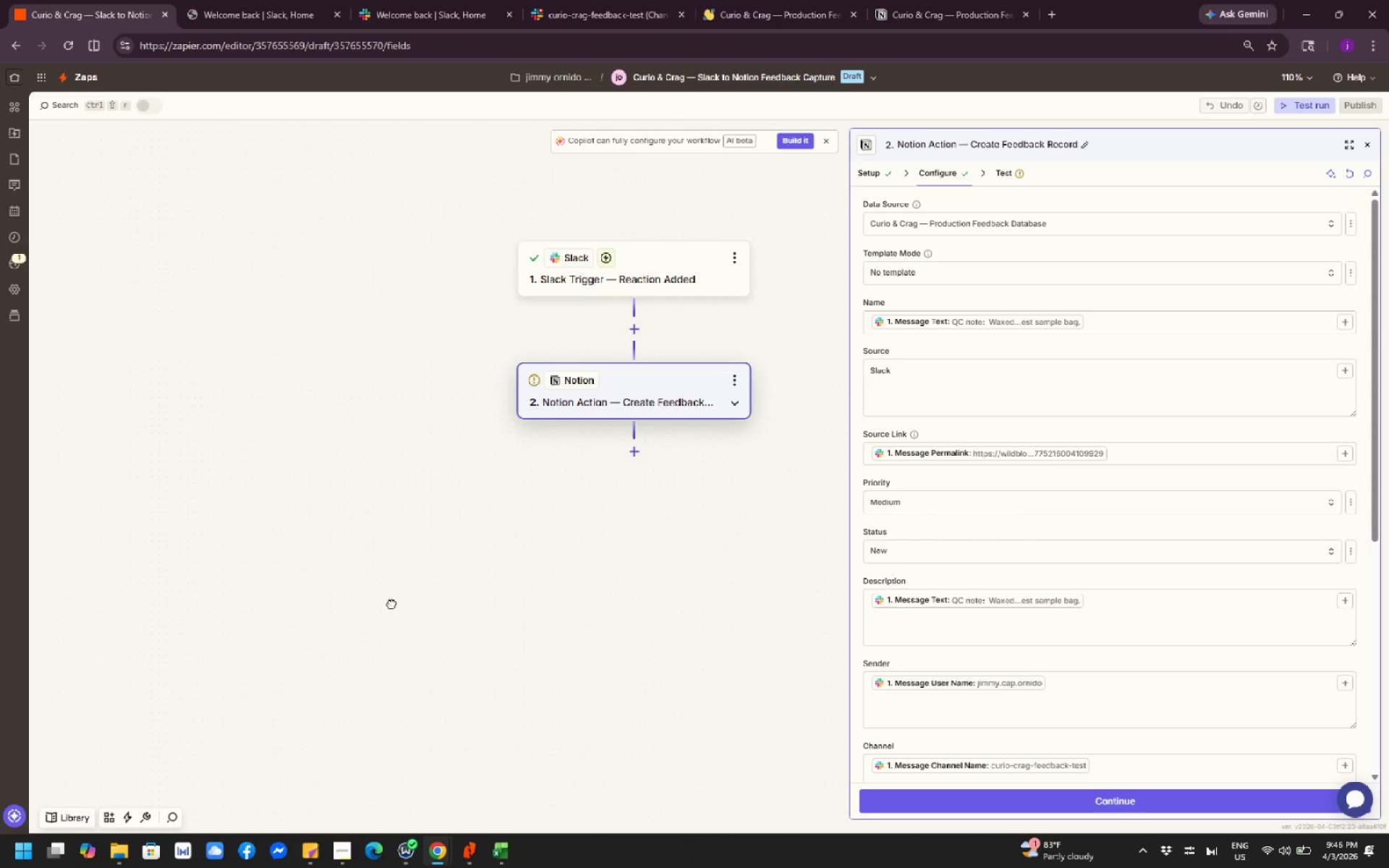 
left_click_drag(start_coordinate=[391, 608], to_coordinate=[325, 504])
 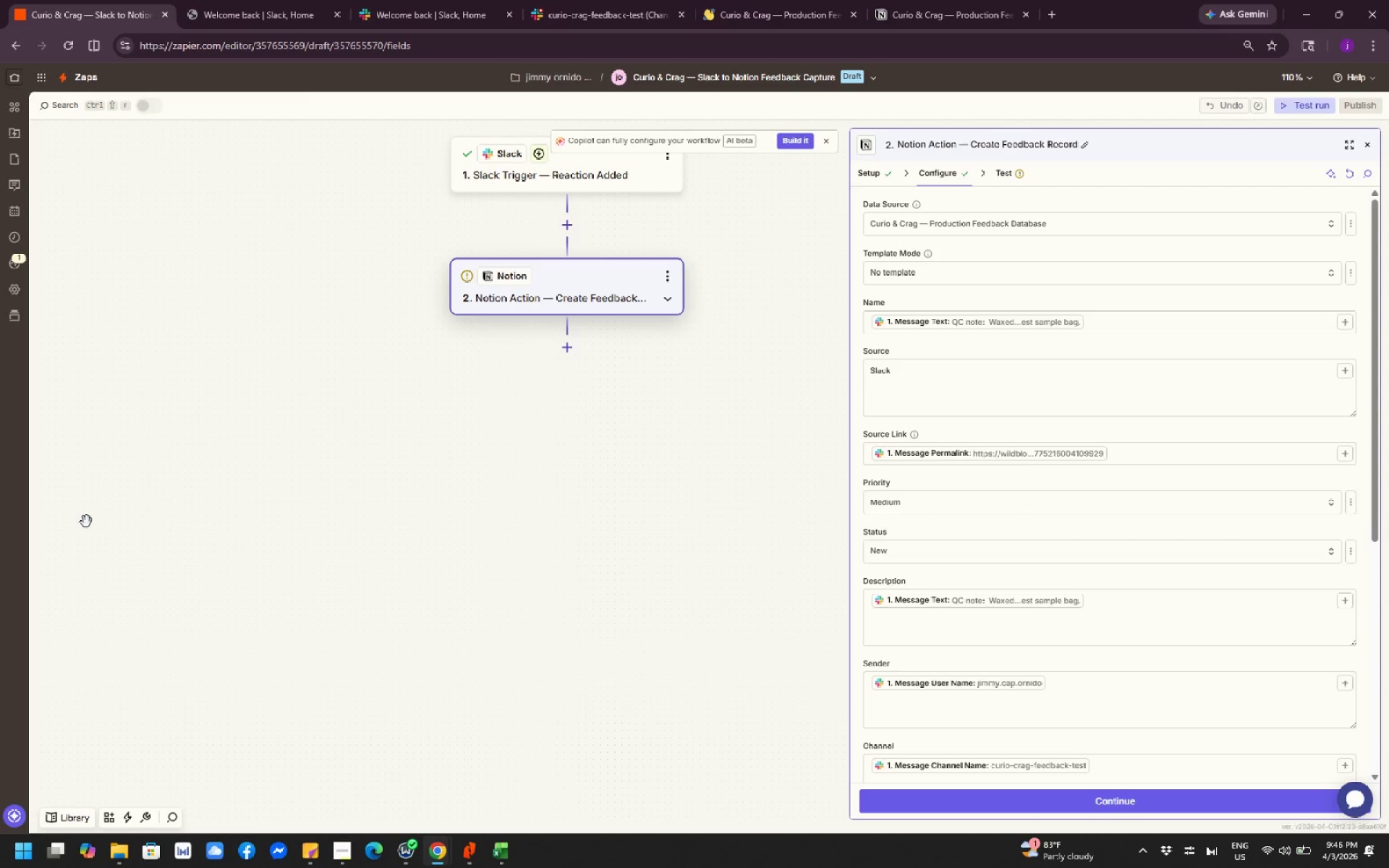 
wait(5.72)
 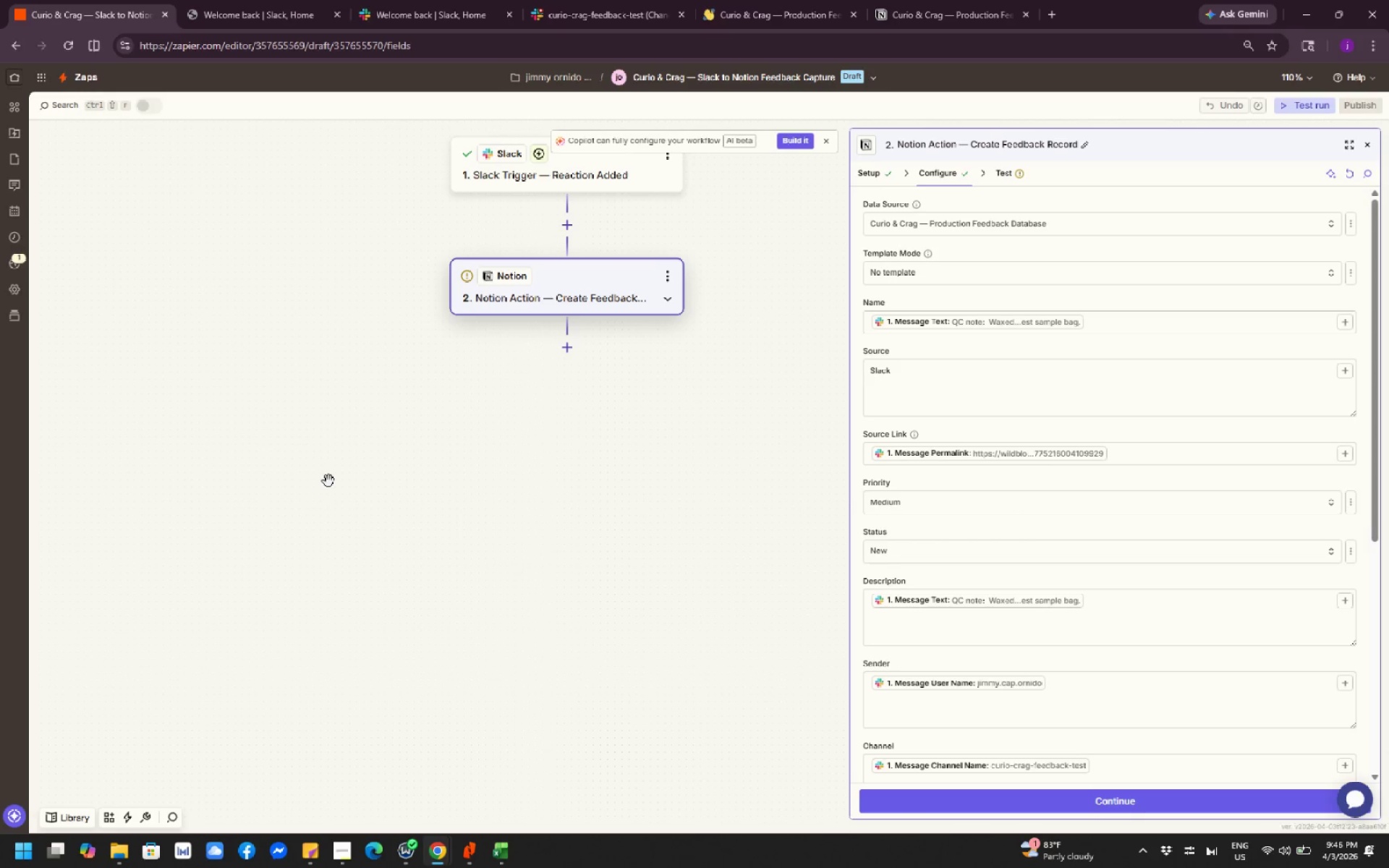 
left_click_drag(start_coordinate=[247, 488], to_coordinate=[250, 651])
 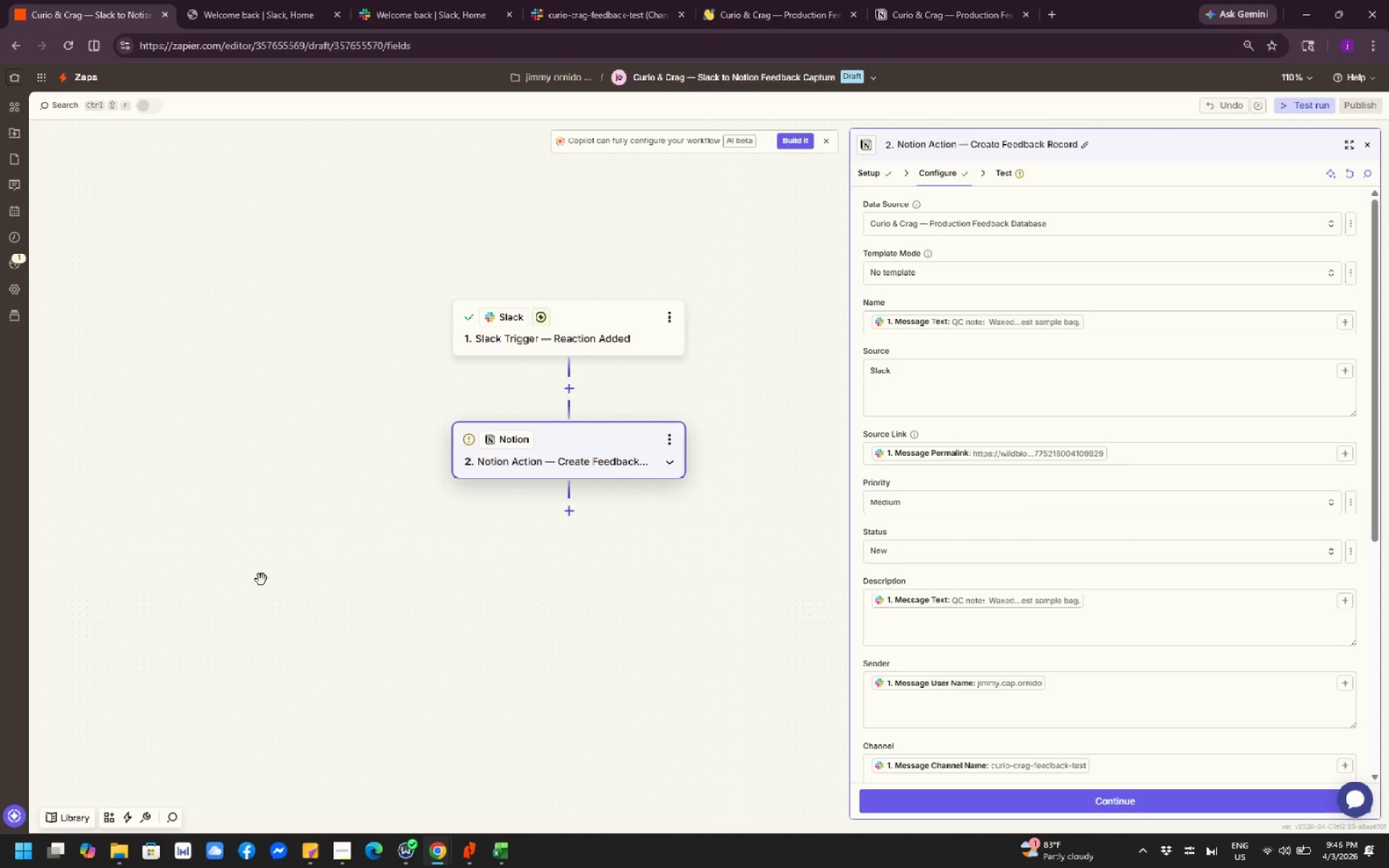 
left_click_drag(start_coordinate=[288, 429], to_coordinate=[351, 448])
 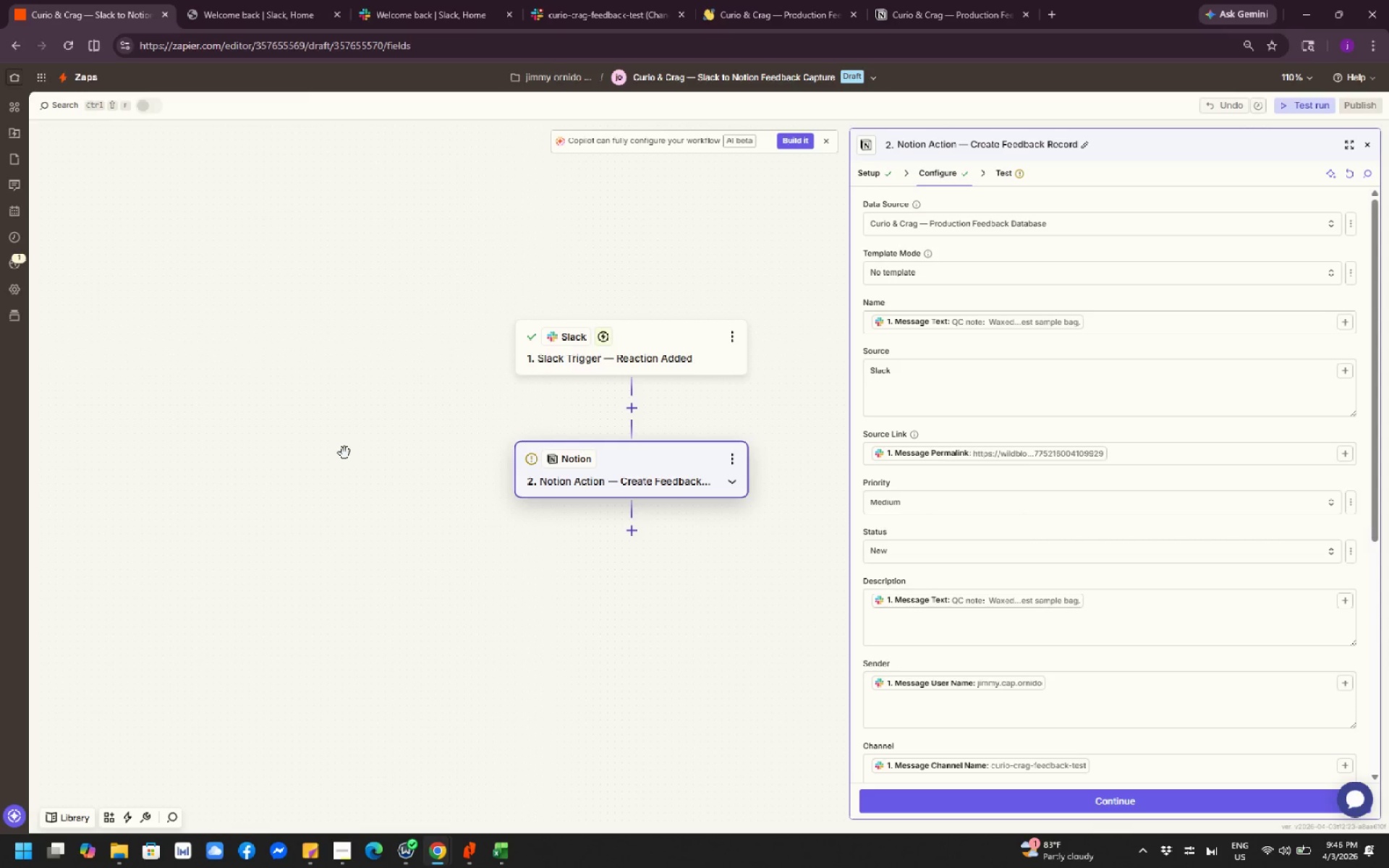 
left_click_drag(start_coordinate=[329, 430], to_coordinate=[215, 478])
 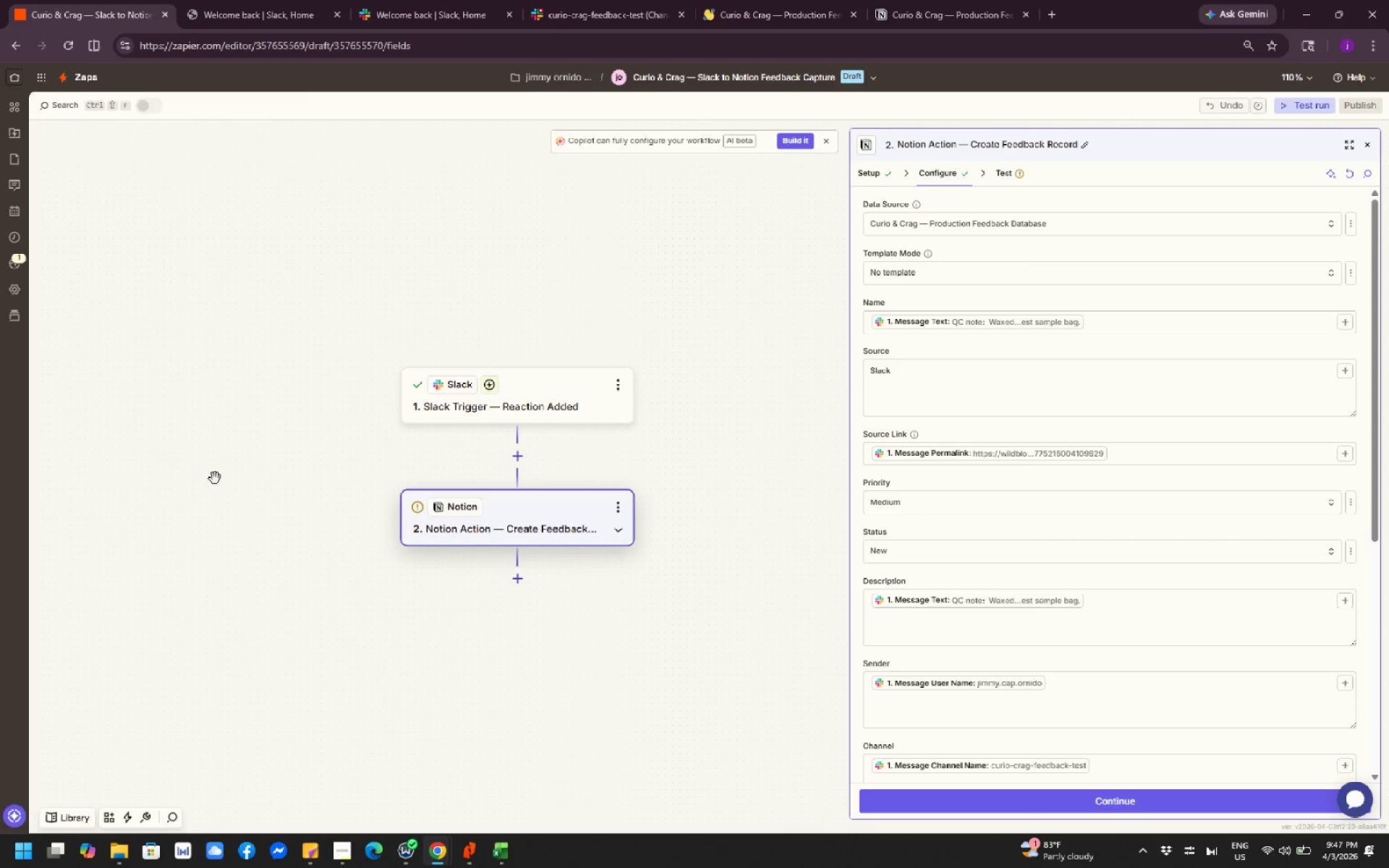 
wait(14.52)
 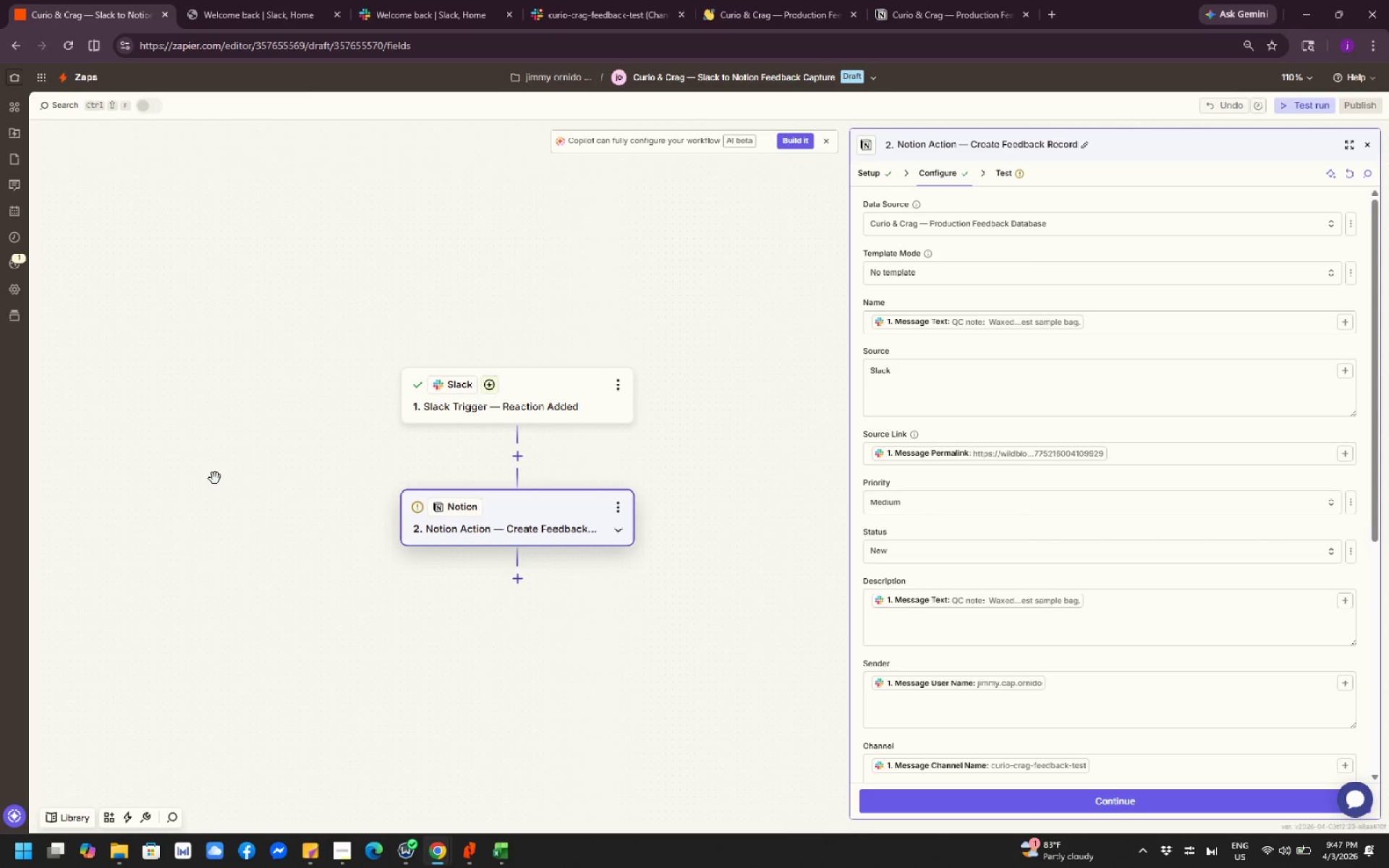 
left_click_drag(start_coordinate=[213, 548], to_coordinate=[217, 594])
 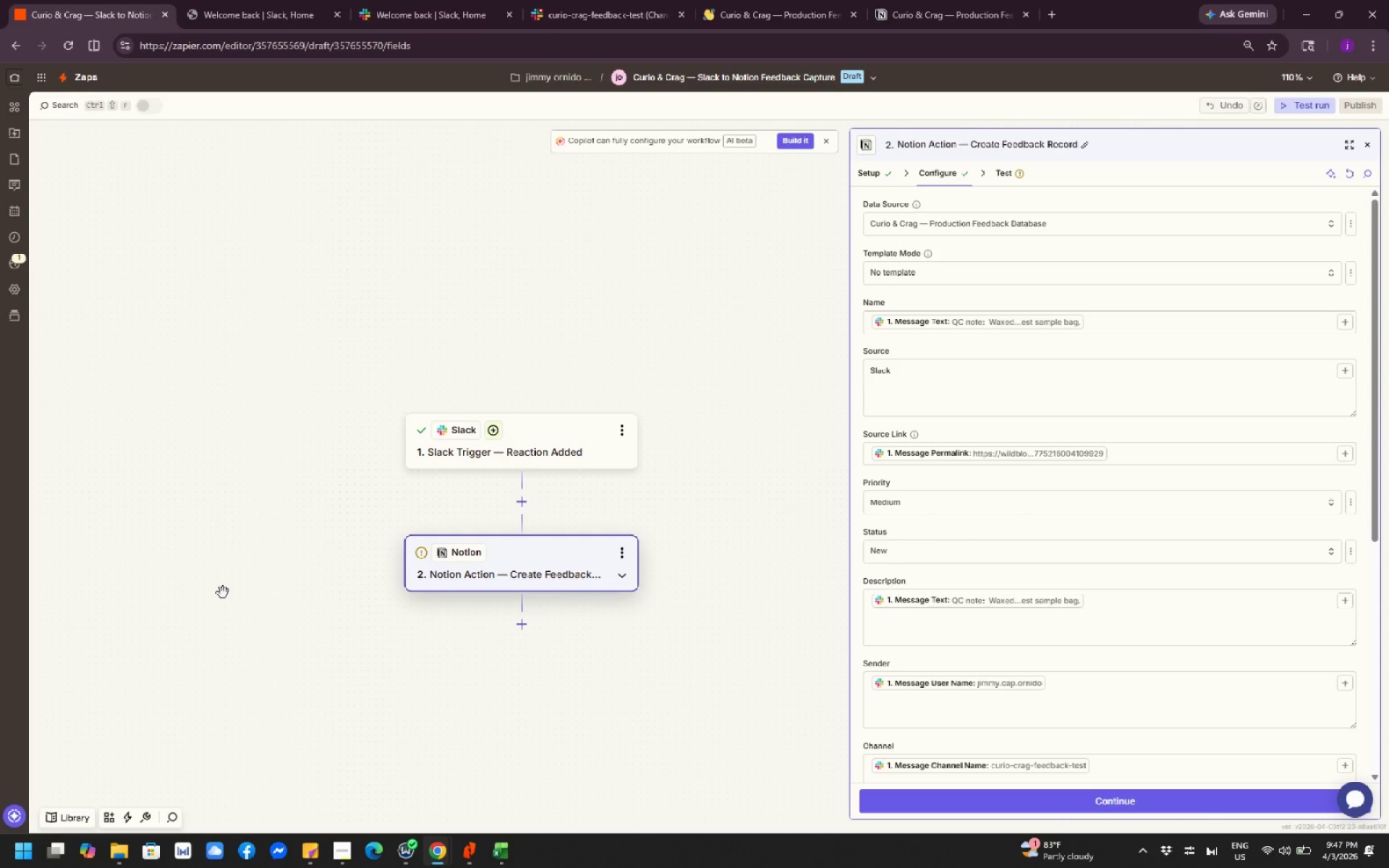 
left_click_drag(start_coordinate=[271, 503], to_coordinate=[271, 424])
 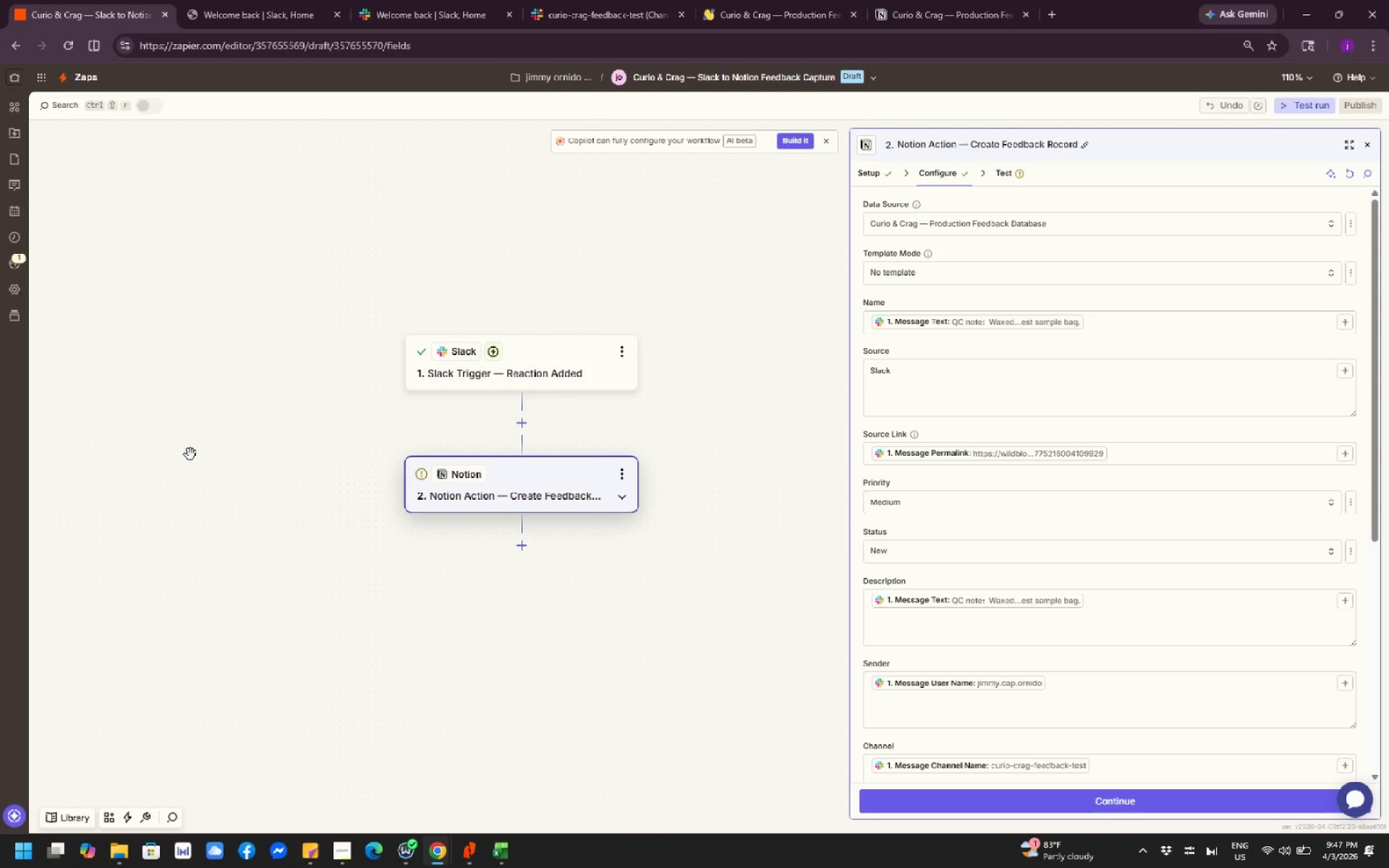 
left_click_drag(start_coordinate=[232, 438], to_coordinate=[206, 404])
 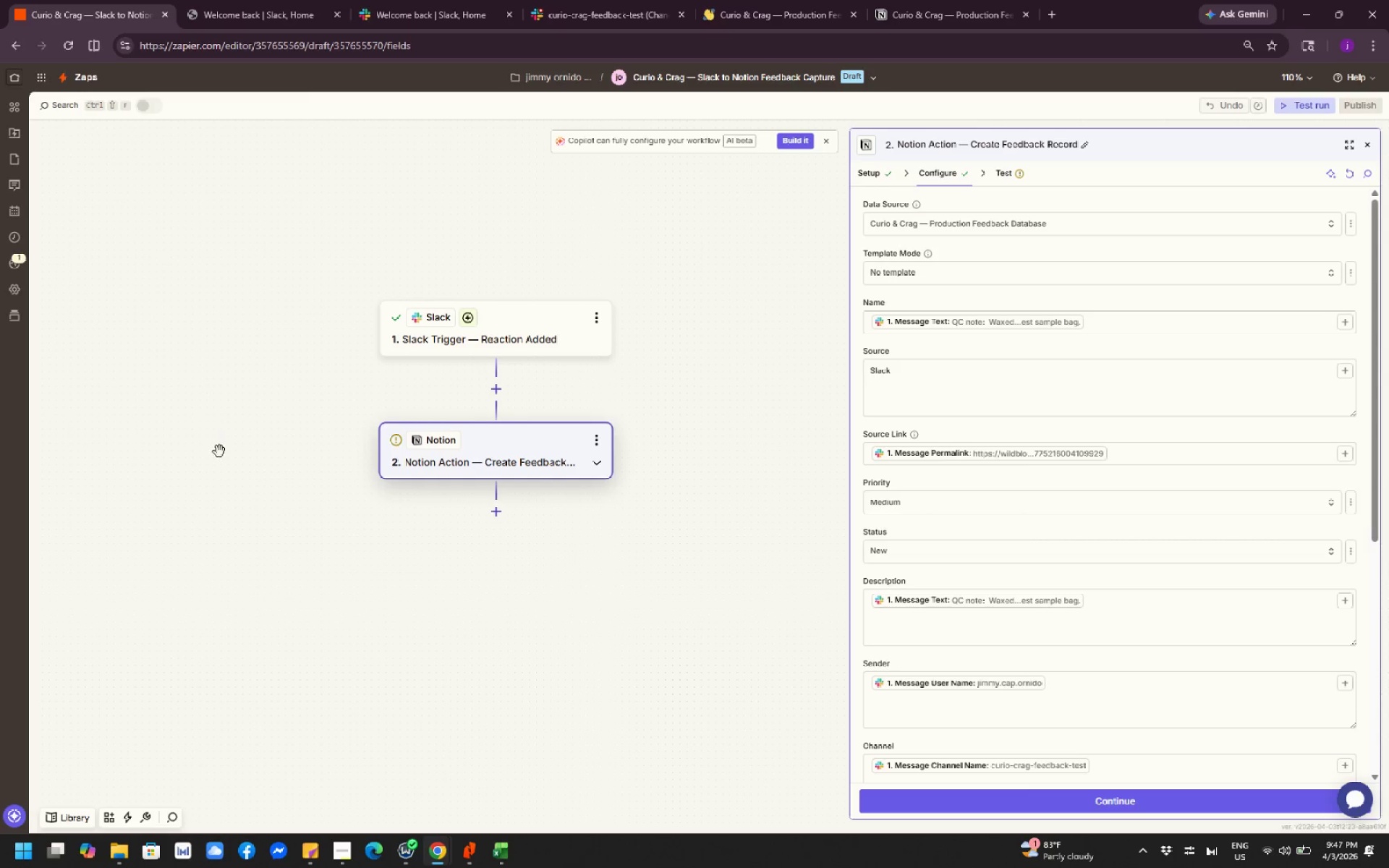 
left_click_drag(start_coordinate=[221, 453], to_coordinate=[223, 427])
 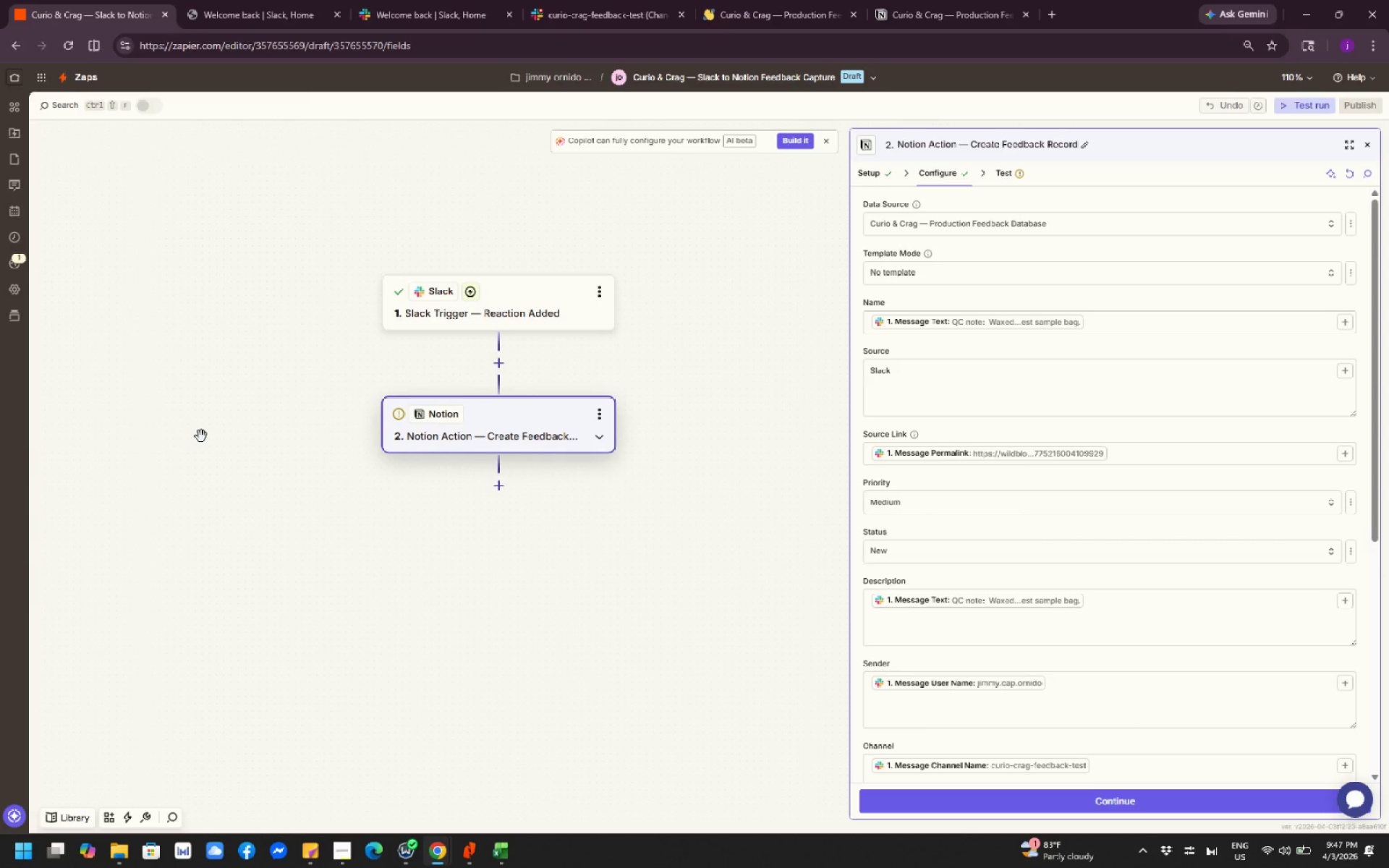 
wait(13.94)
 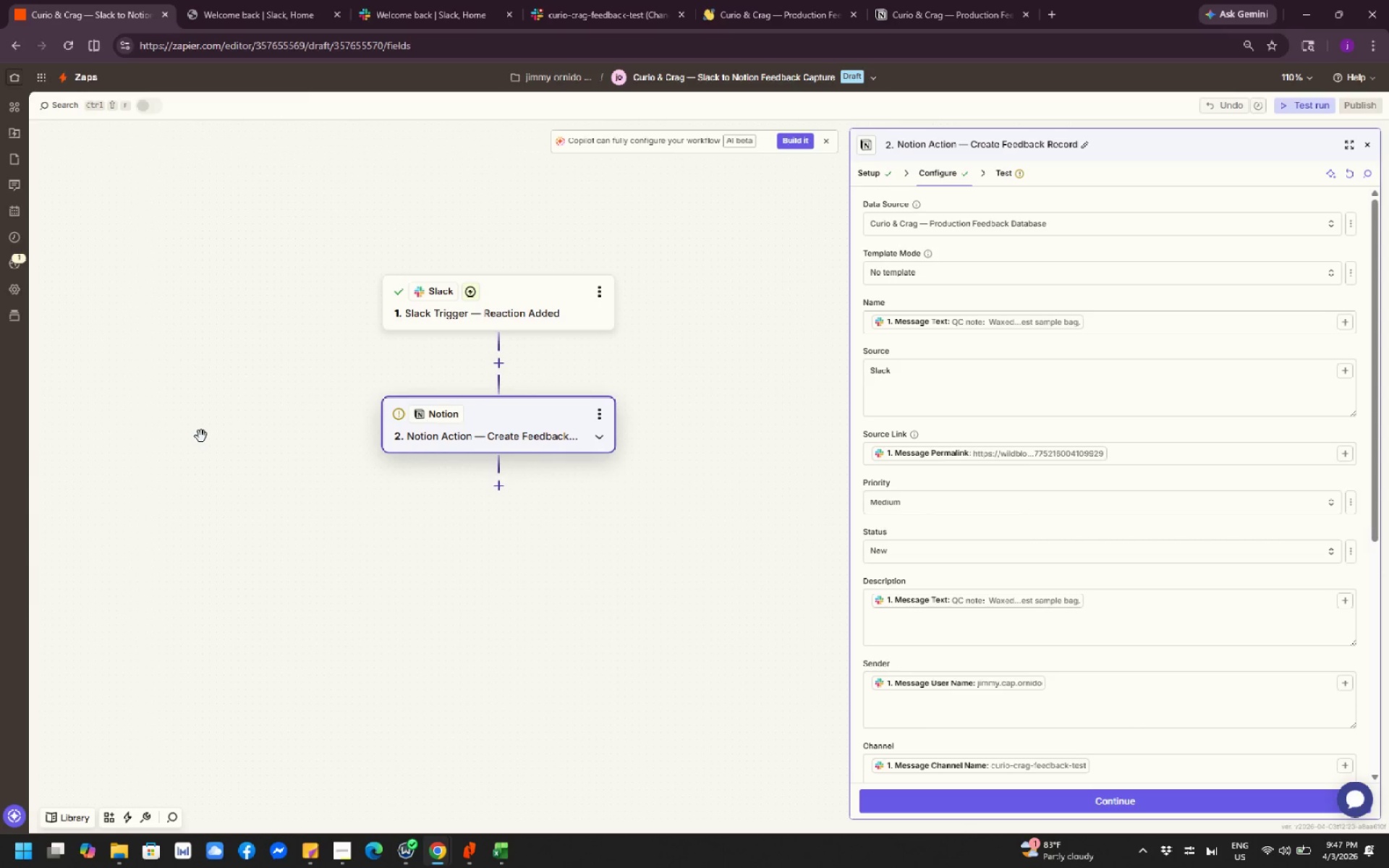 
left_click_drag(start_coordinate=[191, 470], to_coordinate=[206, 421])
 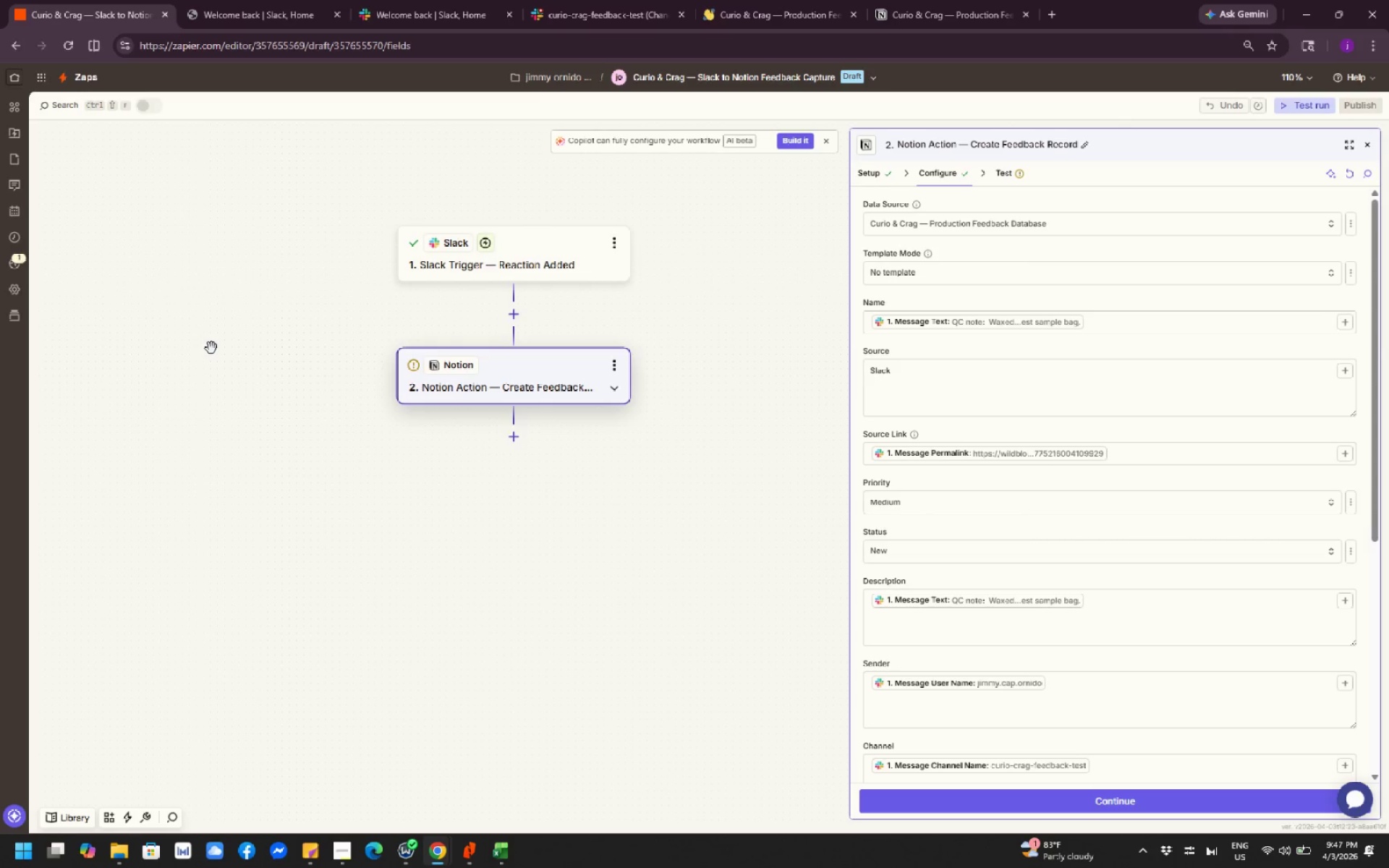 
left_click_drag(start_coordinate=[211, 348], to_coordinate=[210, 503])
 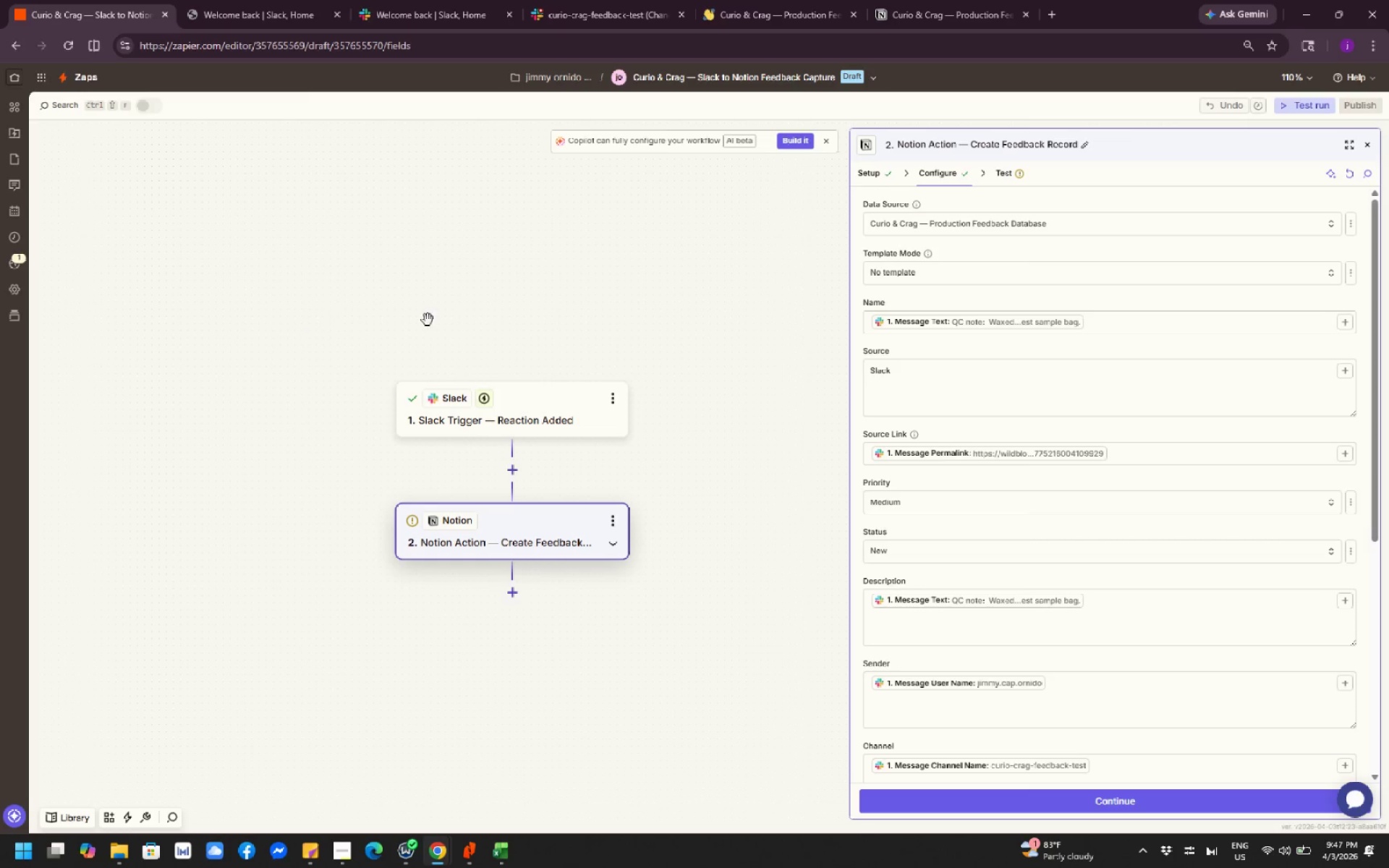 
left_click_drag(start_coordinate=[437, 320], to_coordinate=[359, 301])
 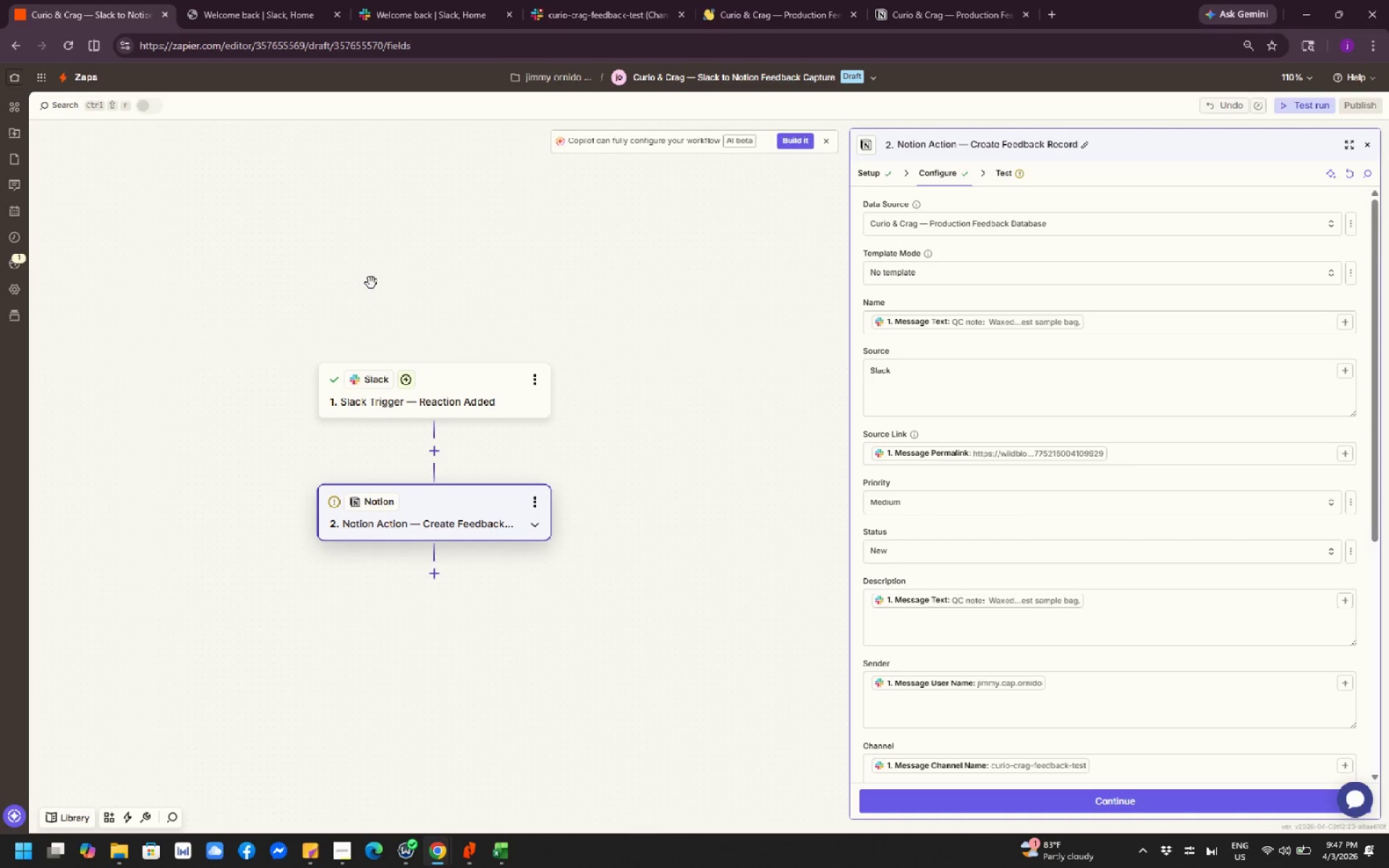 
left_click_drag(start_coordinate=[371, 283], to_coordinate=[299, 289])
 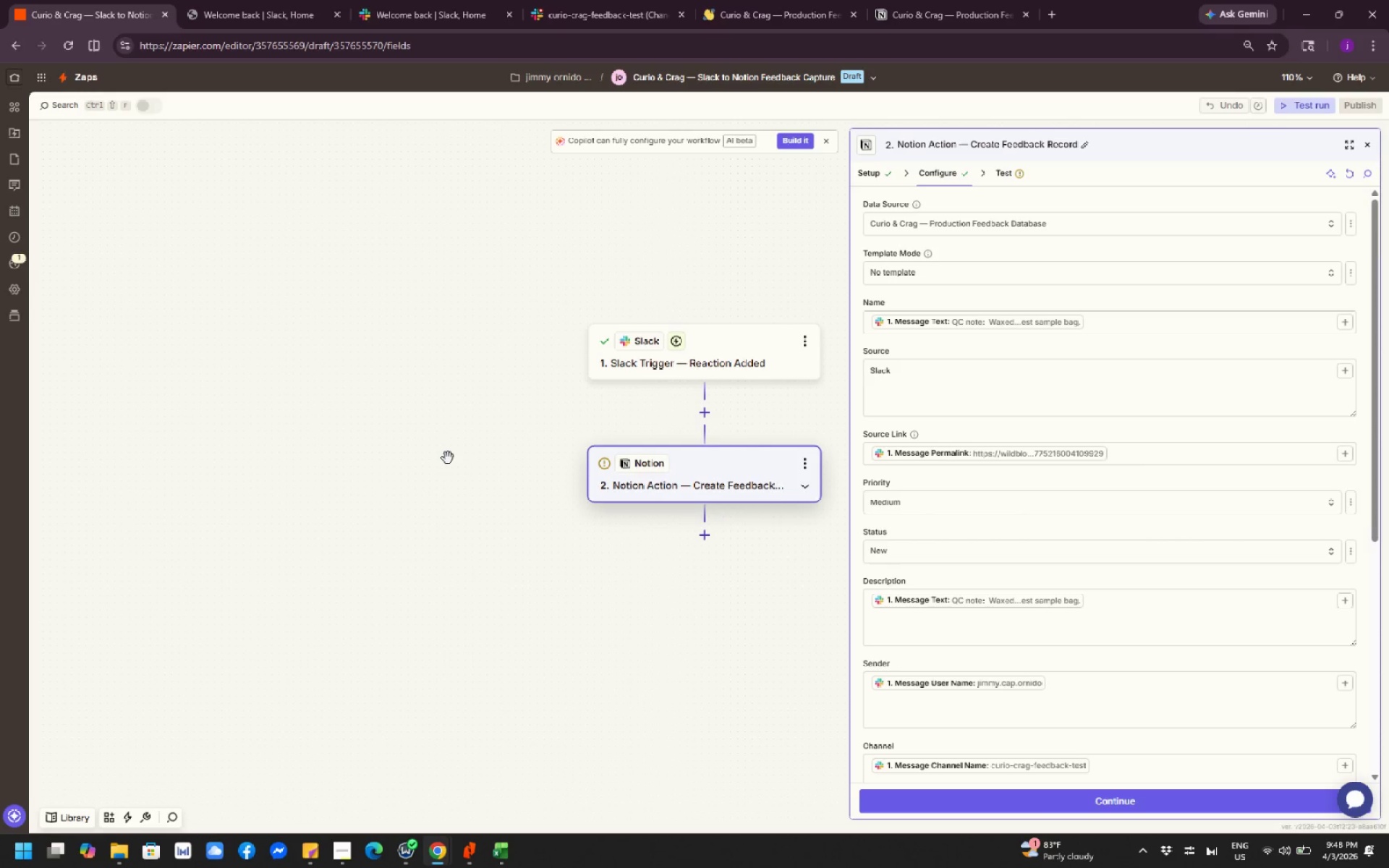 
left_click_drag(start_coordinate=[470, 456], to_coordinate=[258, 426])
 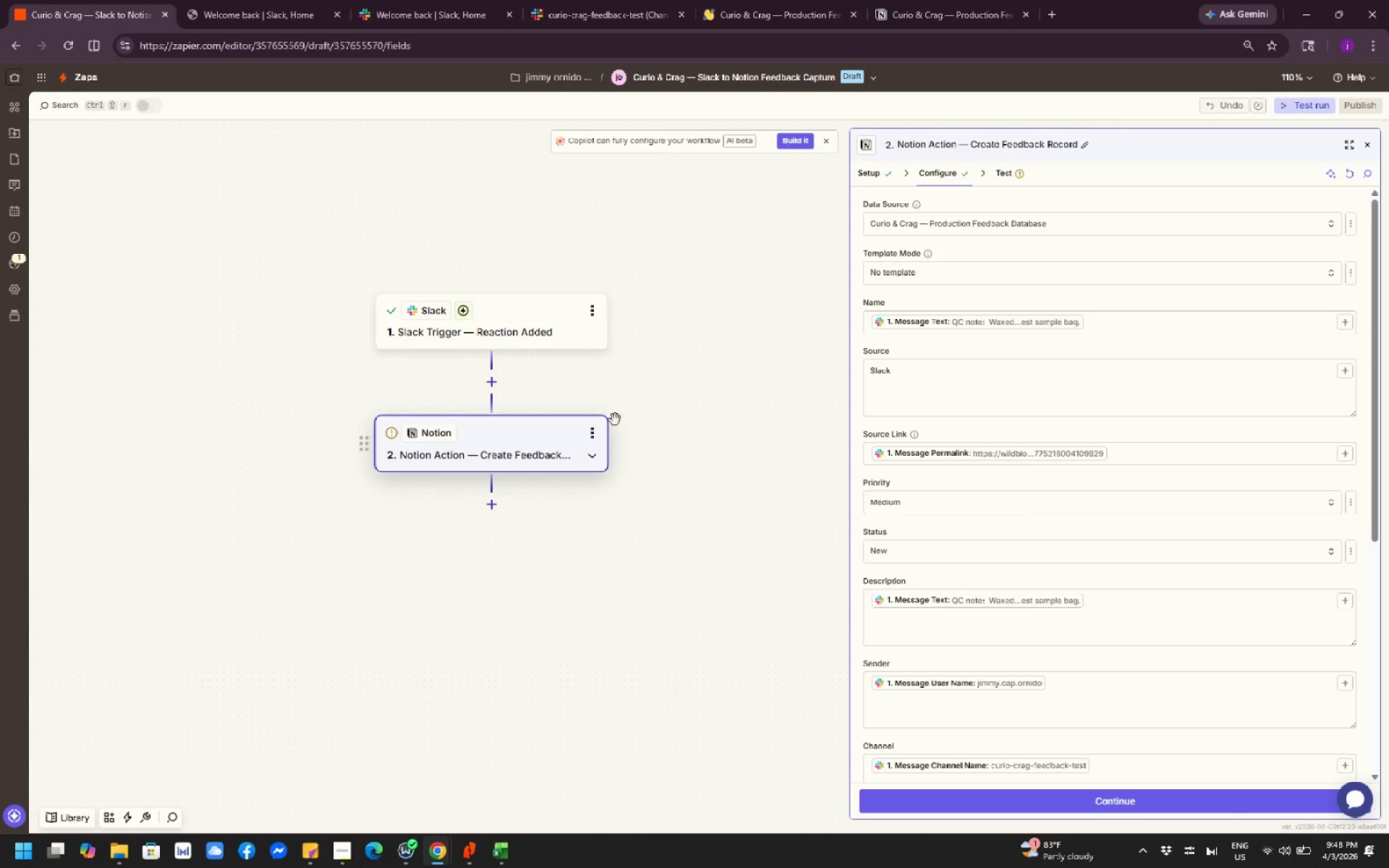 
left_click_drag(start_coordinate=[680, 378], to_coordinate=[631, 446])
 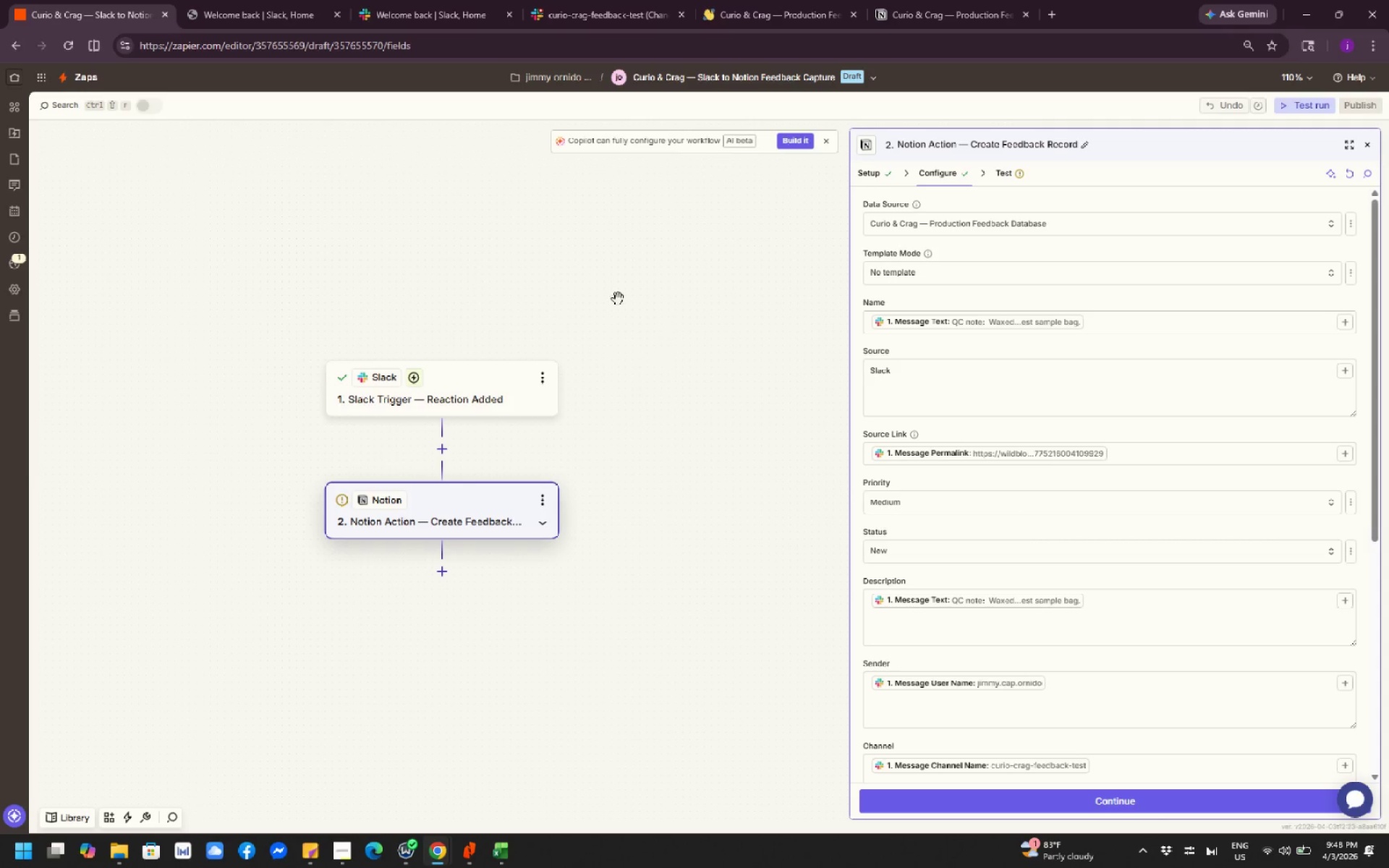 
left_click_drag(start_coordinate=[603, 286], to_coordinate=[585, 279])
 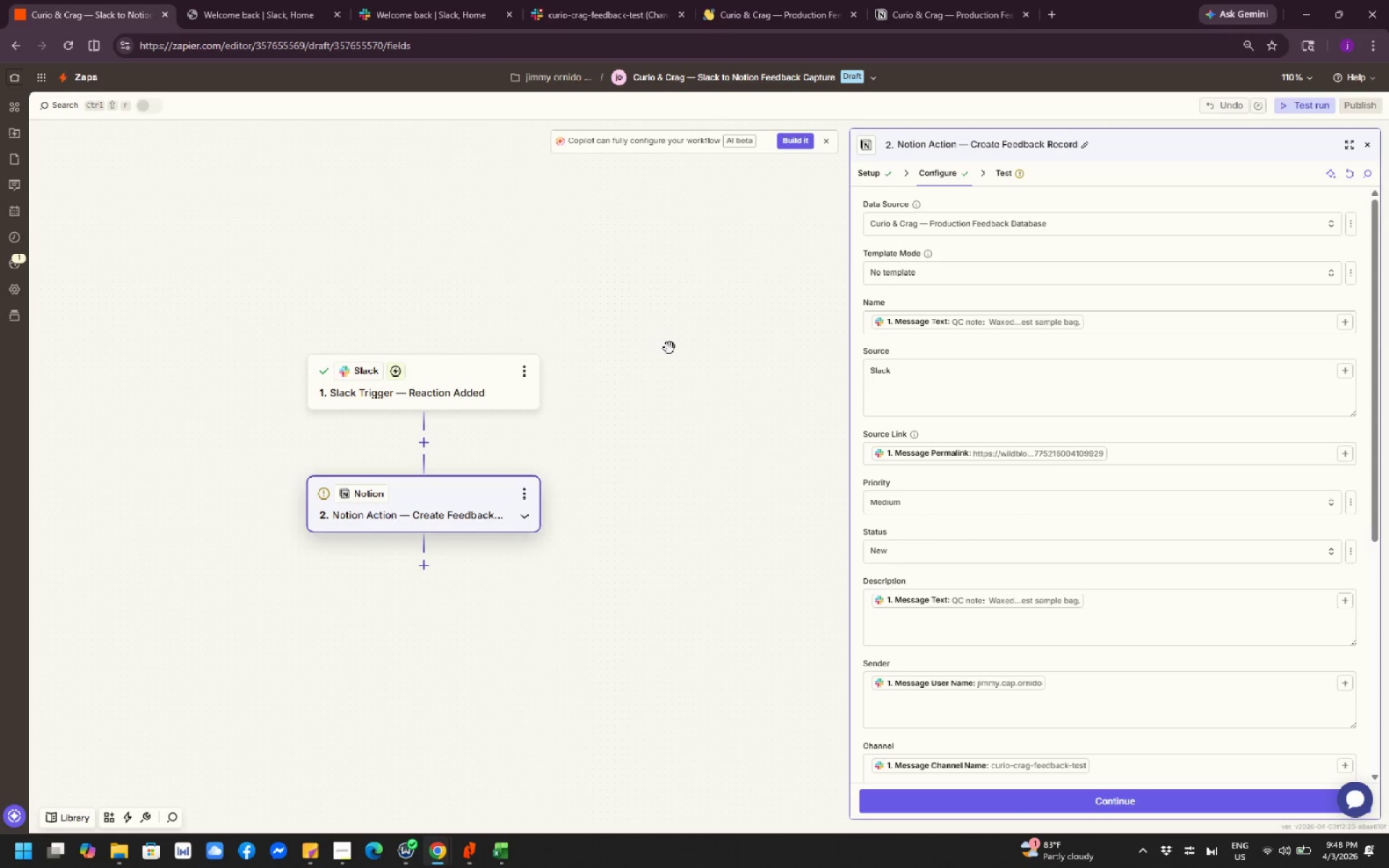 
left_click_drag(start_coordinate=[669, 348], to_coordinate=[690, 367])
 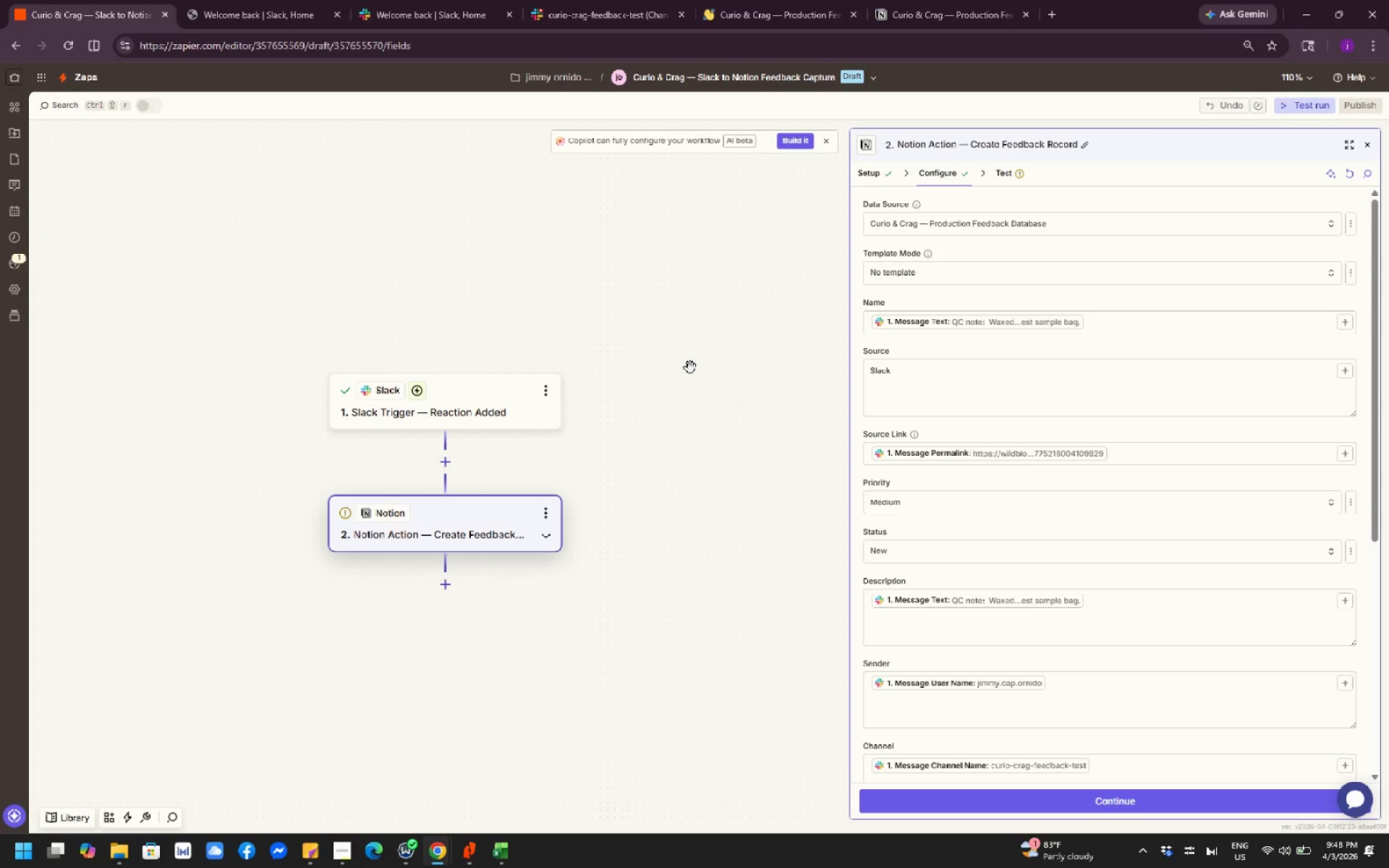 
wait(5.12)
 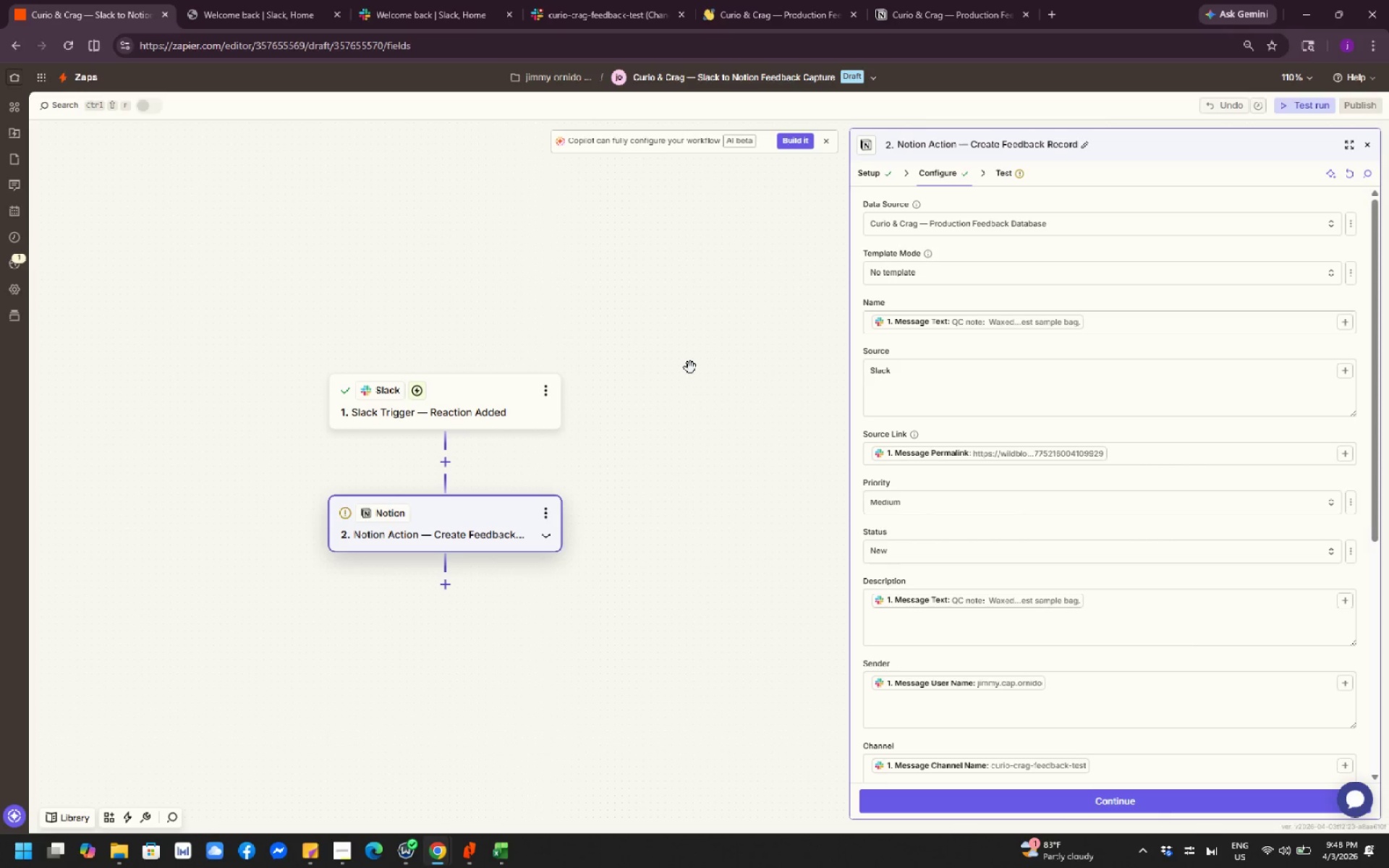 
left_click_drag(start_coordinate=[697, 417], to_coordinate=[660, 398])
 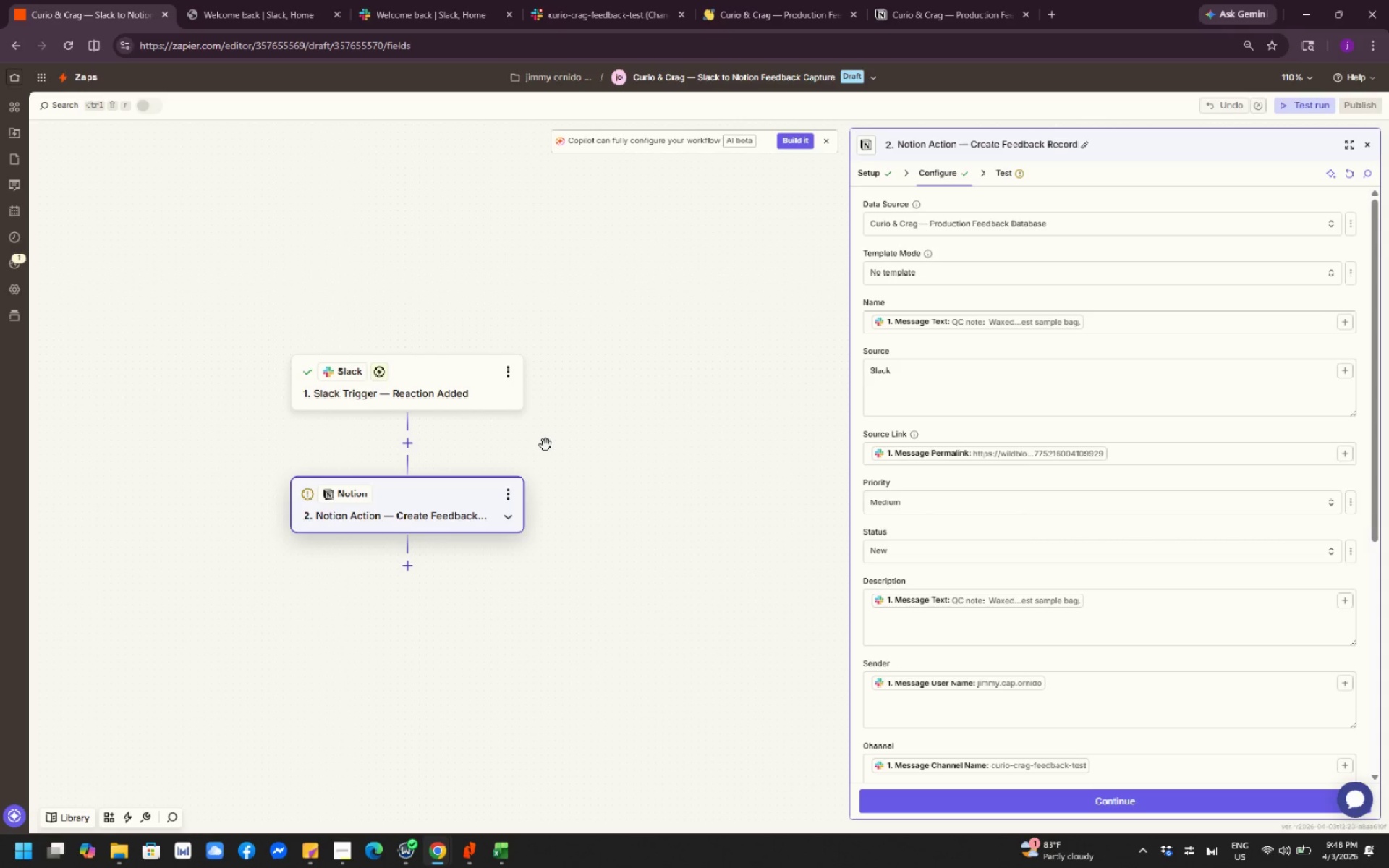 
left_click_drag(start_coordinate=[506, 448], to_coordinate=[553, 464])
 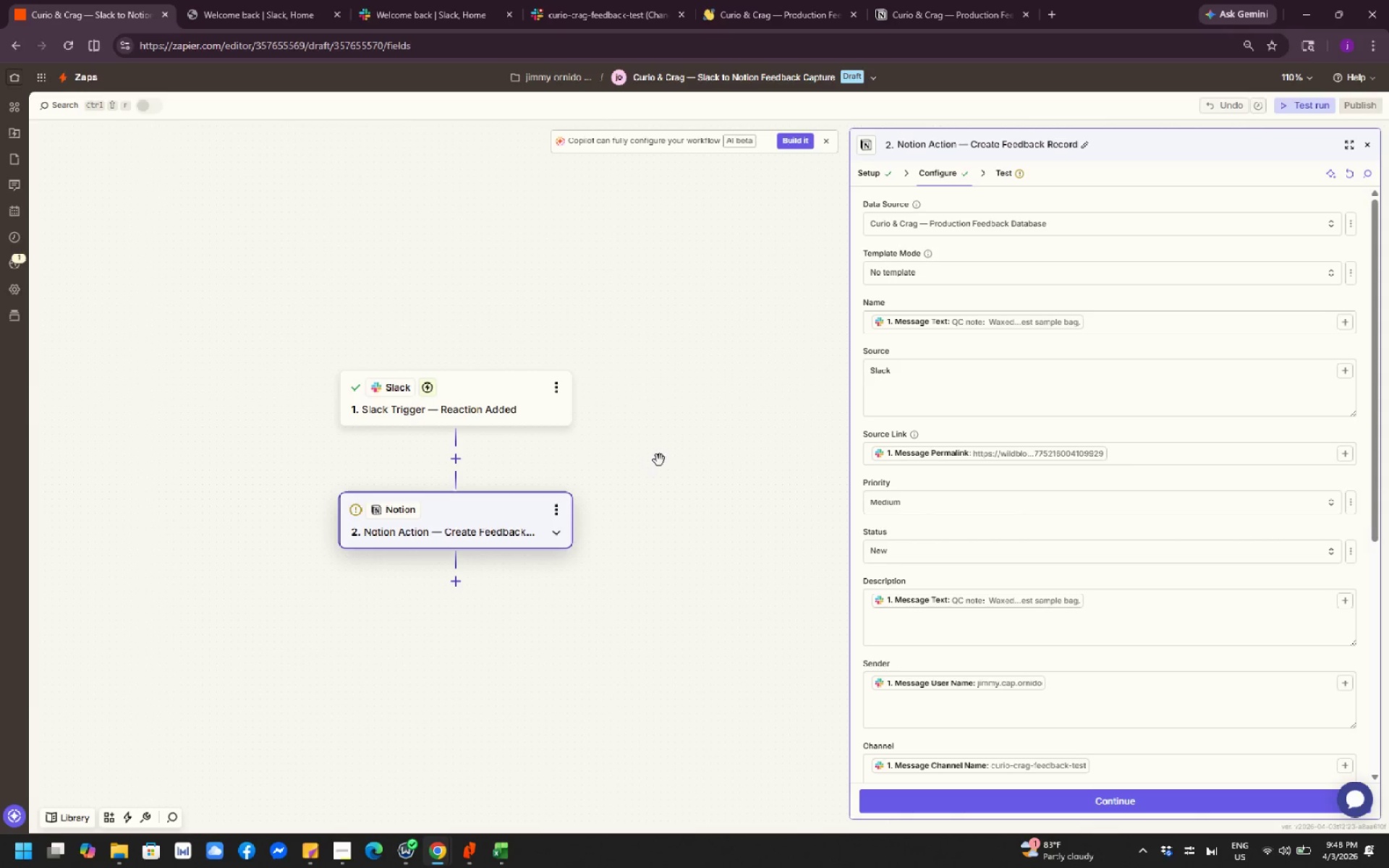 
left_click_drag(start_coordinate=[659, 460], to_coordinate=[679, 480])
 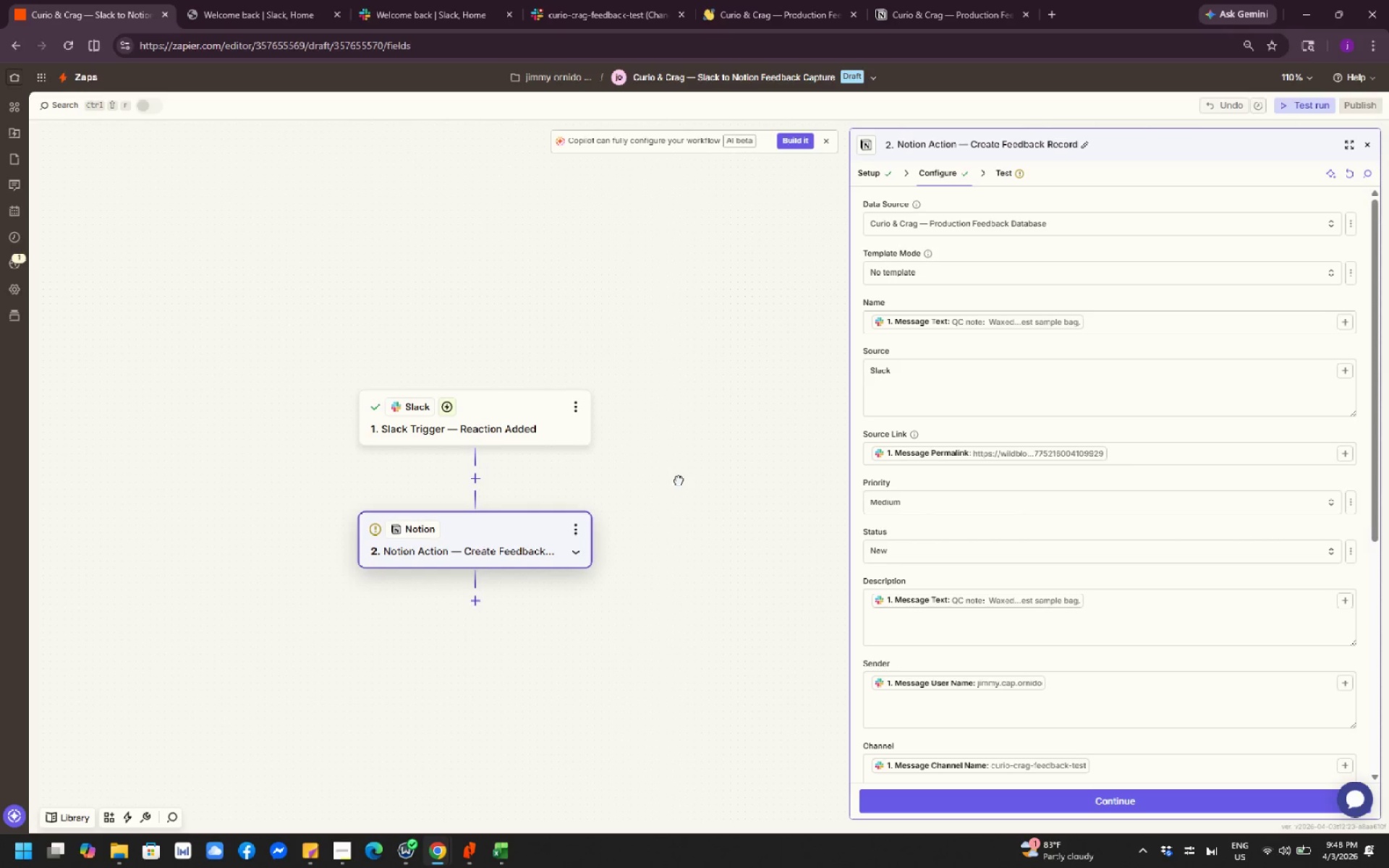 
left_click_drag(start_coordinate=[679, 480], to_coordinate=[634, 507])
 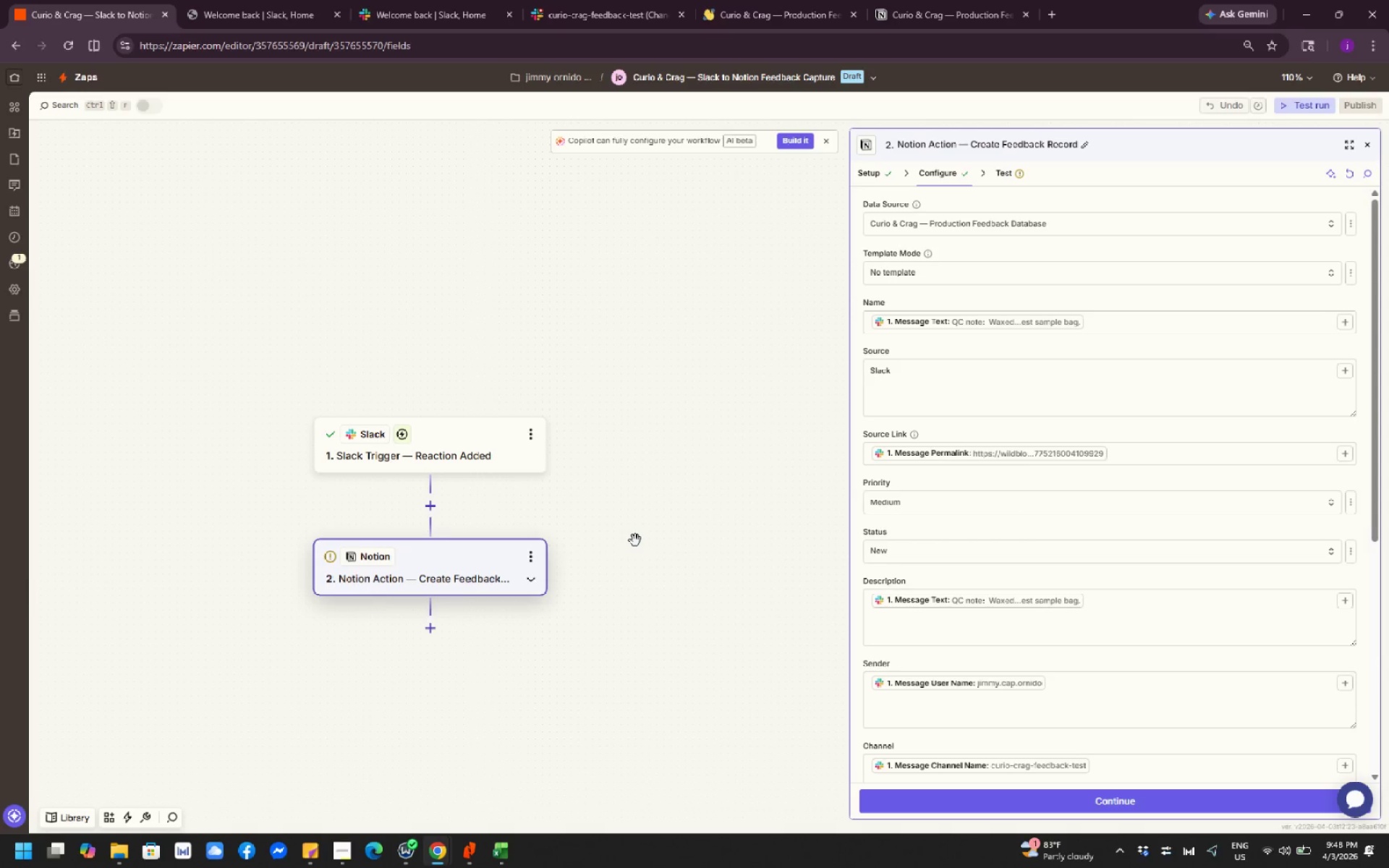 
left_click_drag(start_coordinate=[630, 545], to_coordinate=[602, 503])
 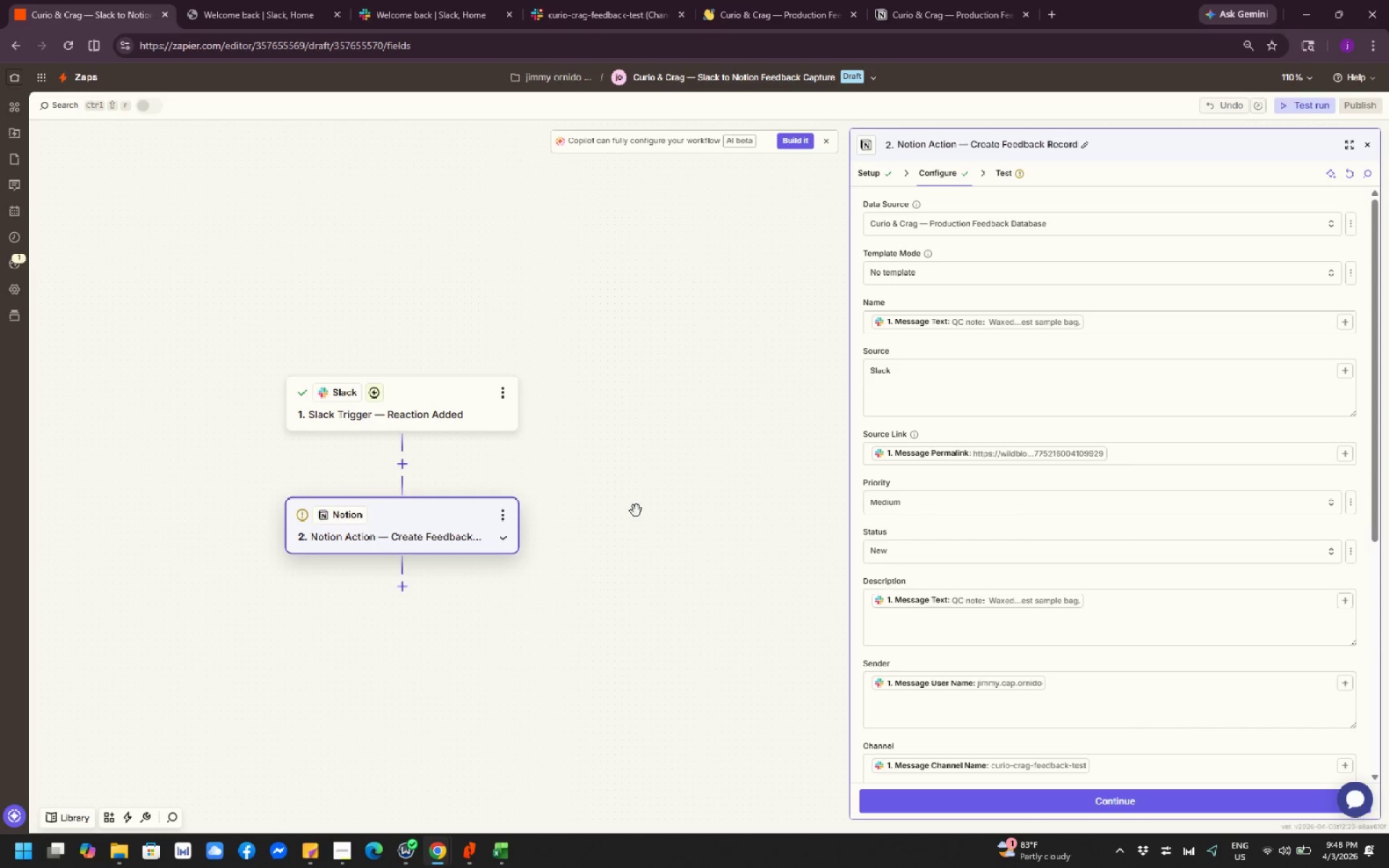 
left_click_drag(start_coordinate=[640, 507], to_coordinate=[681, 501])
 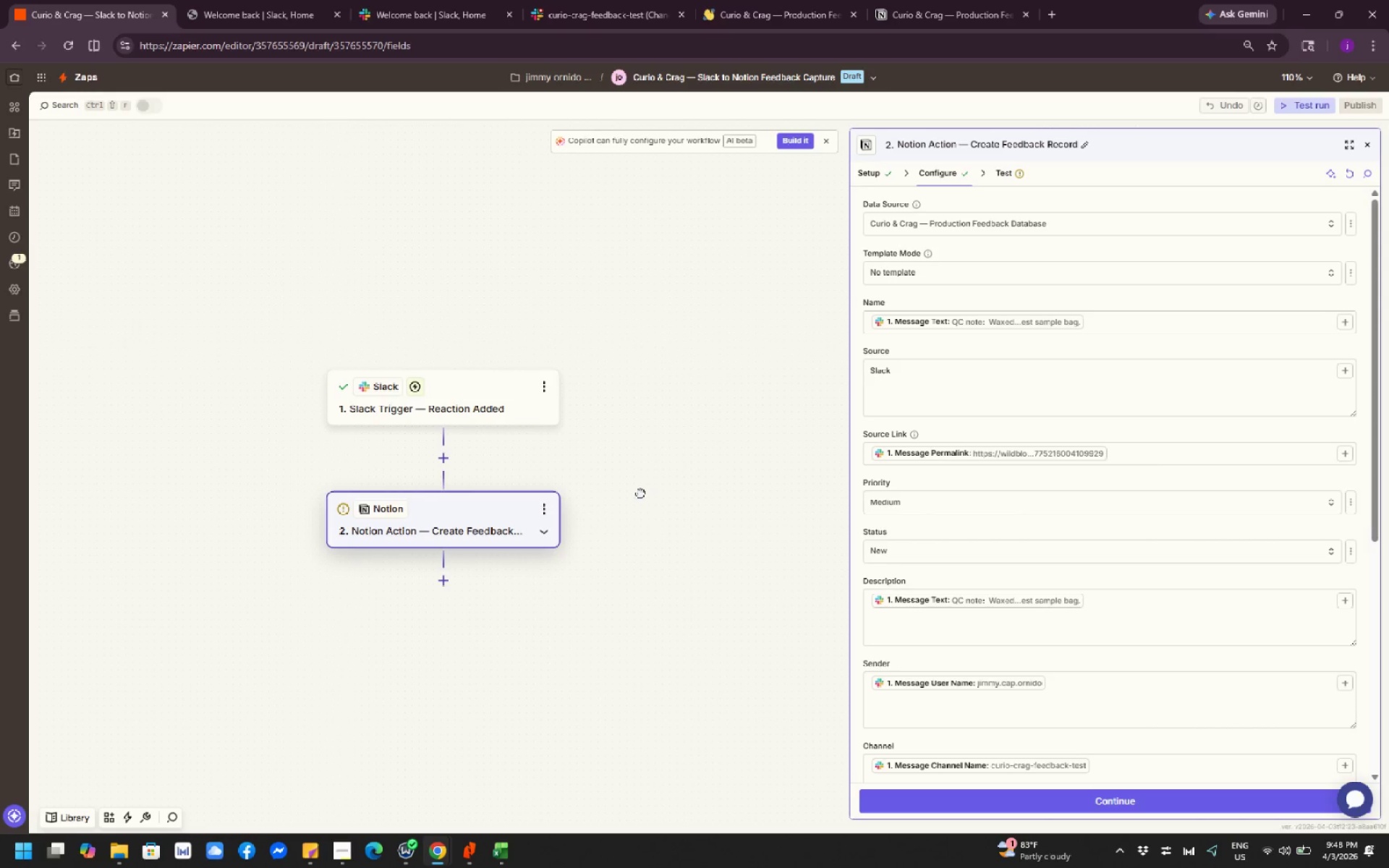 
left_click_drag(start_coordinate=[640, 493], to_coordinate=[650, 506])
 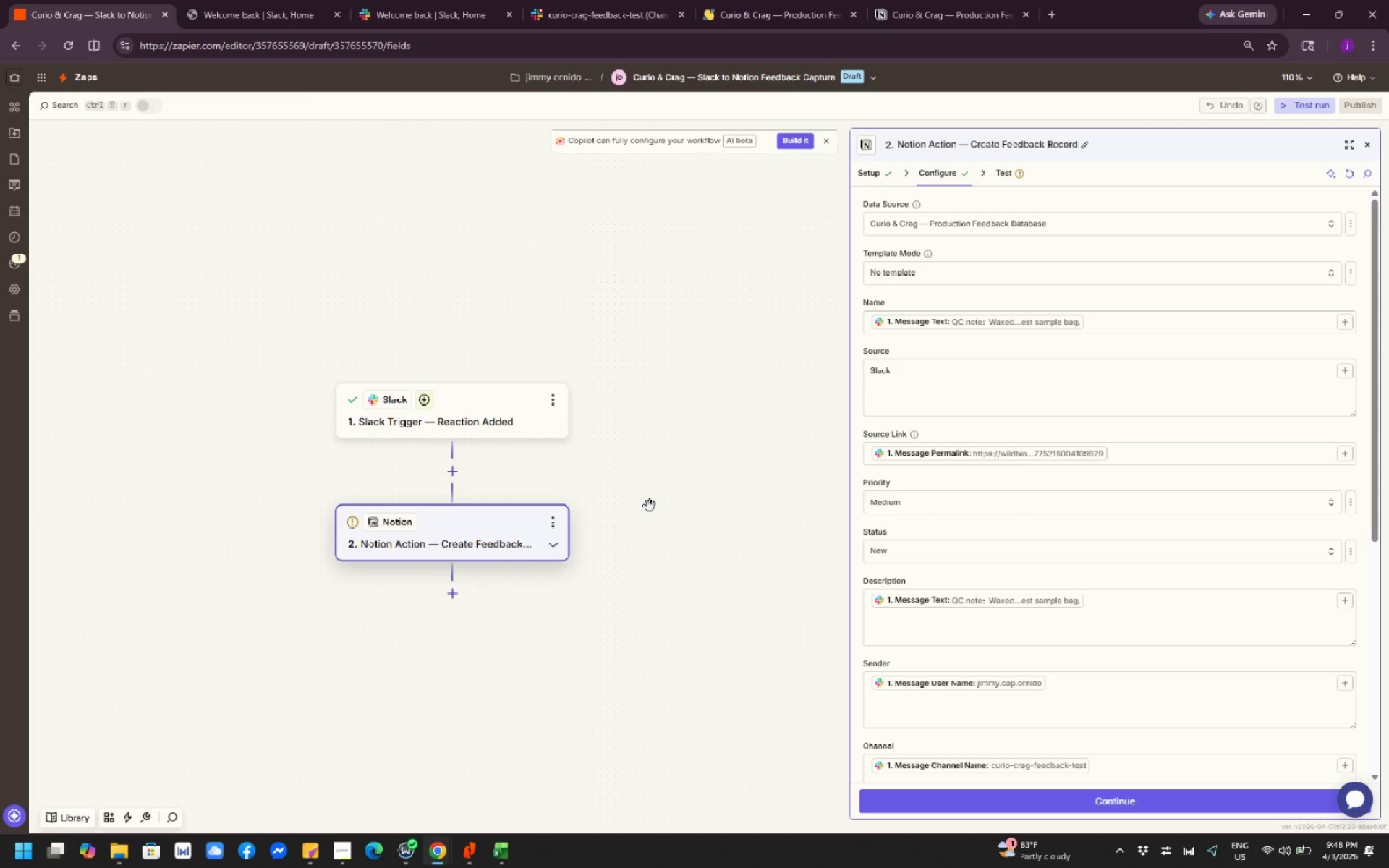 
left_click_drag(start_coordinate=[663, 482], to_coordinate=[647, 492])
 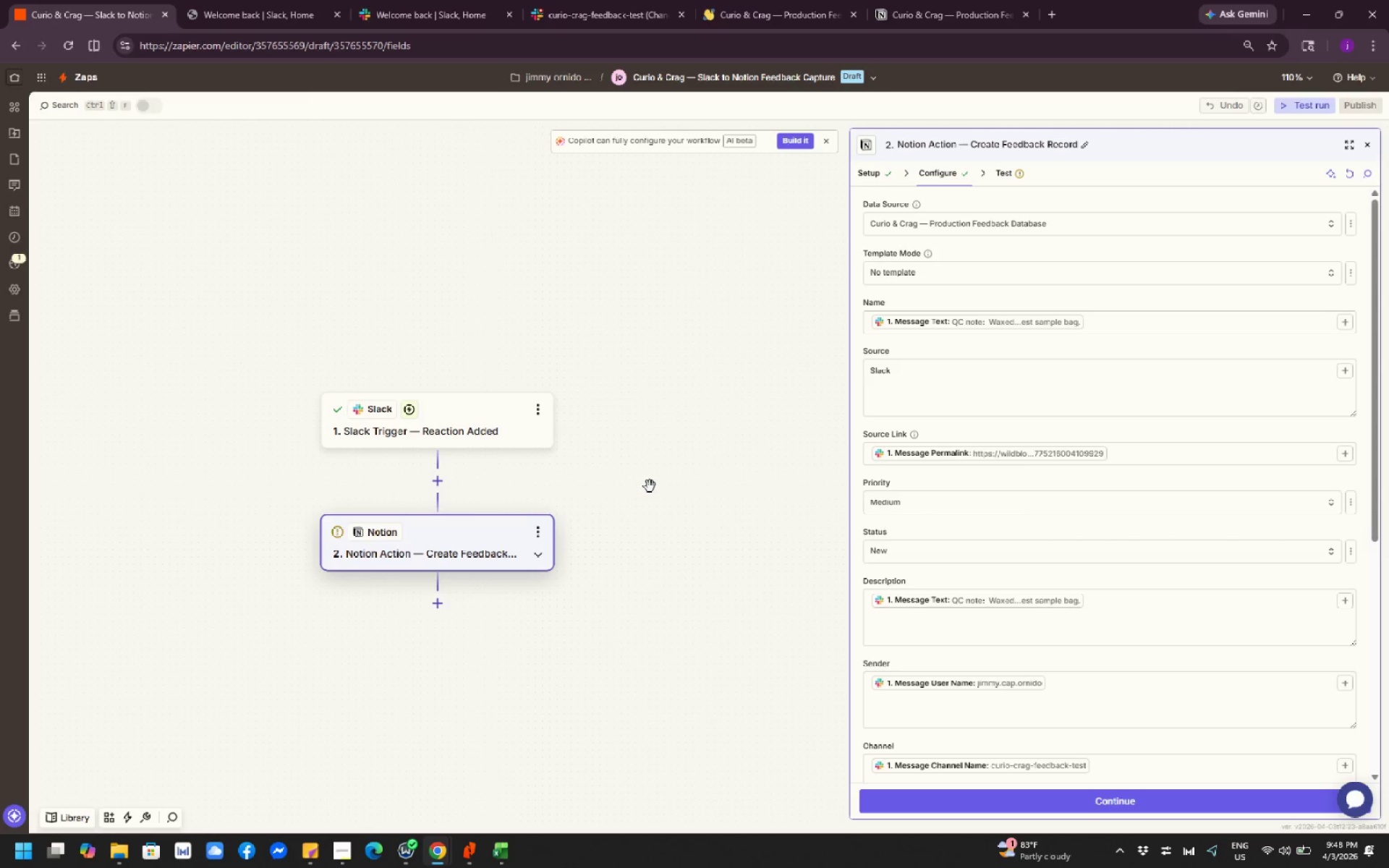 
left_click_drag(start_coordinate=[664, 451], to_coordinate=[665, 444])
 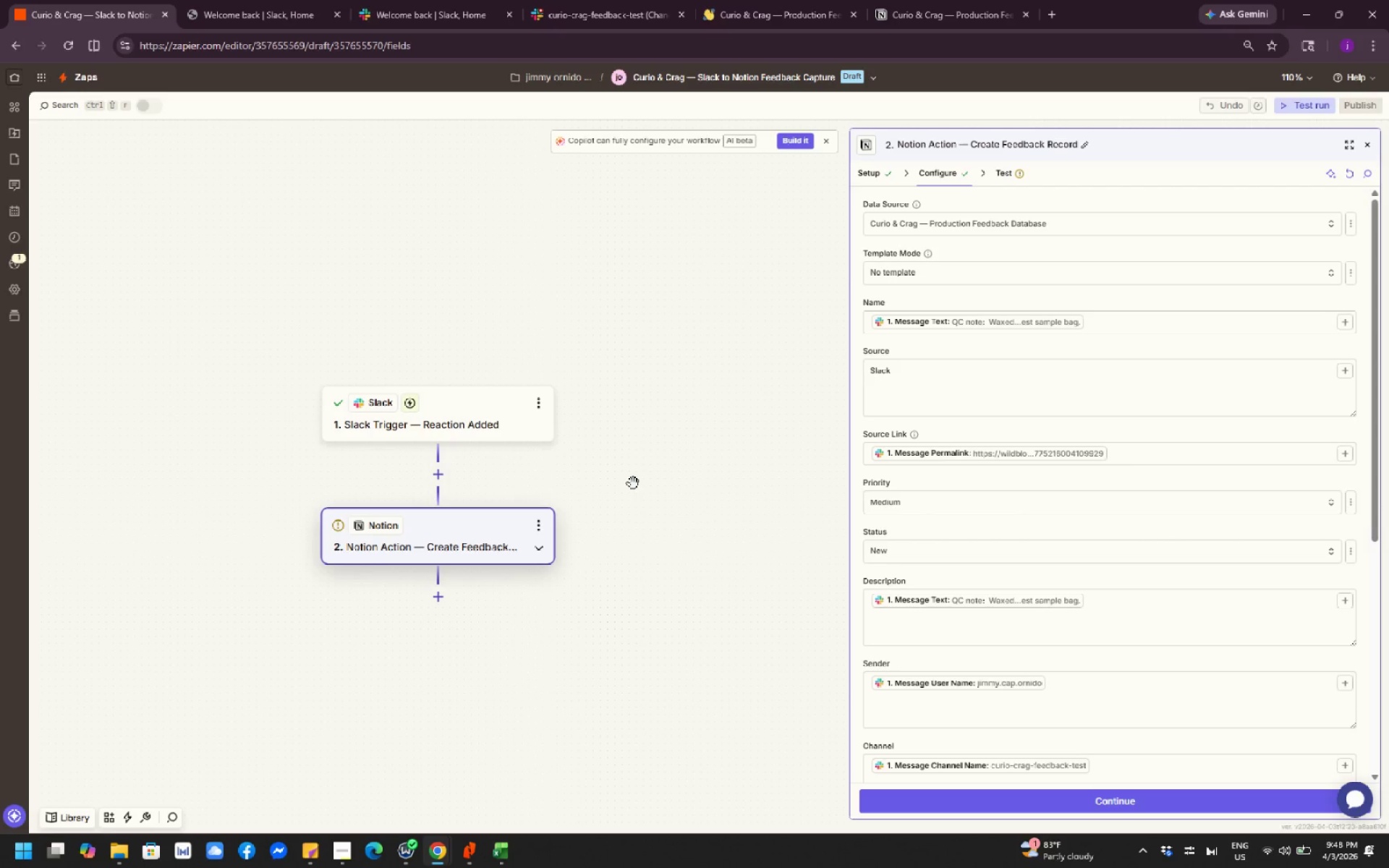 
left_click_drag(start_coordinate=[546, 477], to_coordinate=[579, 434])
 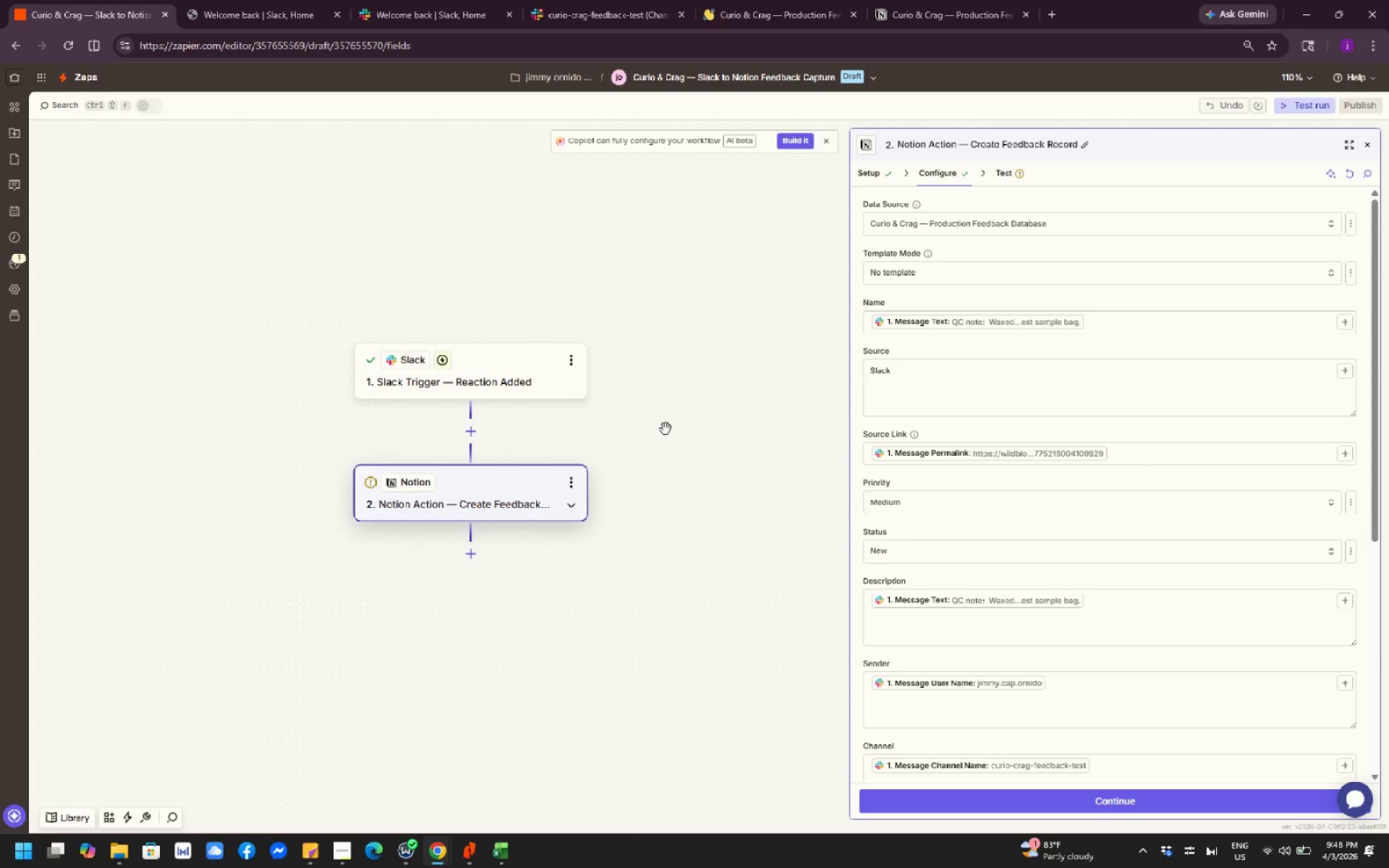 
left_click_drag(start_coordinate=[677, 425], to_coordinate=[456, 580])
 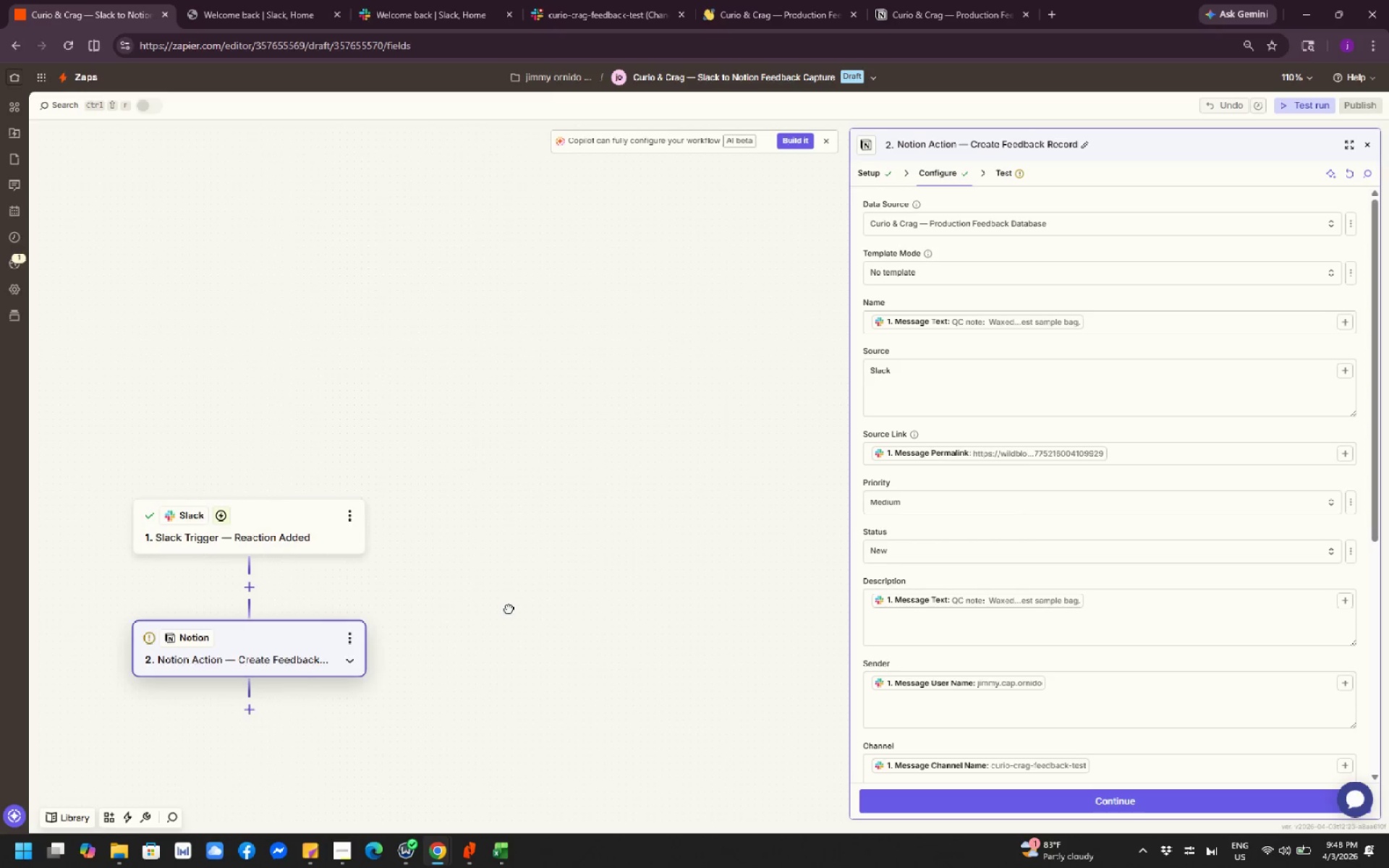 
left_click_drag(start_coordinate=[509, 608], to_coordinate=[722, 491])
 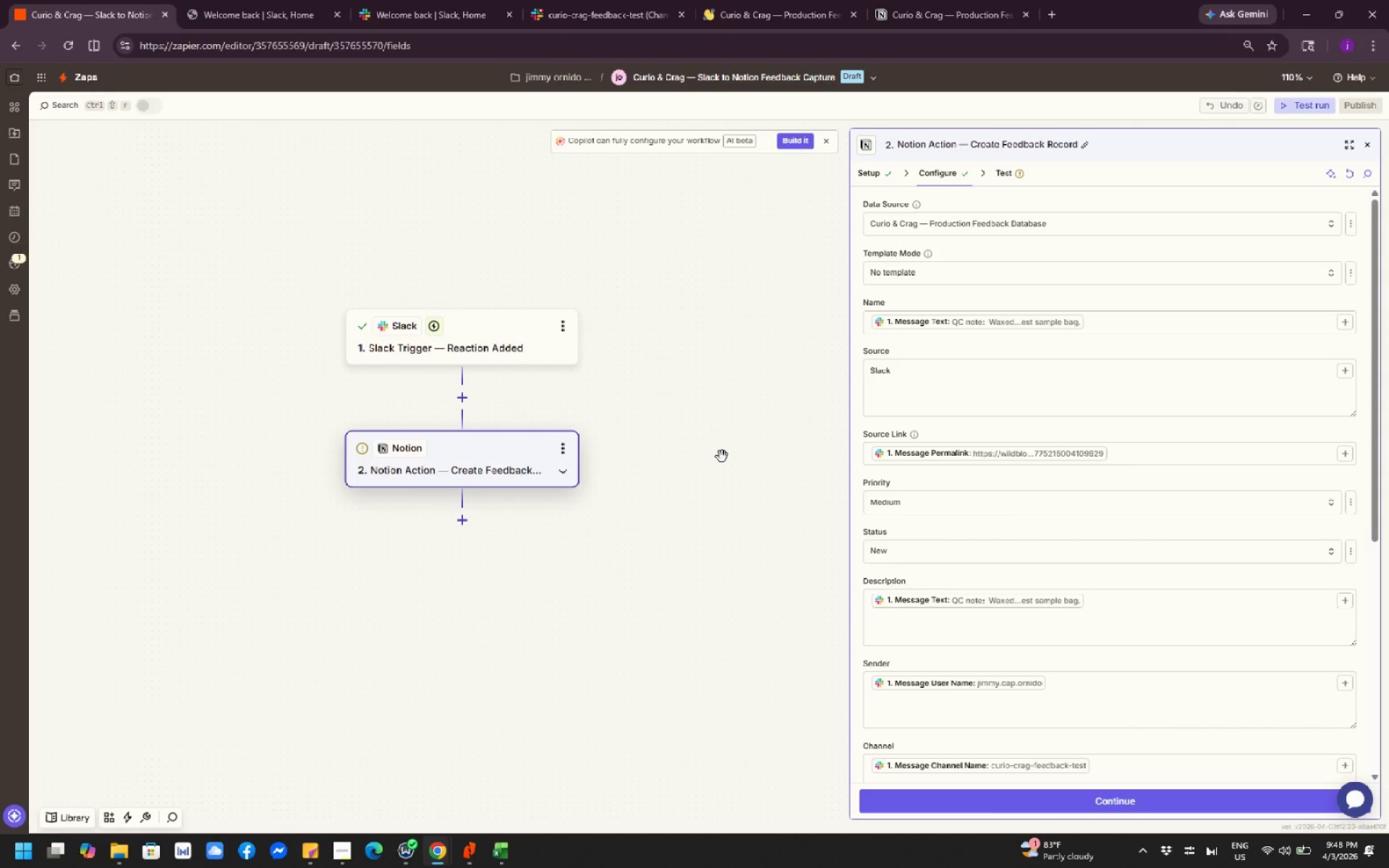 
scroll: coordinate [724, 456], scroll_direction: up, amount: 8.0
 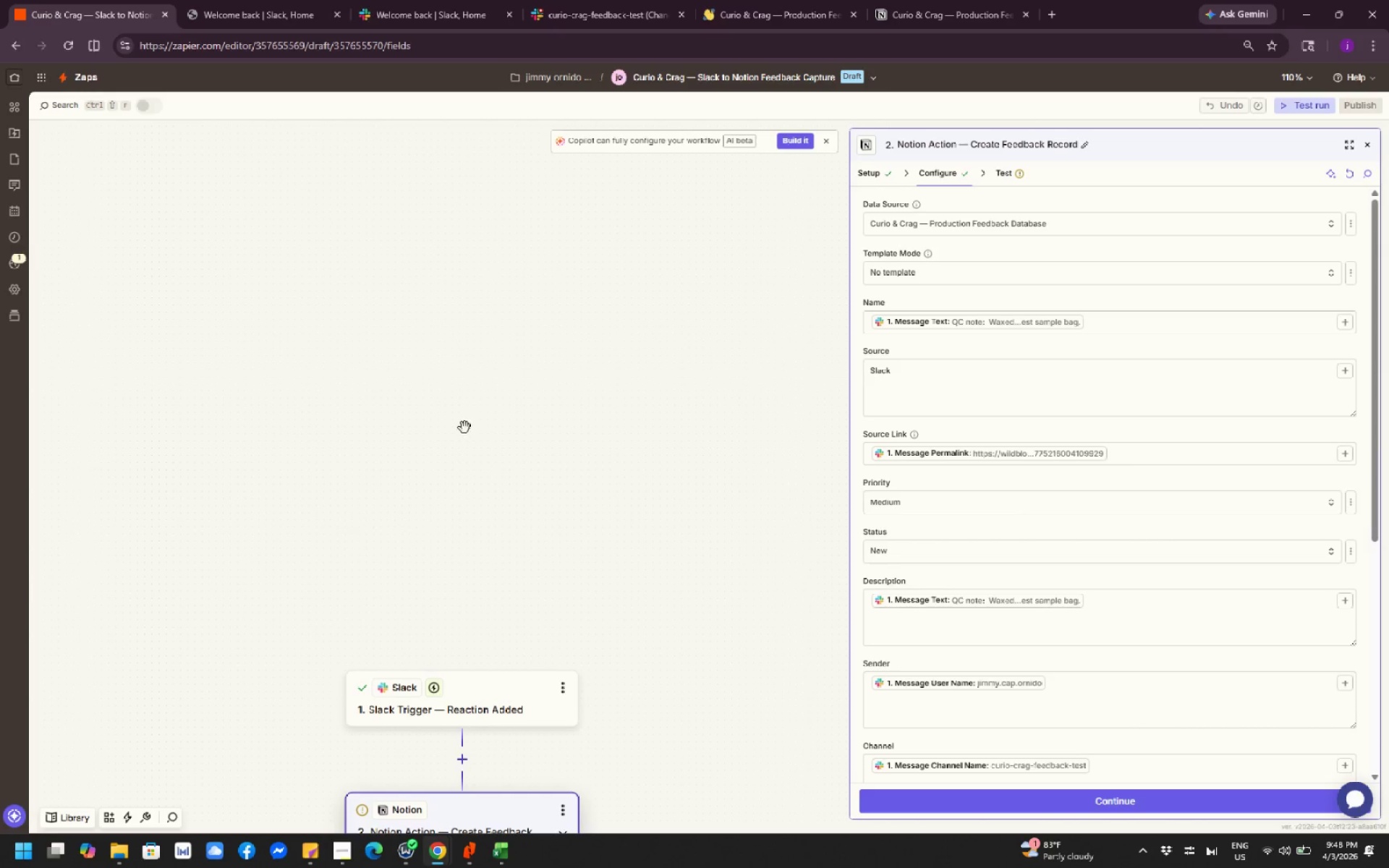 
left_click_drag(start_coordinate=[461, 431], to_coordinate=[459, 297])
 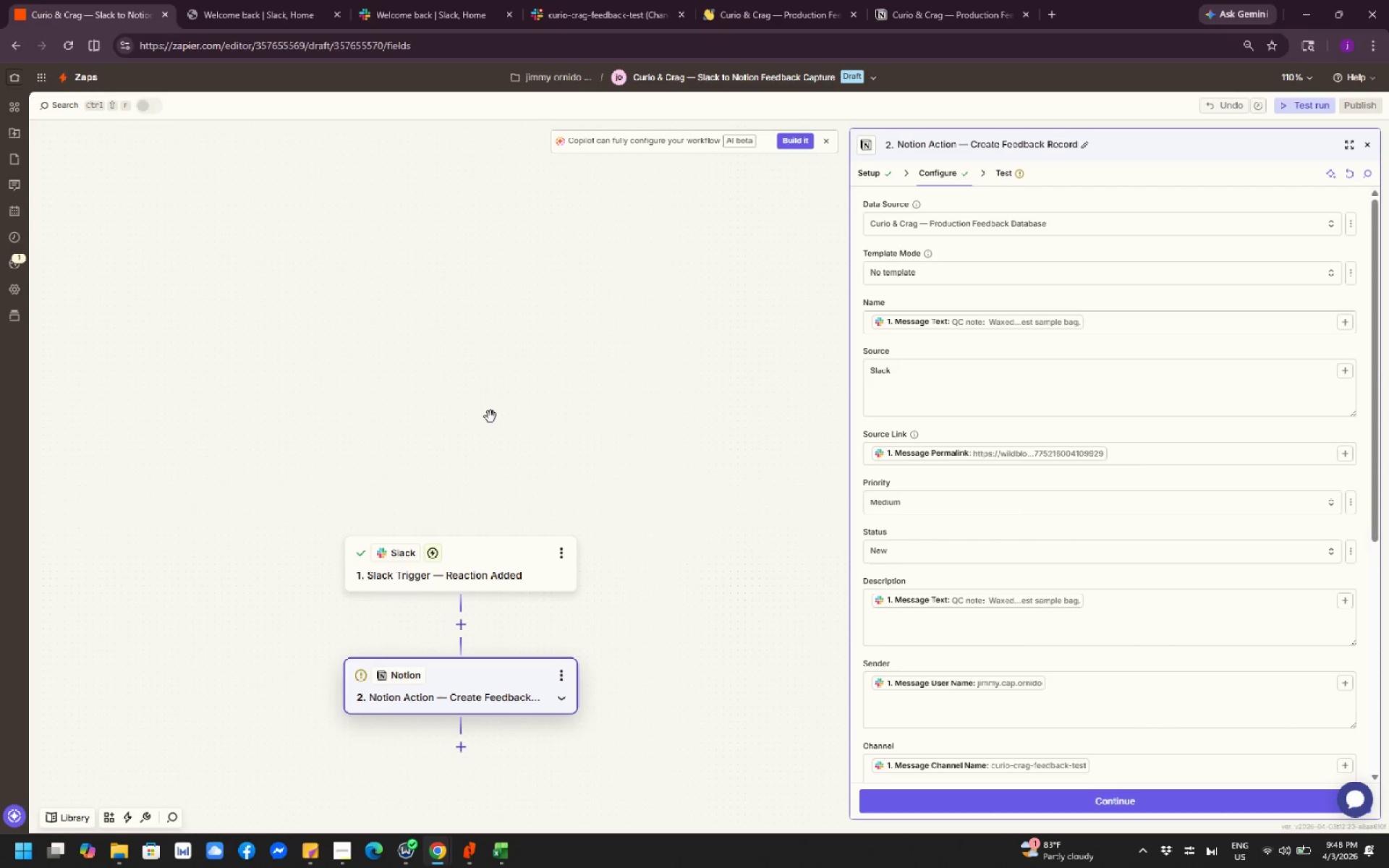 
left_click_drag(start_coordinate=[490, 417], to_coordinate=[524, 289])
 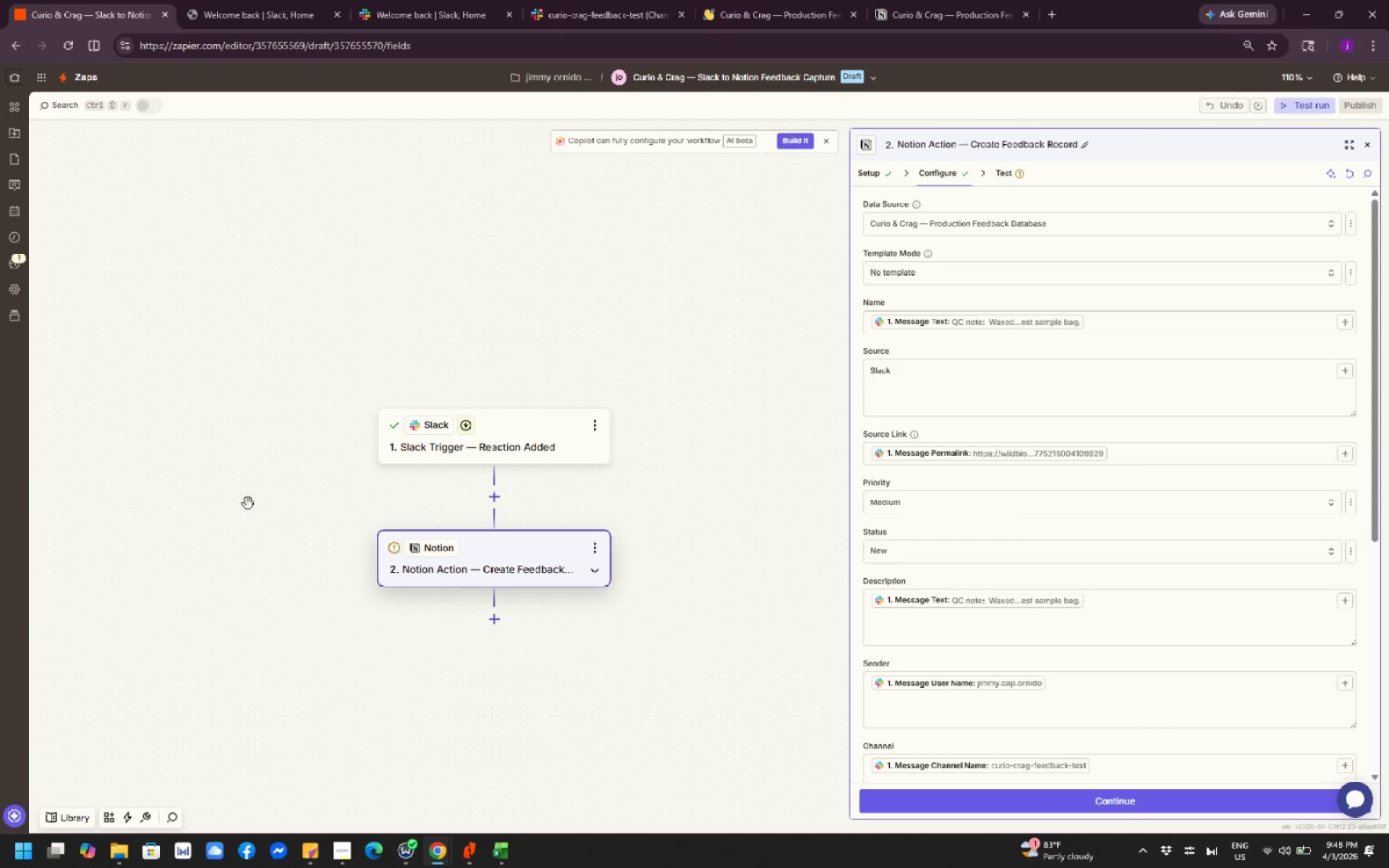 
left_click_drag(start_coordinate=[250, 531], to_coordinate=[255, 483])
 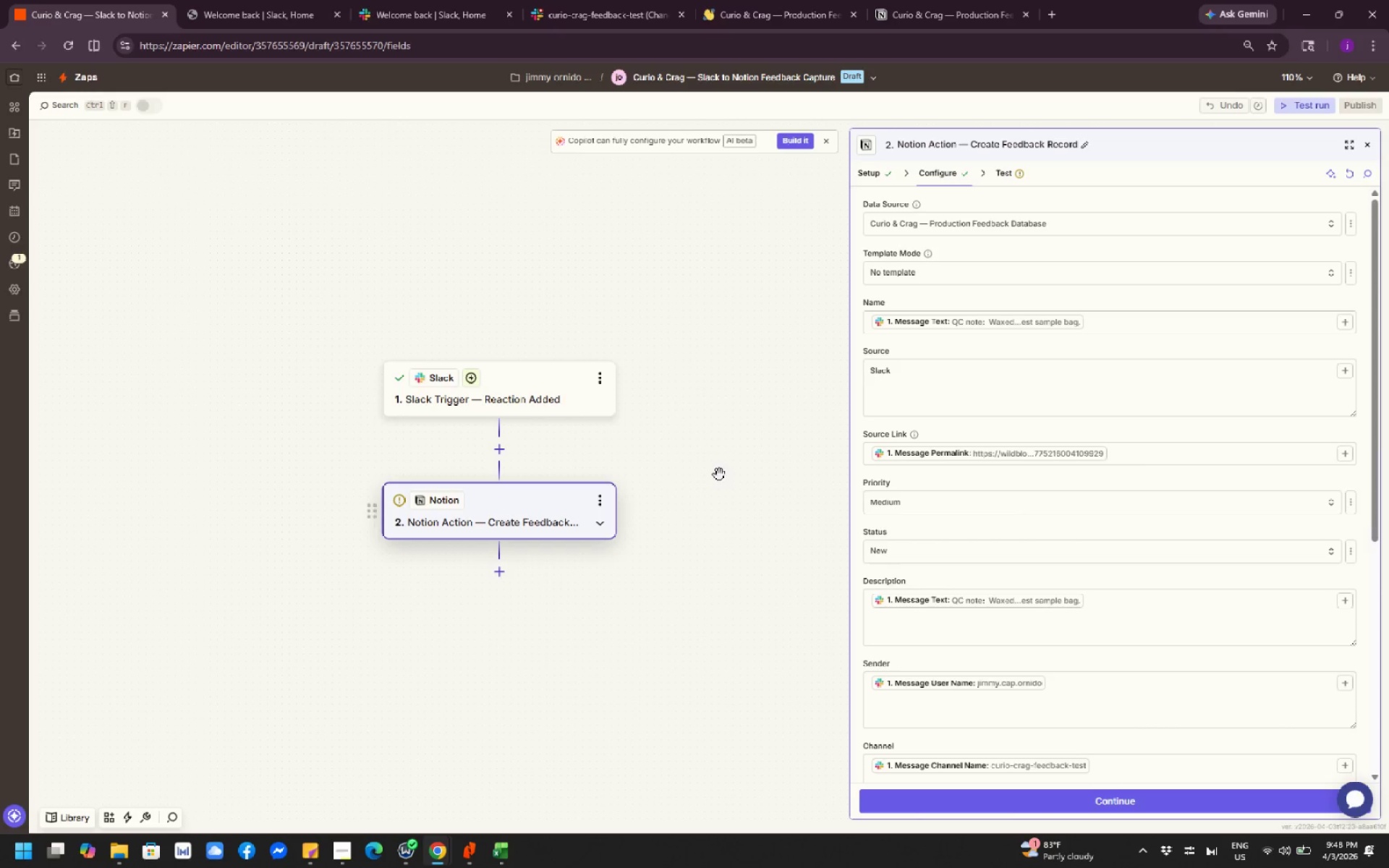 
left_click_drag(start_coordinate=[721, 470], to_coordinate=[407, 558])
 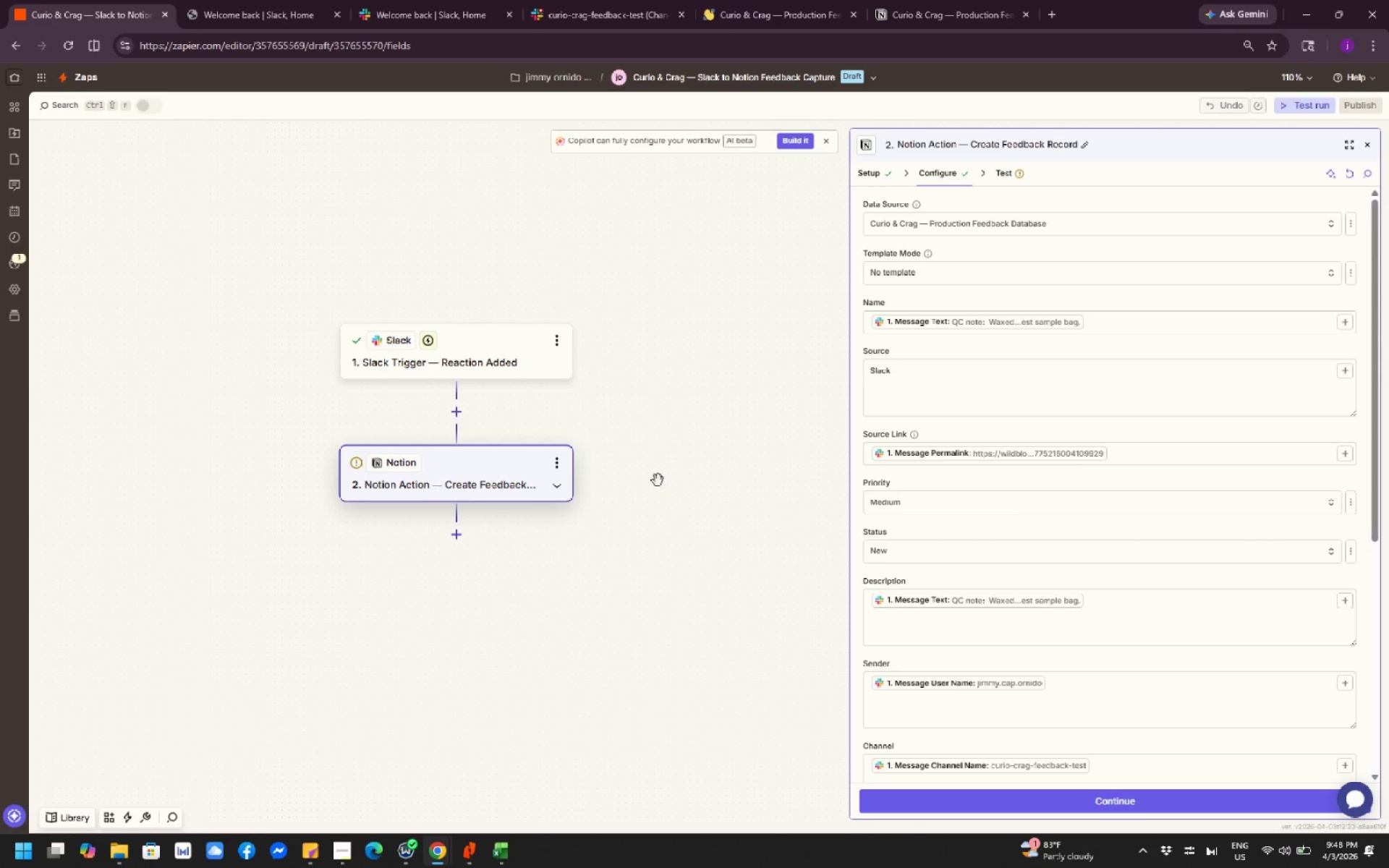 
left_click_drag(start_coordinate=[653, 465], to_coordinate=[640, 516])
 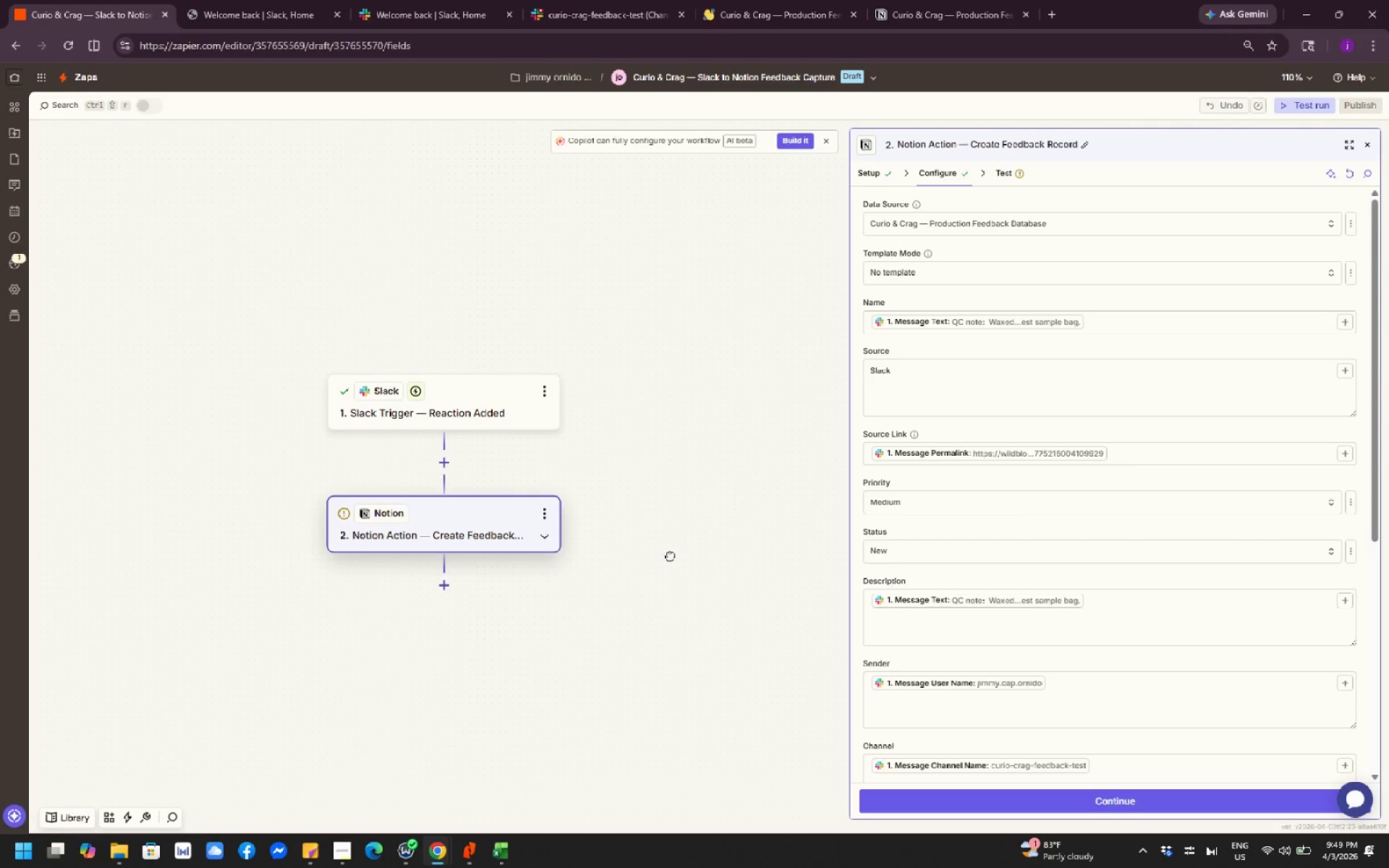 
left_click_drag(start_coordinate=[670, 556], to_coordinate=[609, 656])
 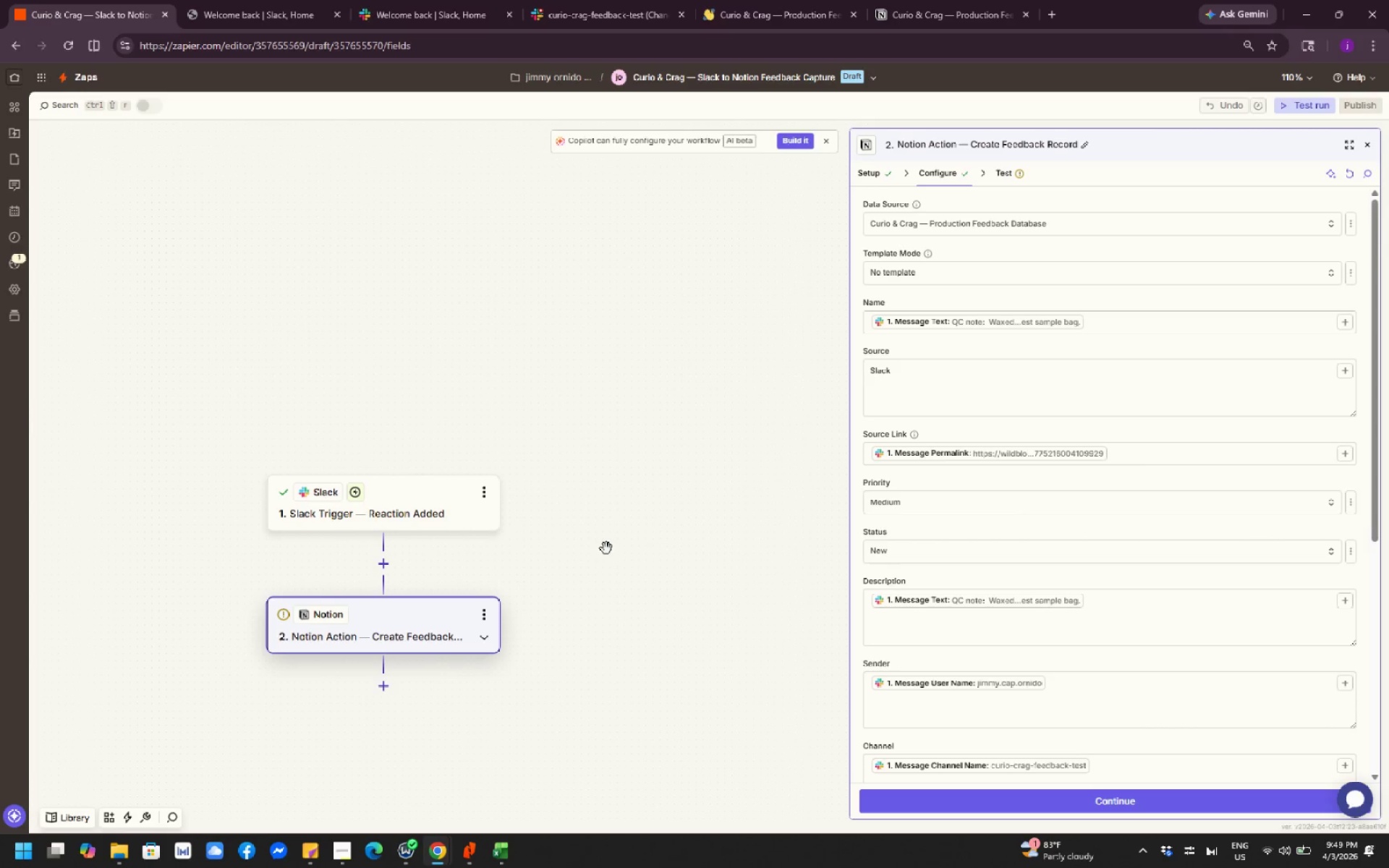 
left_click_drag(start_coordinate=[606, 548], to_coordinate=[587, 581])
 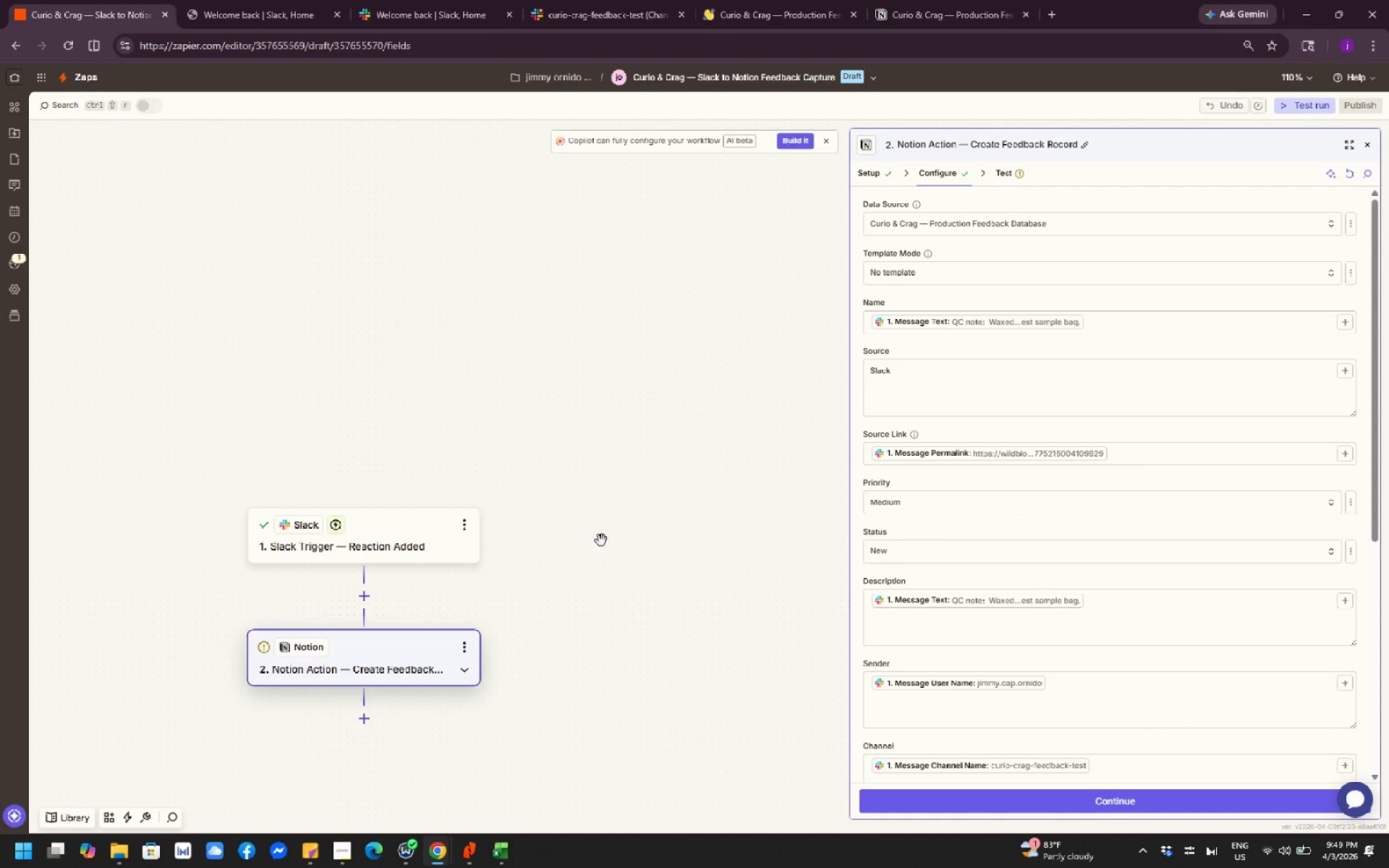 
left_click_drag(start_coordinate=[600, 539], to_coordinate=[585, 537])
 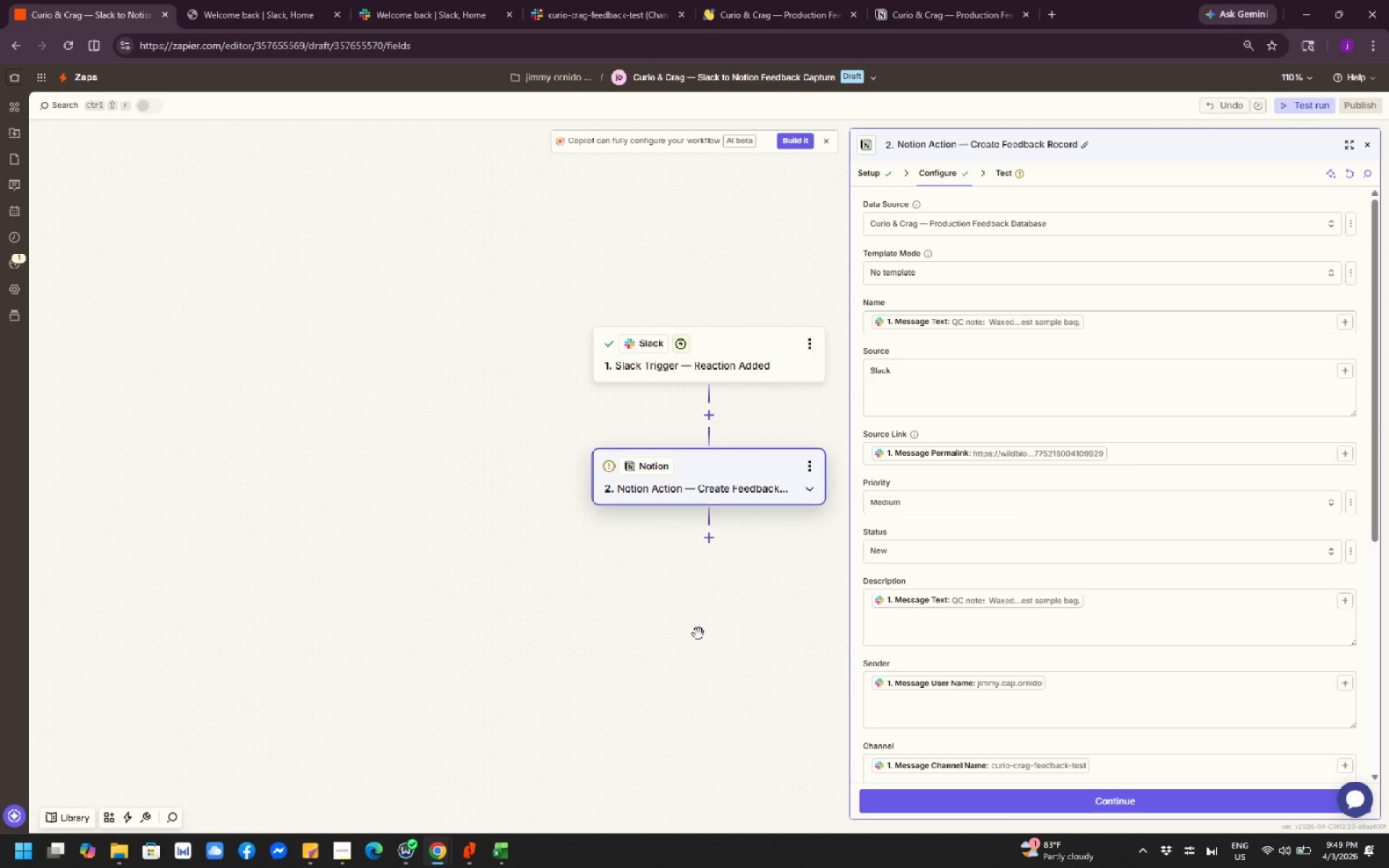 
left_click_drag(start_coordinate=[710, 639], to_coordinate=[488, 646])
 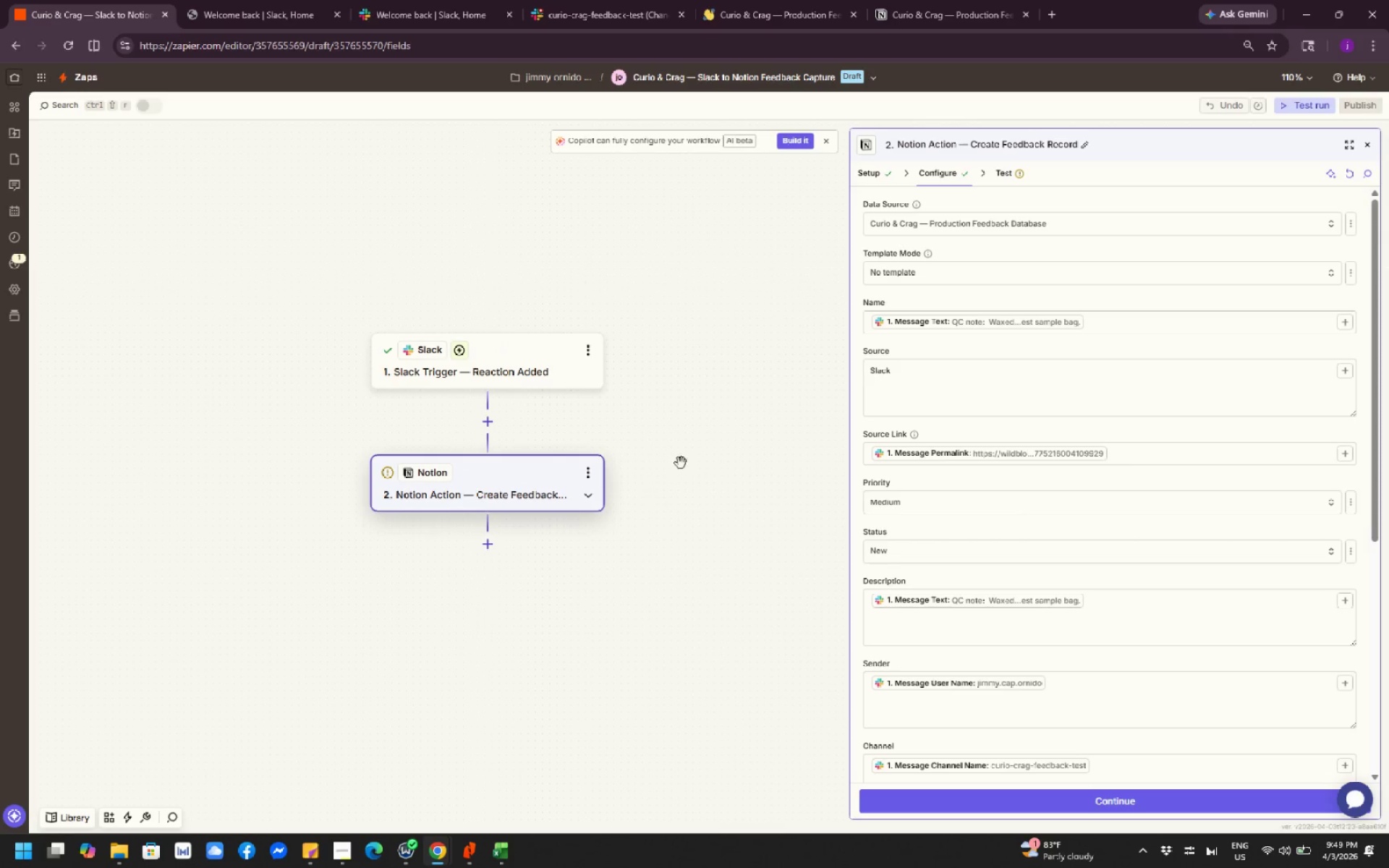 
left_click_drag(start_coordinate=[699, 441], to_coordinate=[662, 490])
 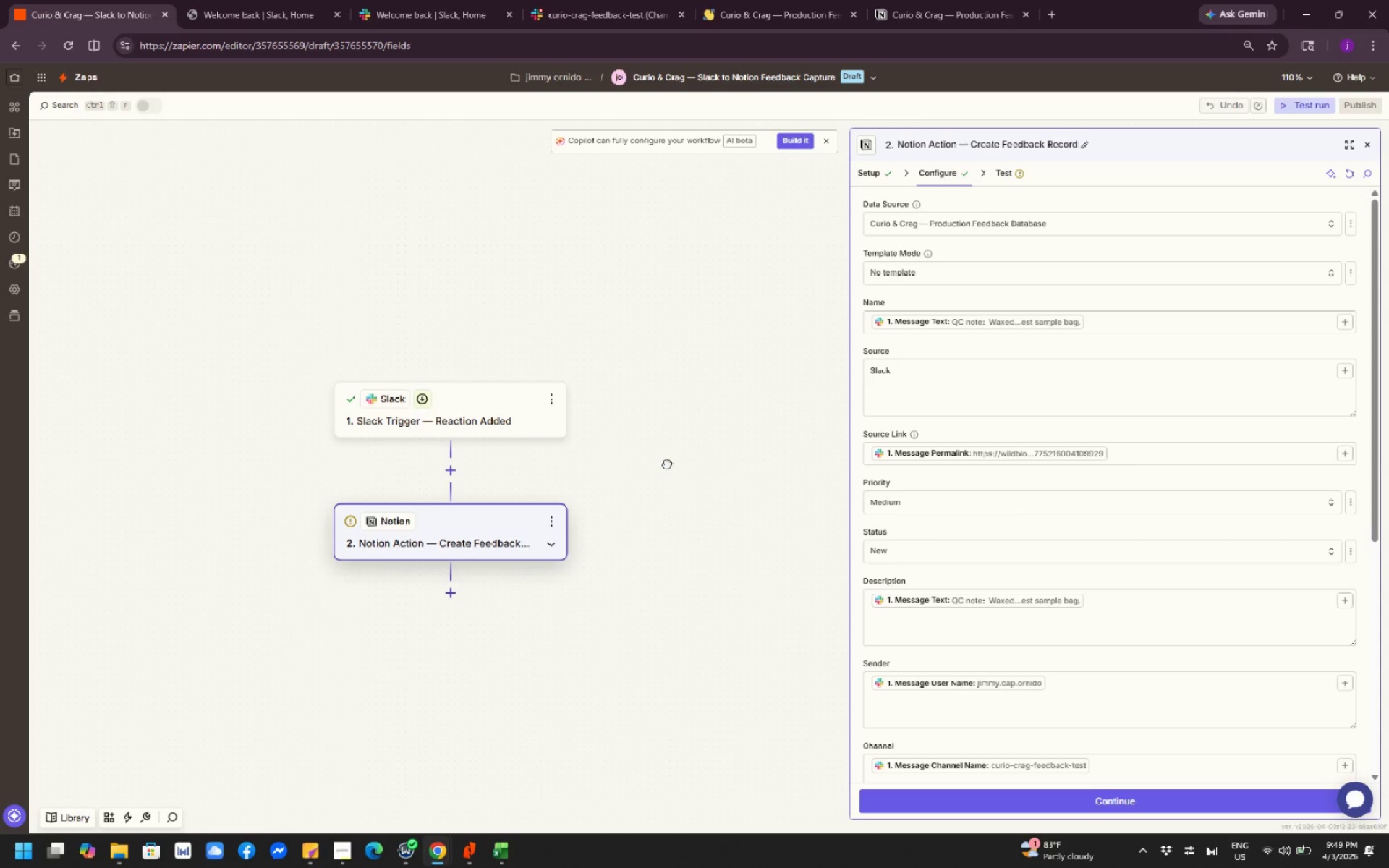 
left_click_drag(start_coordinate=[667, 464], to_coordinate=[675, 503])
 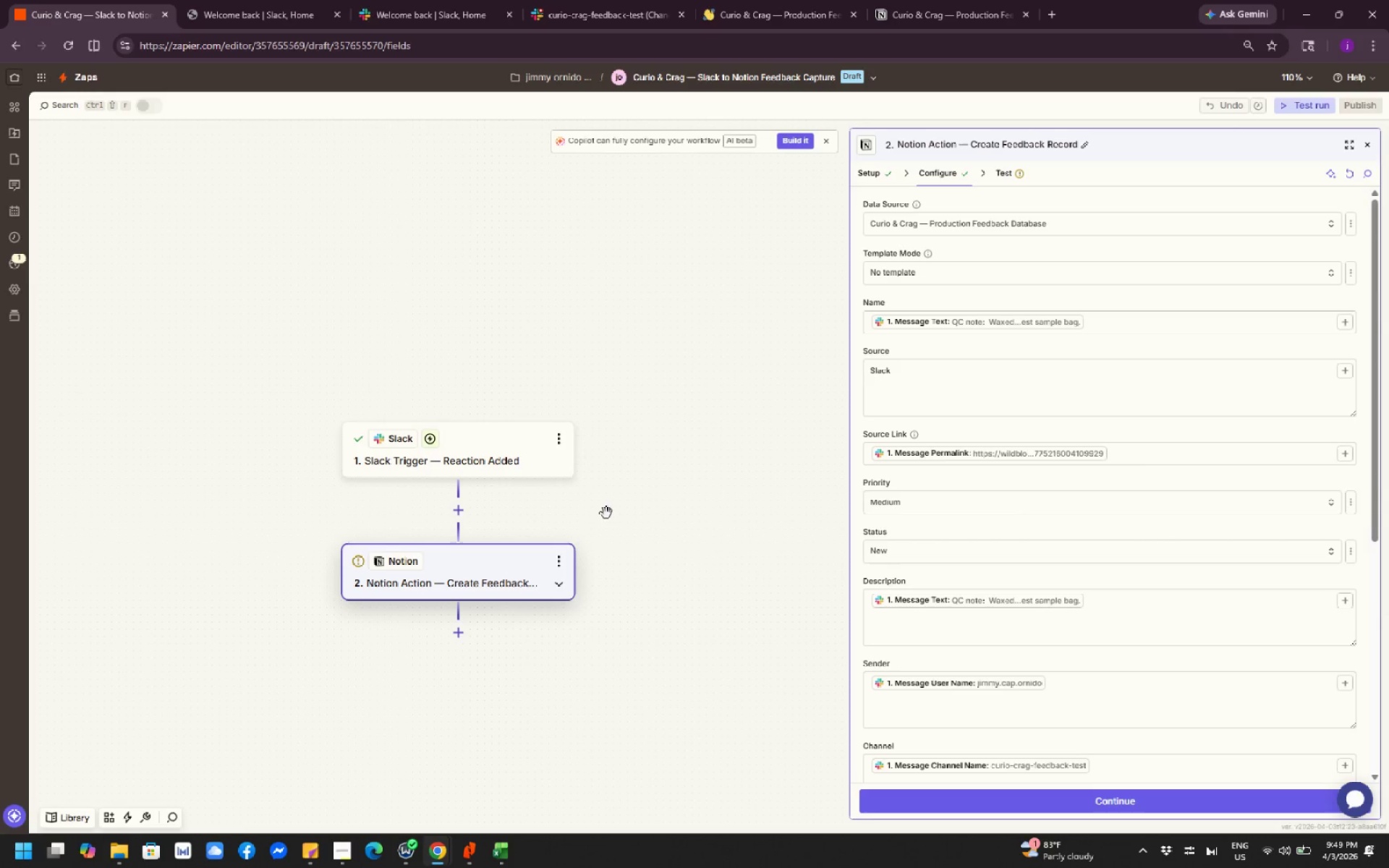 
left_click_drag(start_coordinate=[606, 513], to_coordinate=[670, 461])
 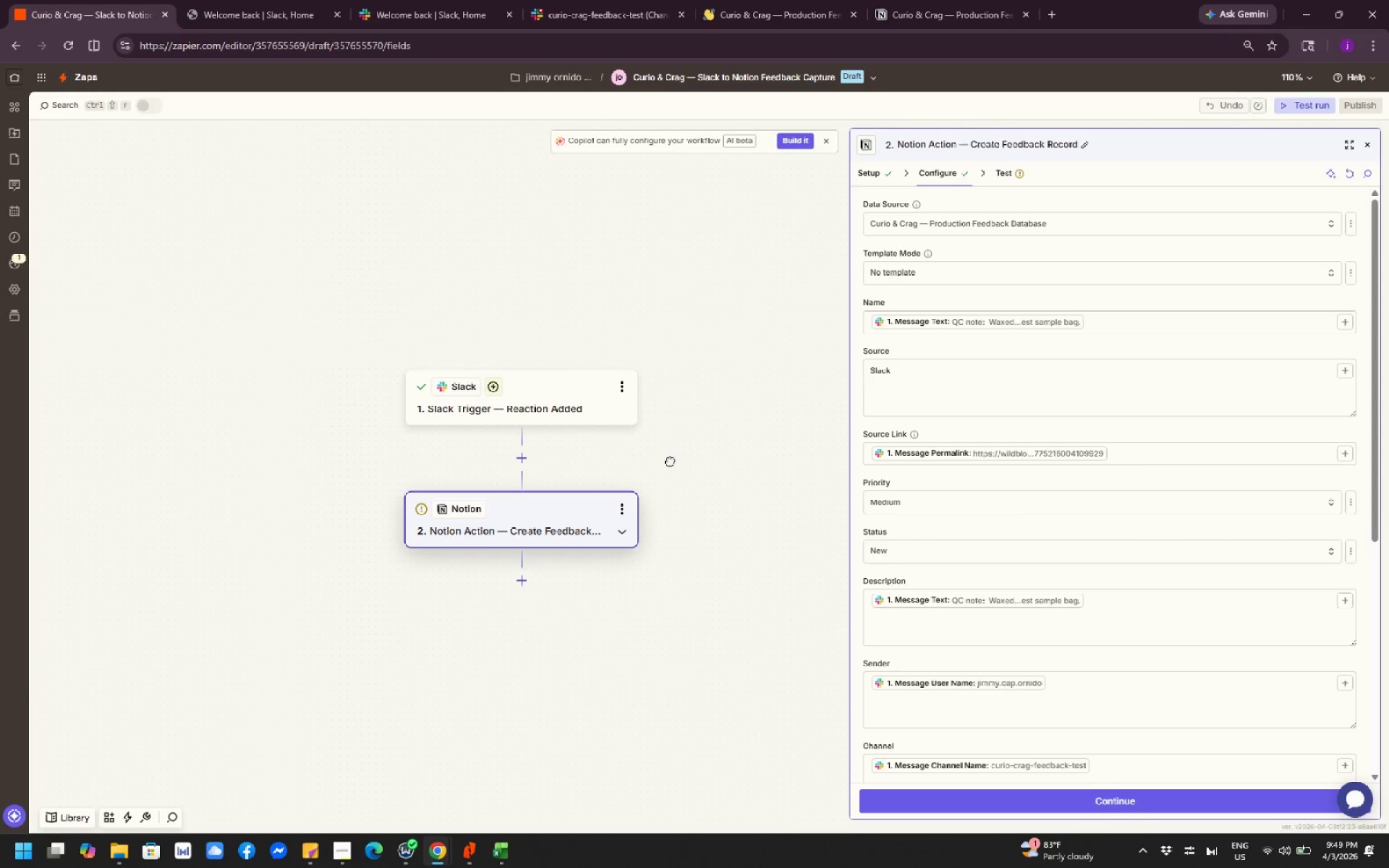 
left_click_drag(start_coordinate=[670, 461], to_coordinate=[568, 371])
 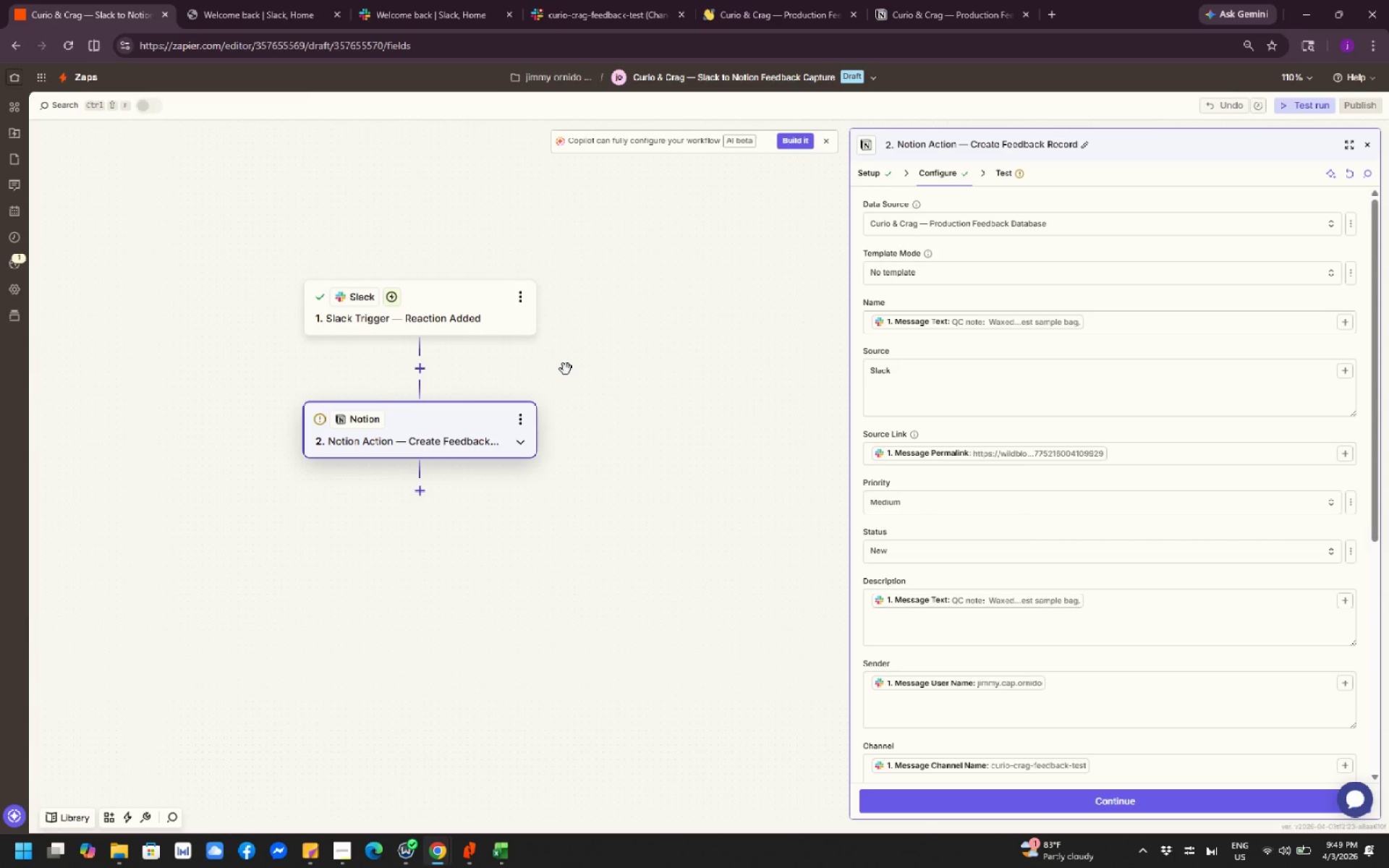 
wait(8.97)
 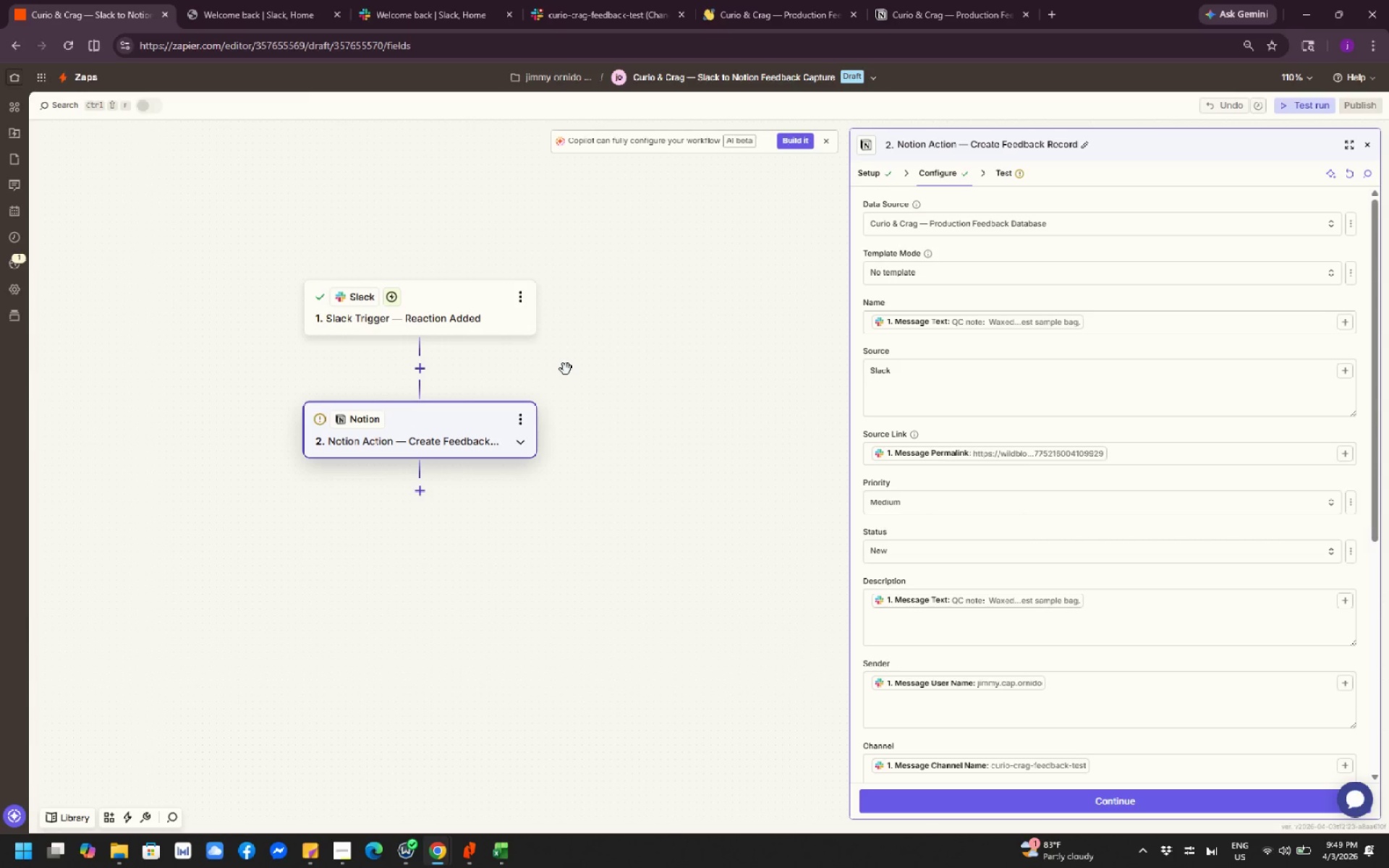 
left_click_drag(start_coordinate=[632, 388], to_coordinate=[777, 553])
 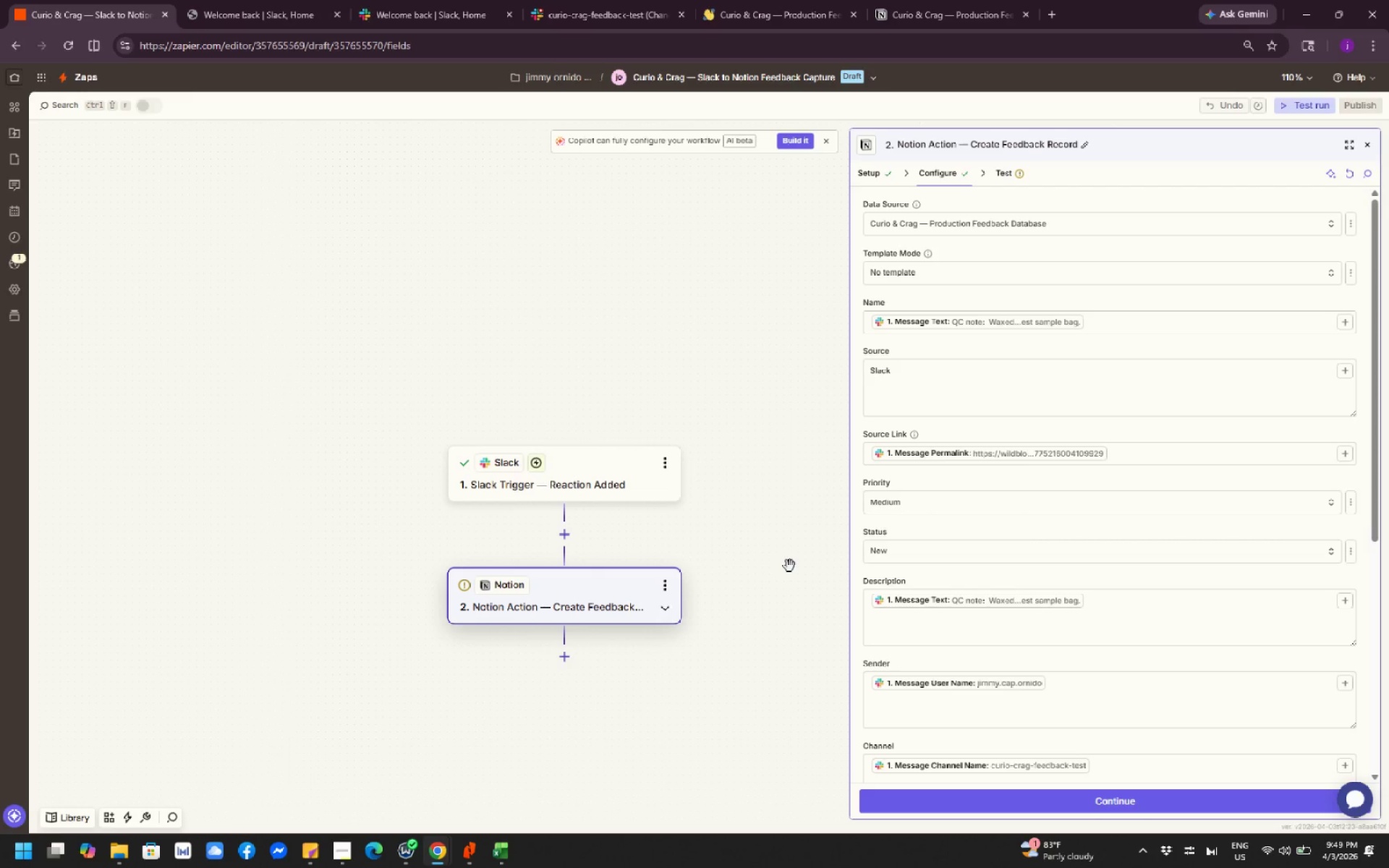 
left_click_drag(start_coordinate=[789, 566], to_coordinate=[590, 714])
 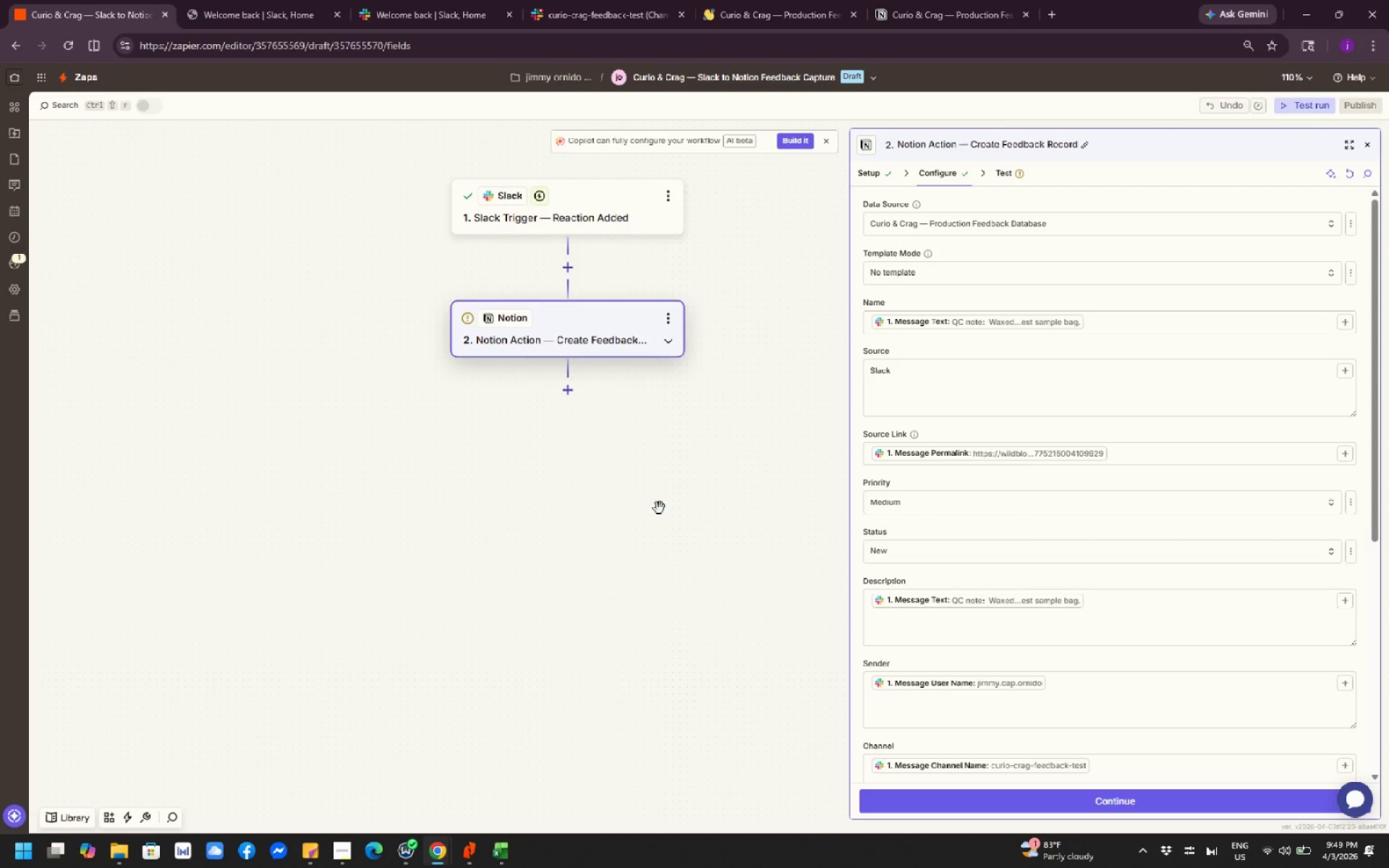 
left_click_drag(start_coordinate=[644, 468], to_coordinate=[580, 680])
 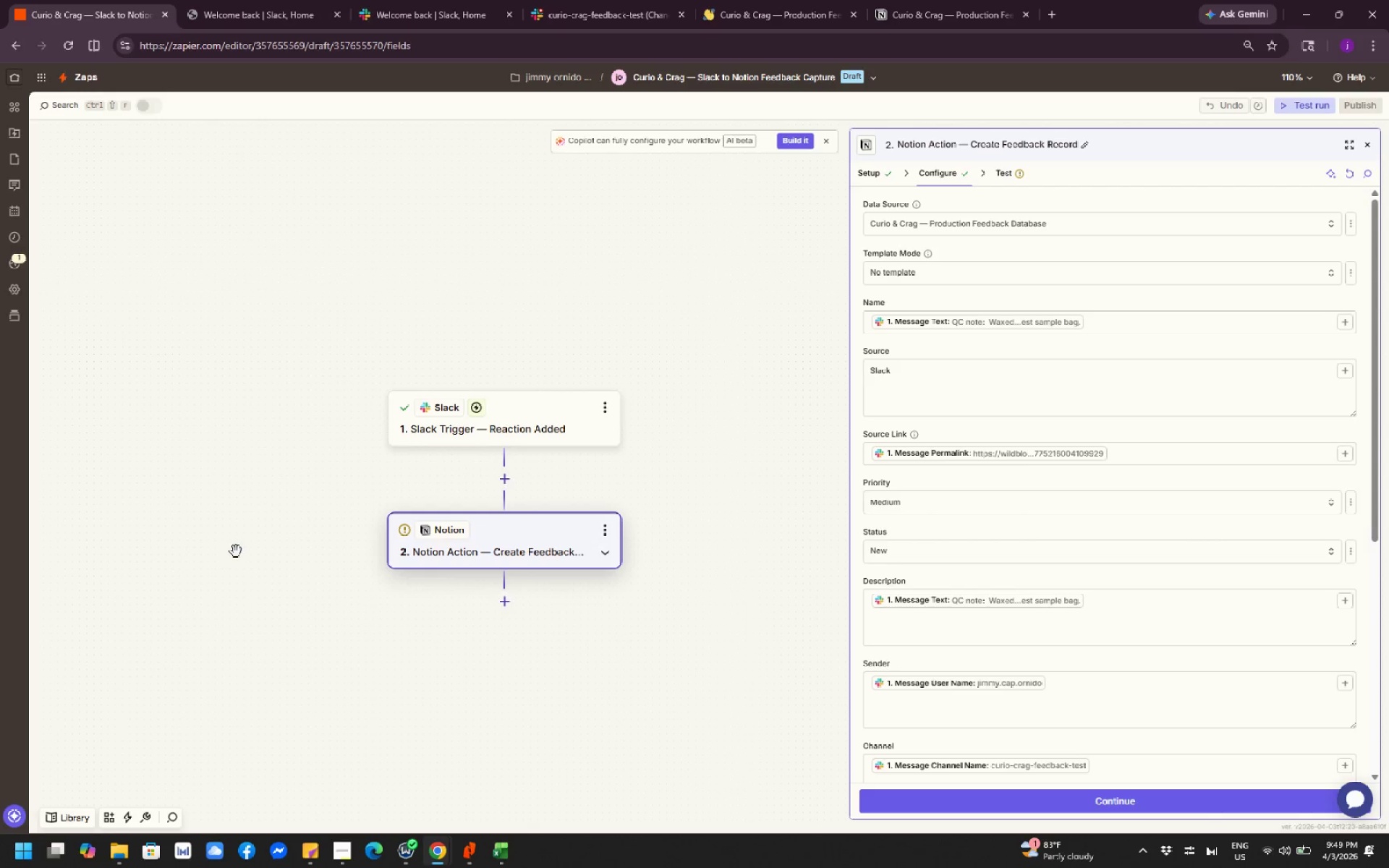 
left_click_drag(start_coordinate=[242, 552], to_coordinate=[187, 449])
 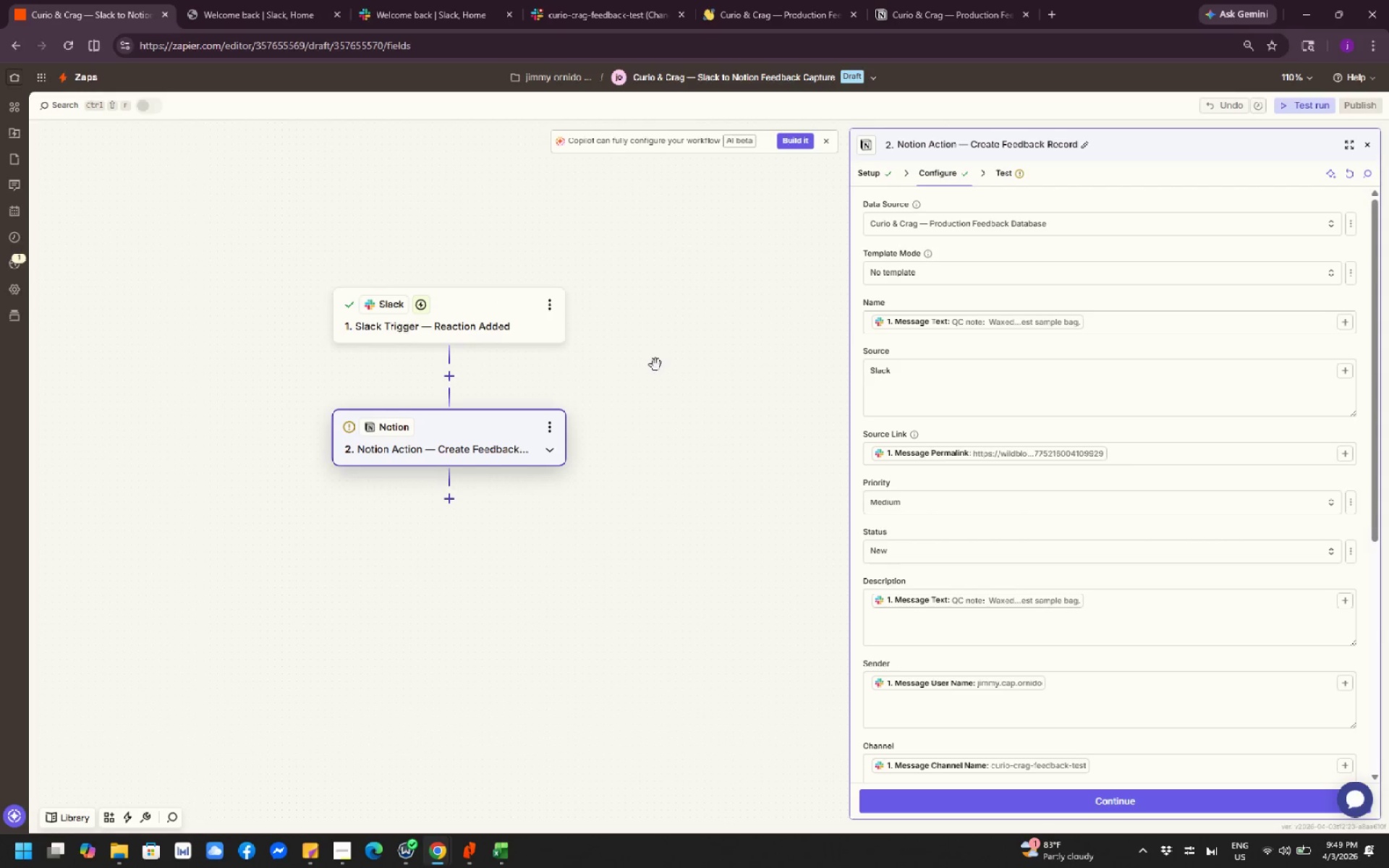 
left_click_drag(start_coordinate=[655, 362], to_coordinate=[658, 469])
 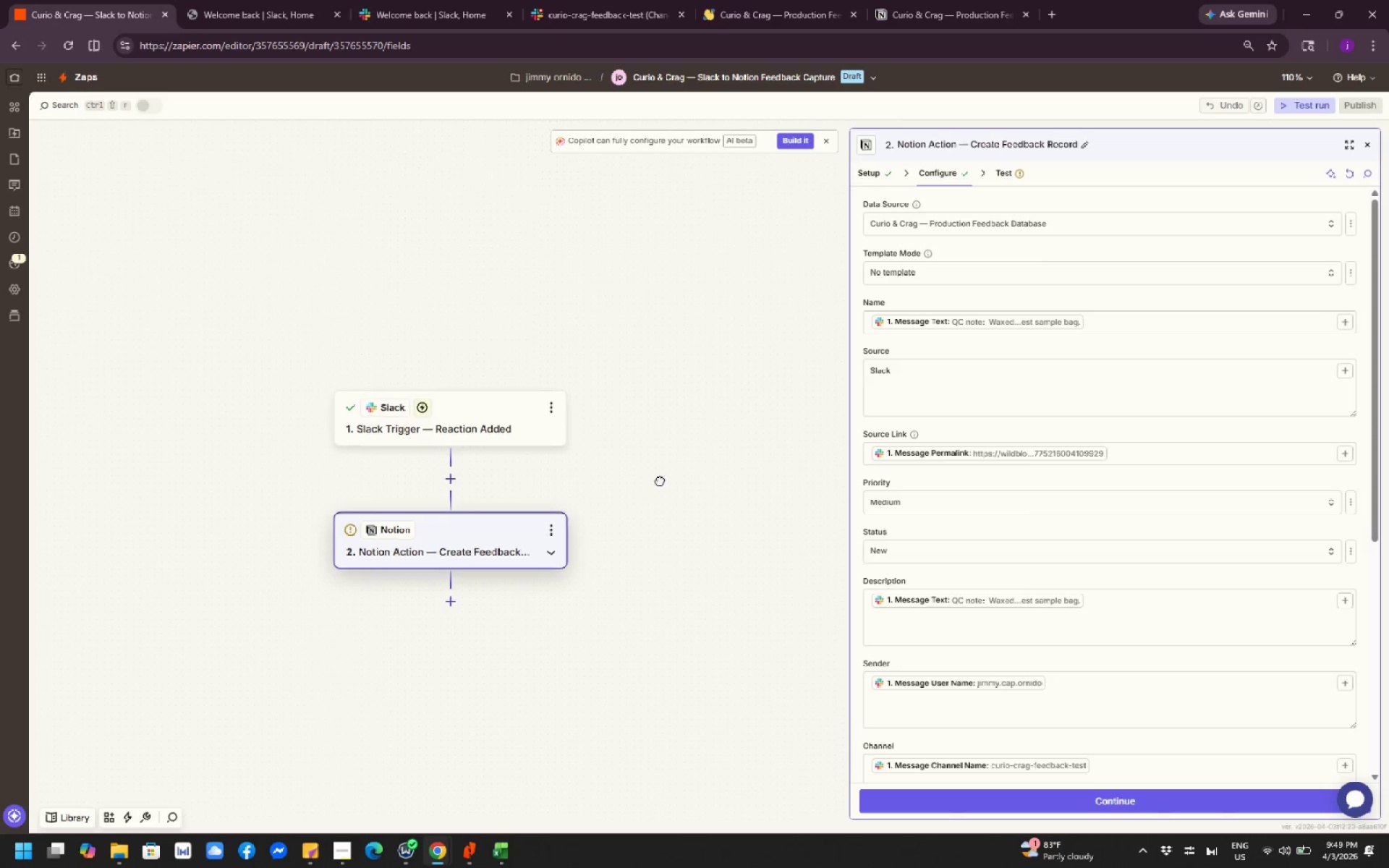 
left_click_drag(start_coordinate=[661, 502], to_coordinate=[659, 456])
 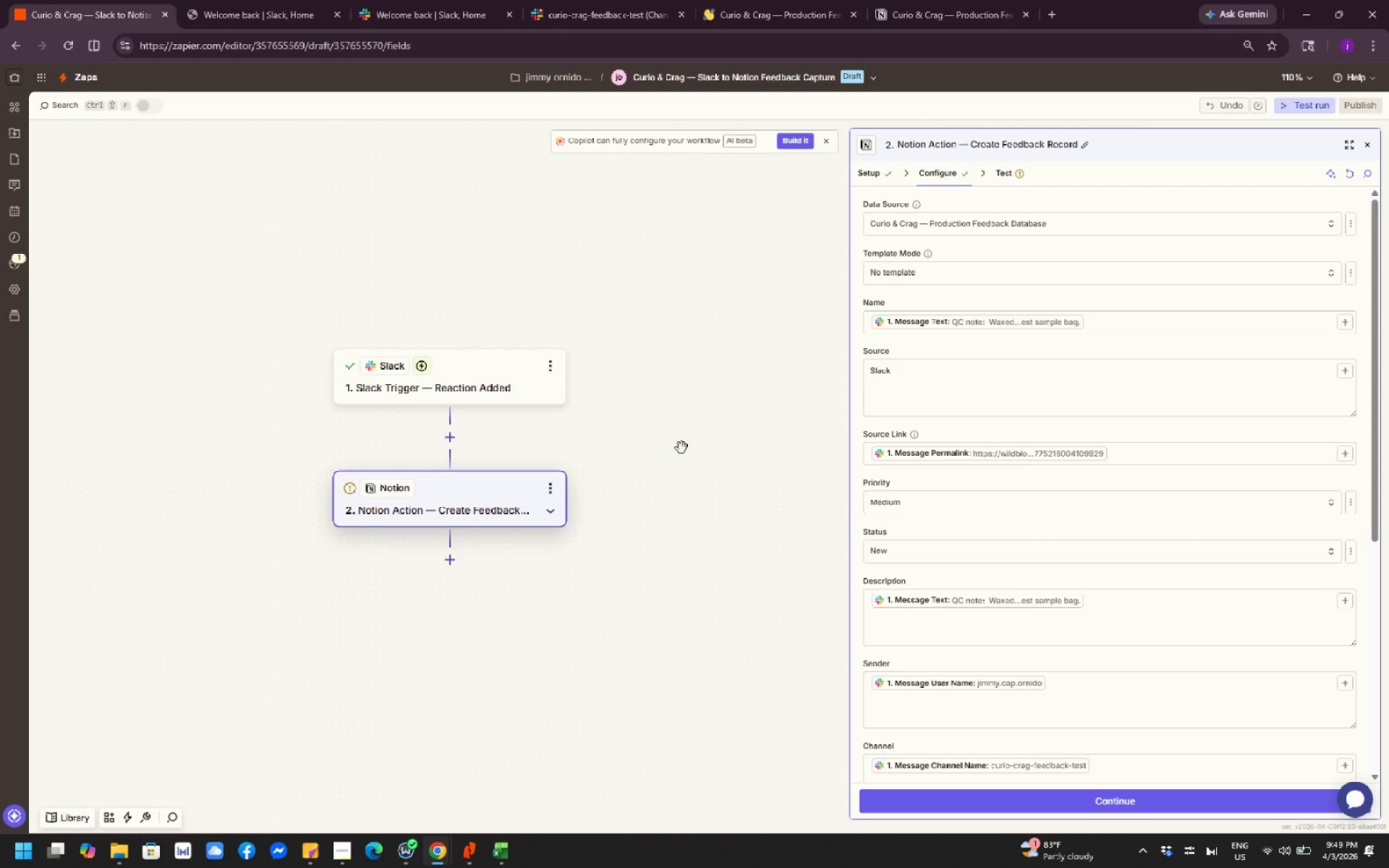 
left_click_drag(start_coordinate=[679, 422], to_coordinate=[666, 445])
 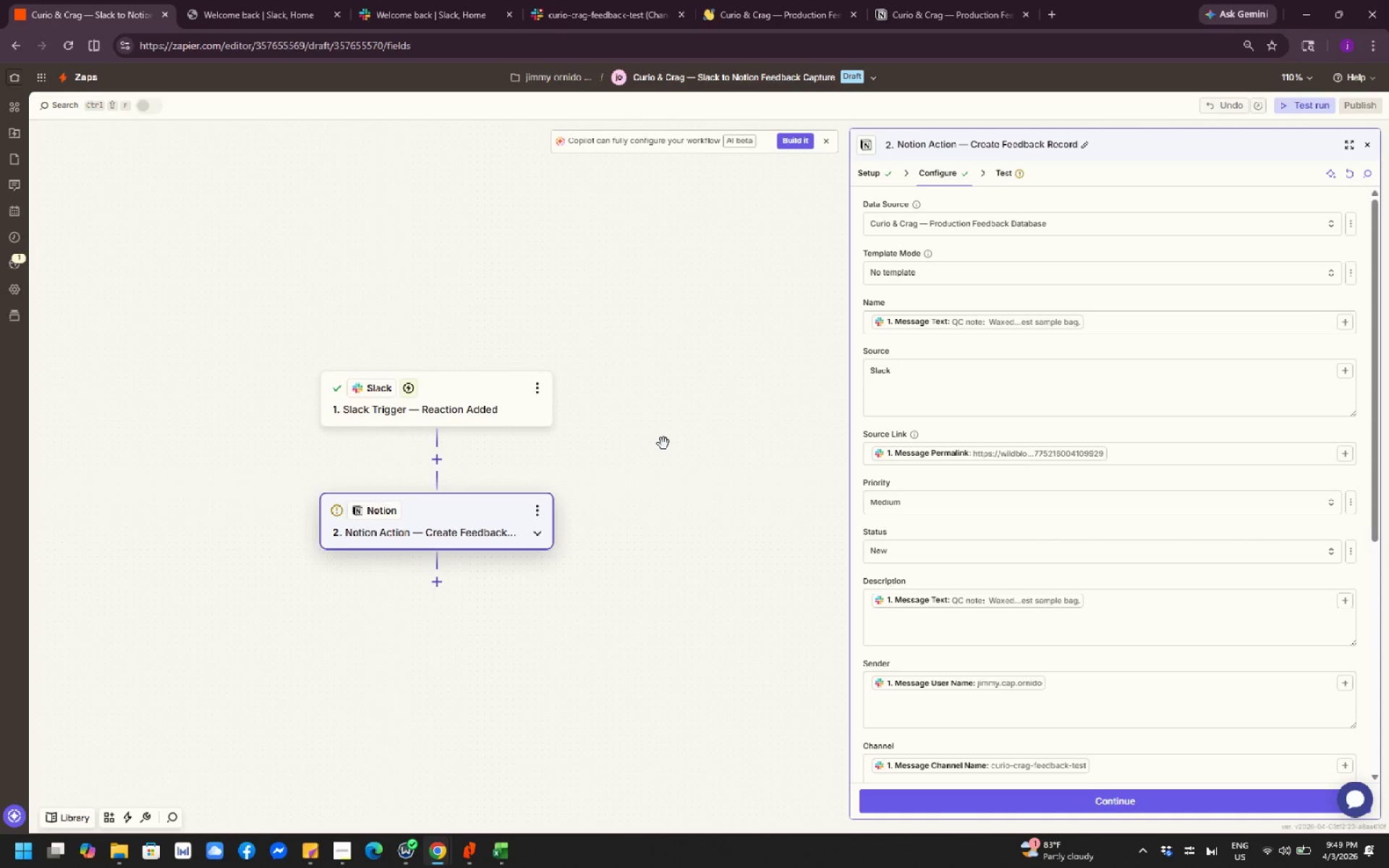 
left_click_drag(start_coordinate=[665, 442], to_coordinate=[600, 616])
 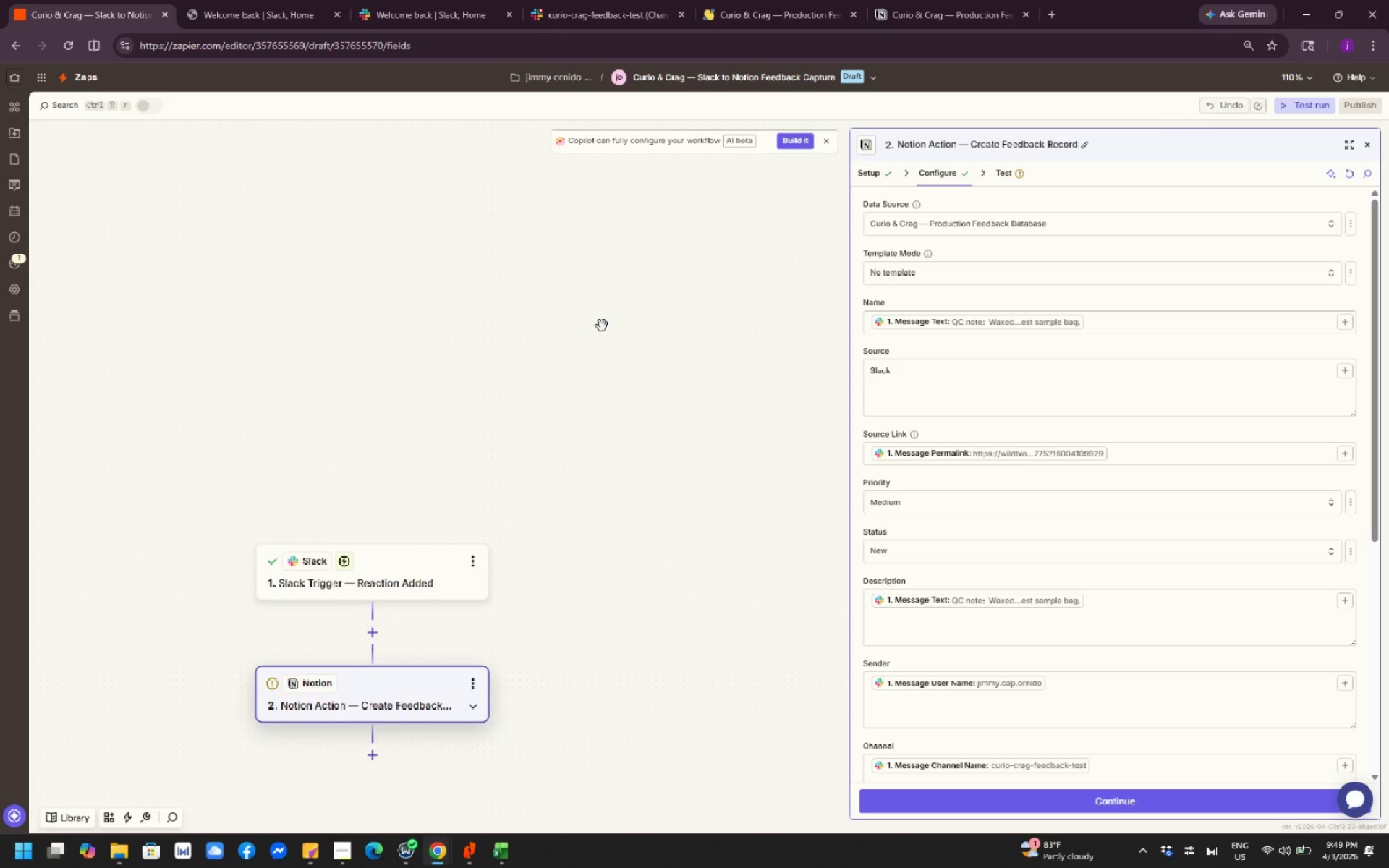 
left_click_drag(start_coordinate=[602, 324], to_coordinate=[572, 334])
 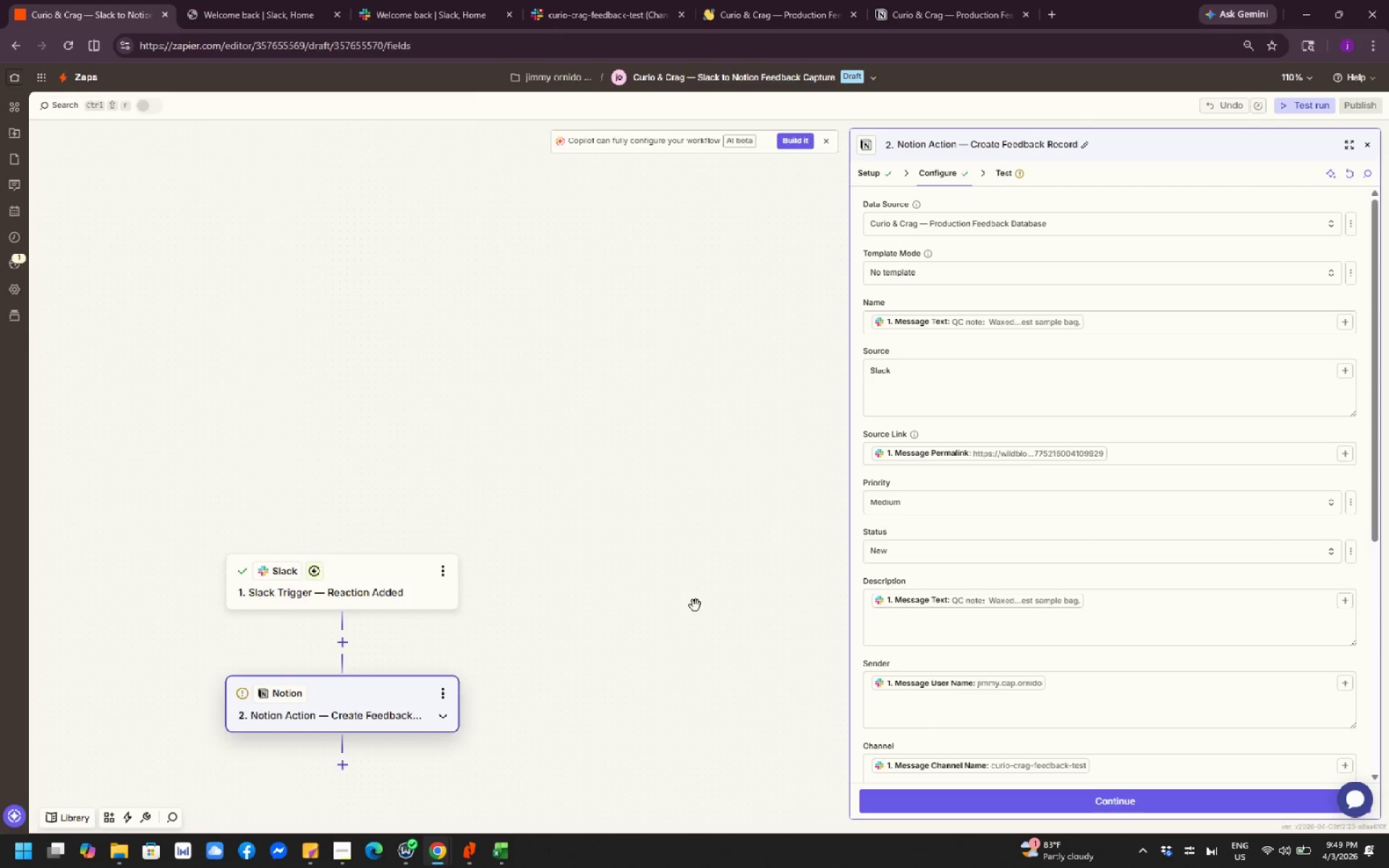 
left_click_drag(start_coordinate=[695, 605], to_coordinate=[811, 374])
 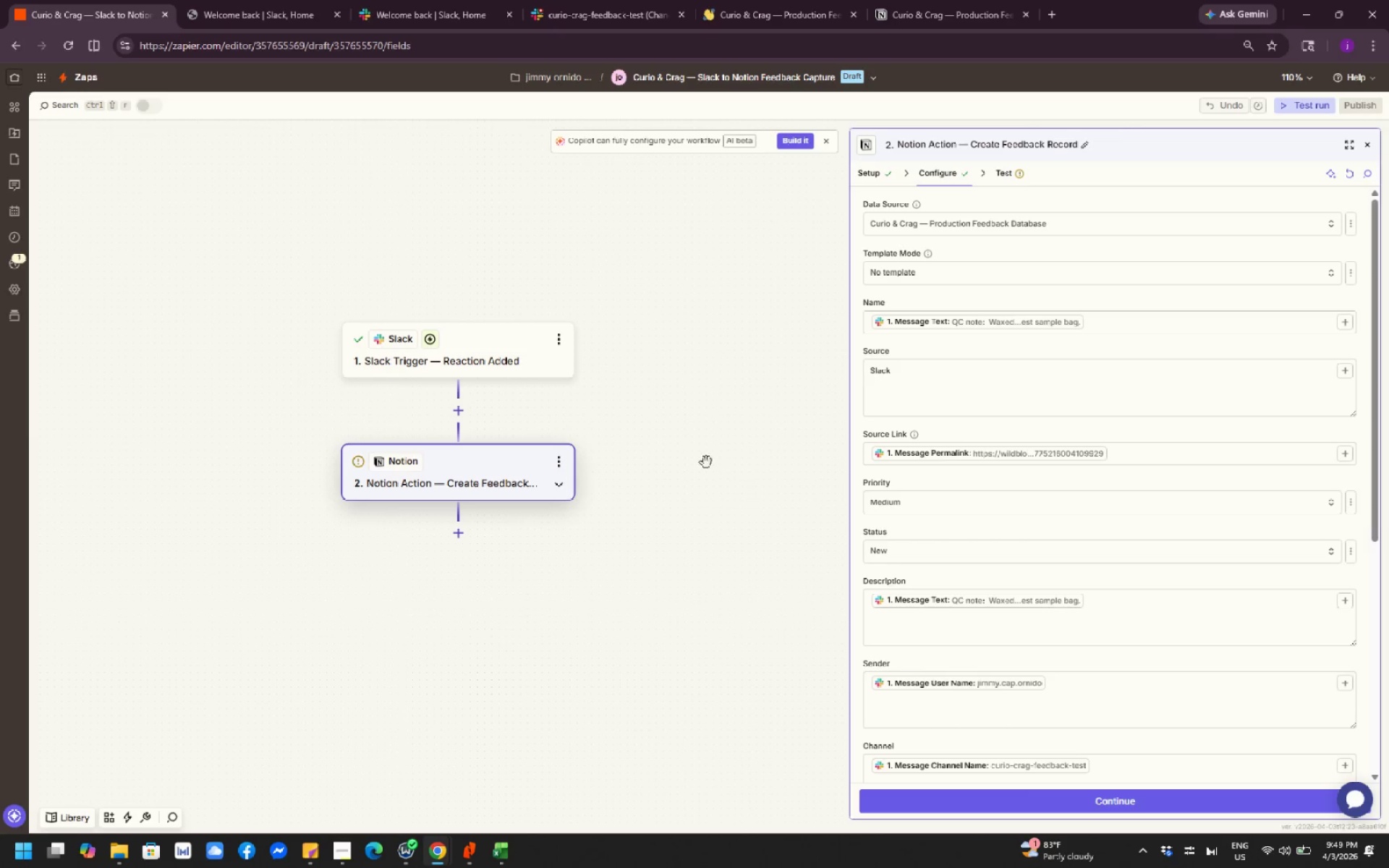 
left_click_drag(start_coordinate=[676, 432], to_coordinate=[682, 553])
 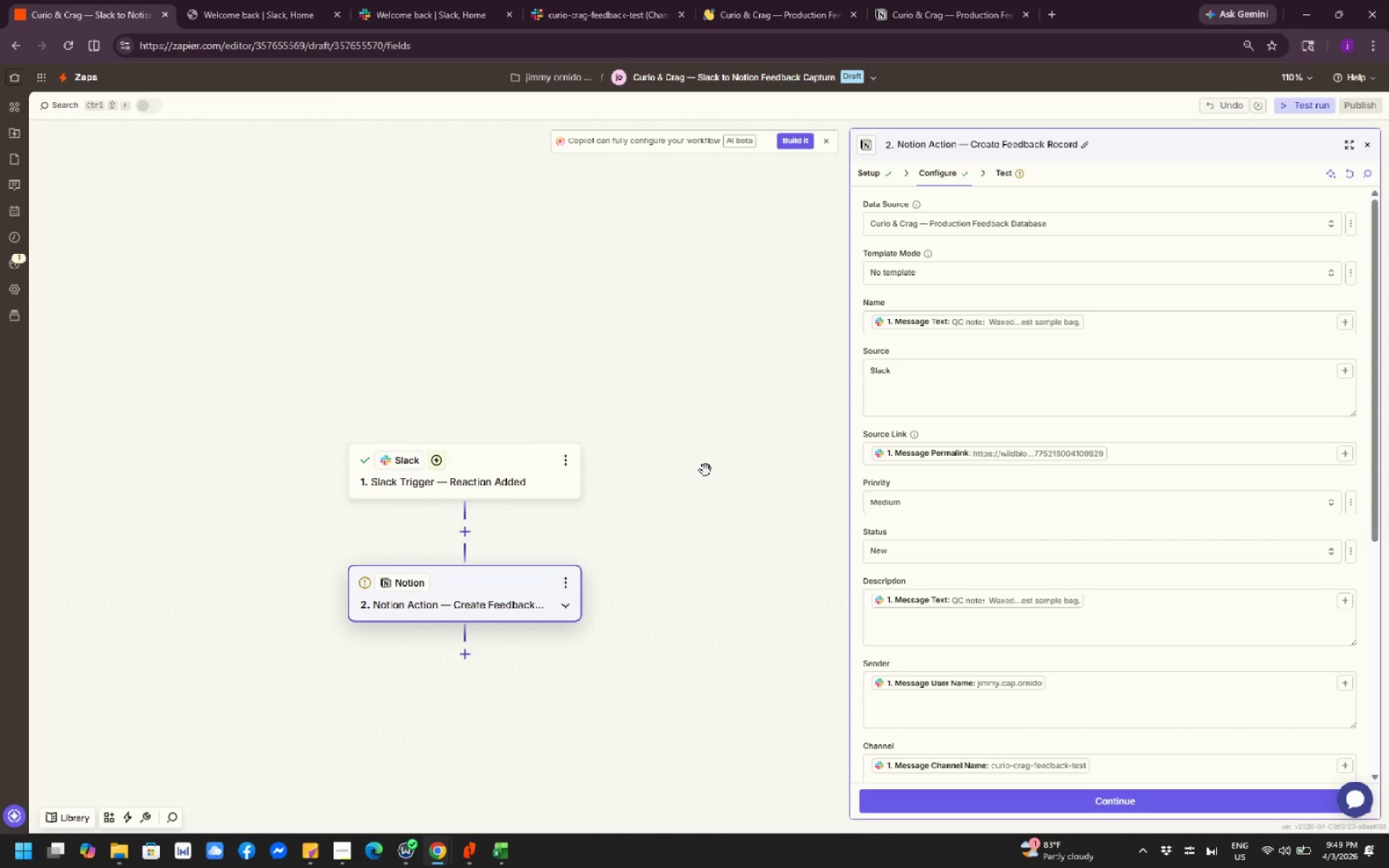 
left_click_drag(start_coordinate=[705, 470], to_coordinate=[718, 501])
 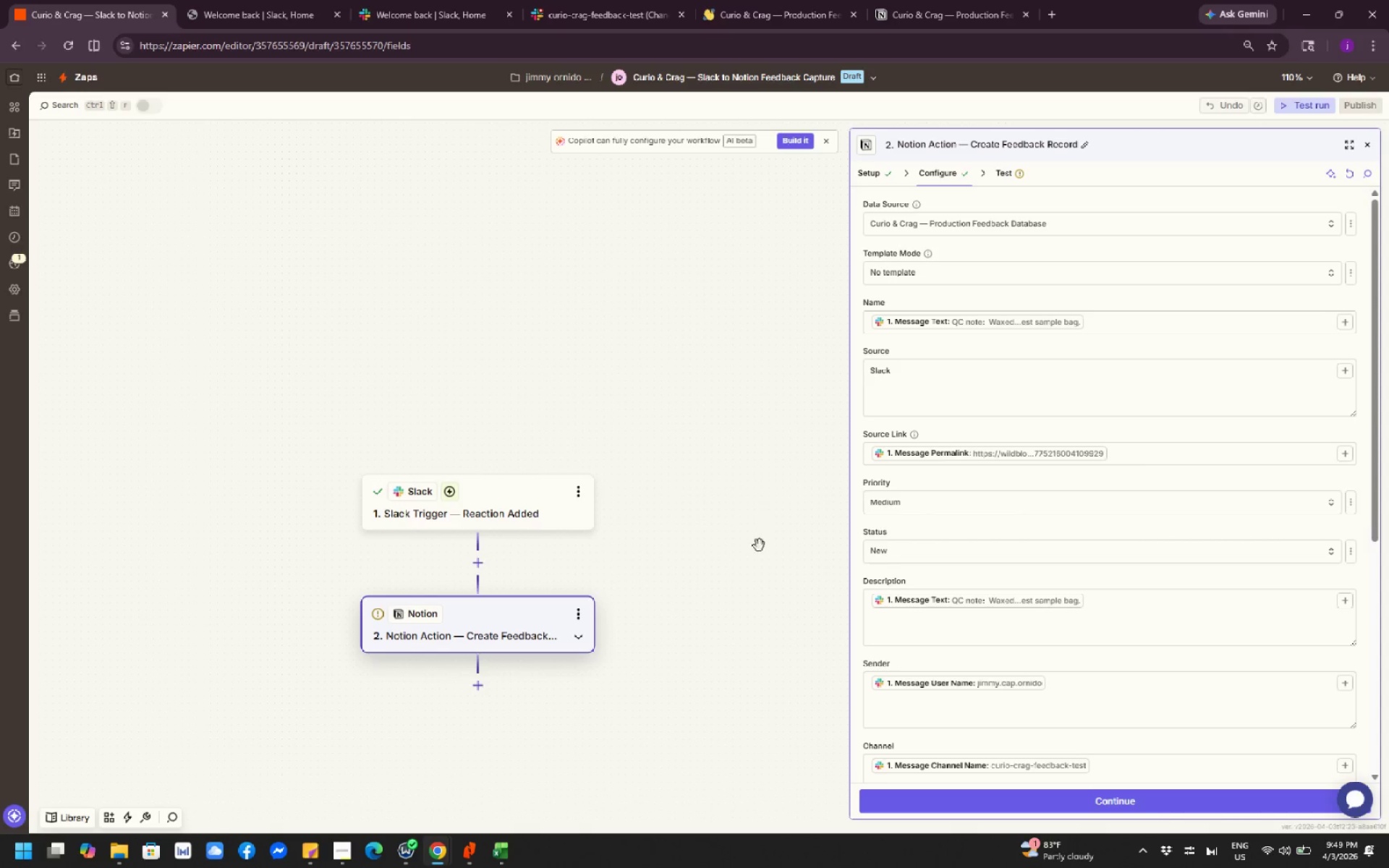 
left_click_drag(start_coordinate=[733, 591], to_coordinate=[706, 482])
 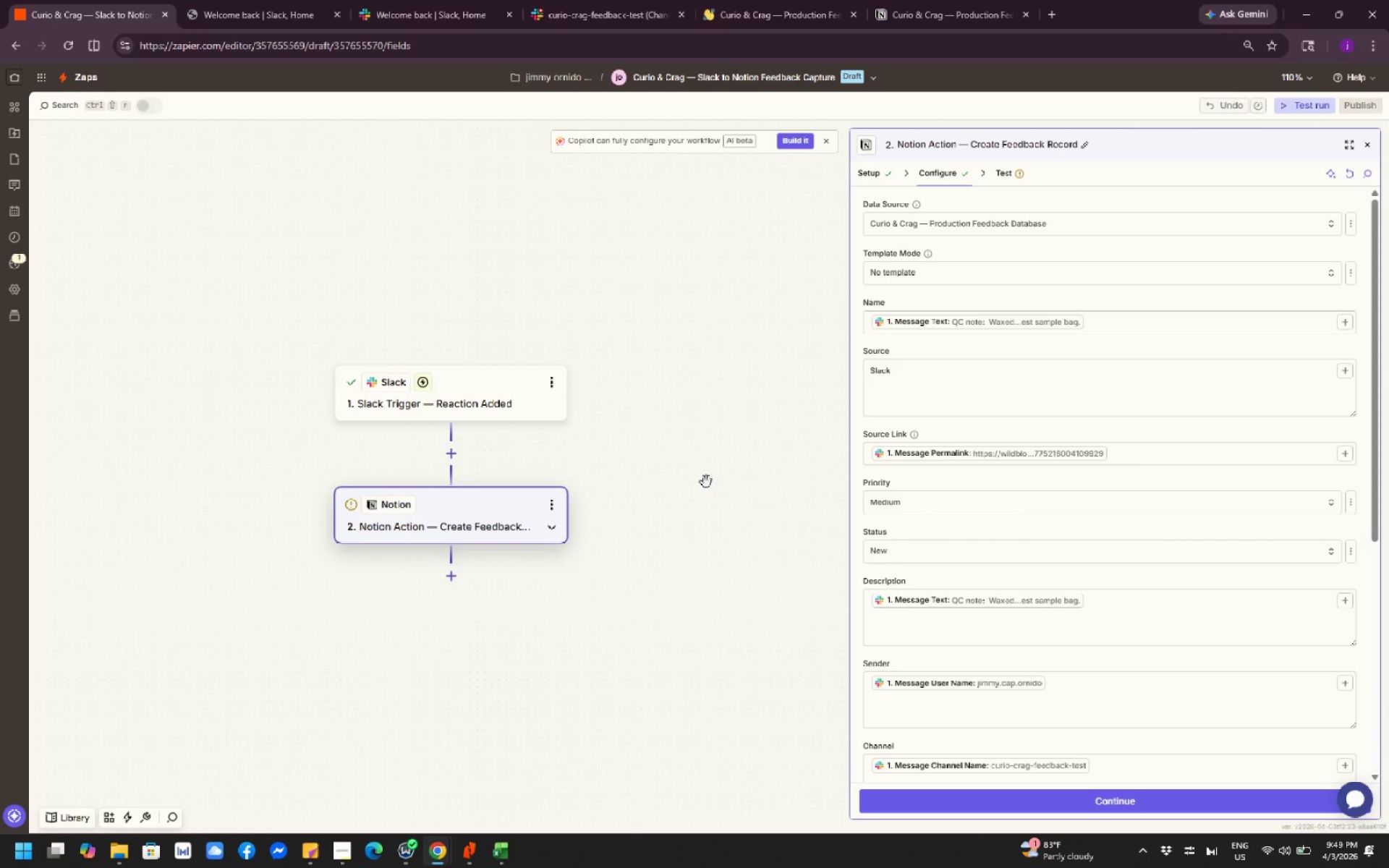 
left_click_drag(start_coordinate=[682, 463], to_coordinate=[688, 500])
 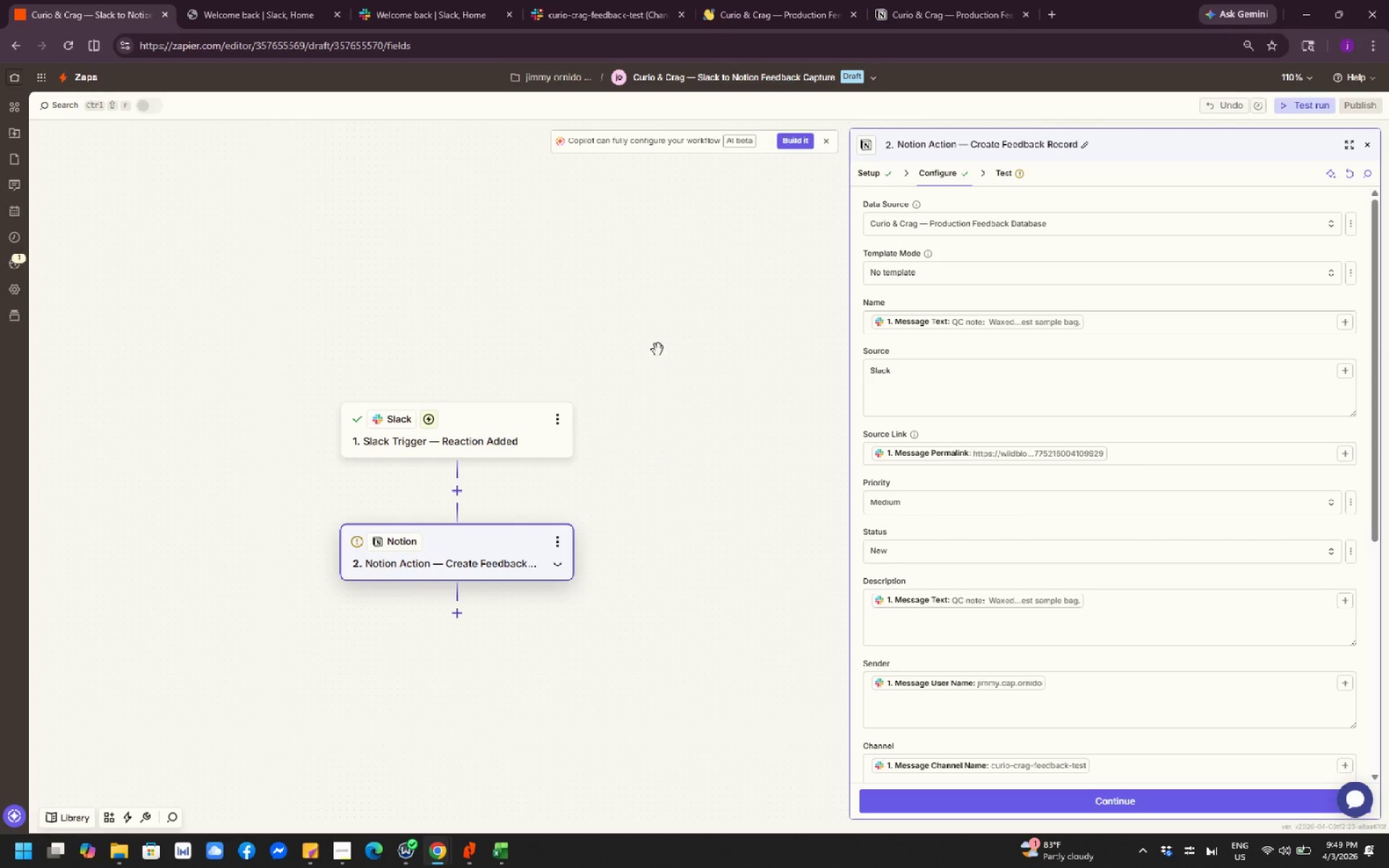 
left_click_drag(start_coordinate=[658, 348], to_coordinate=[673, 433])
 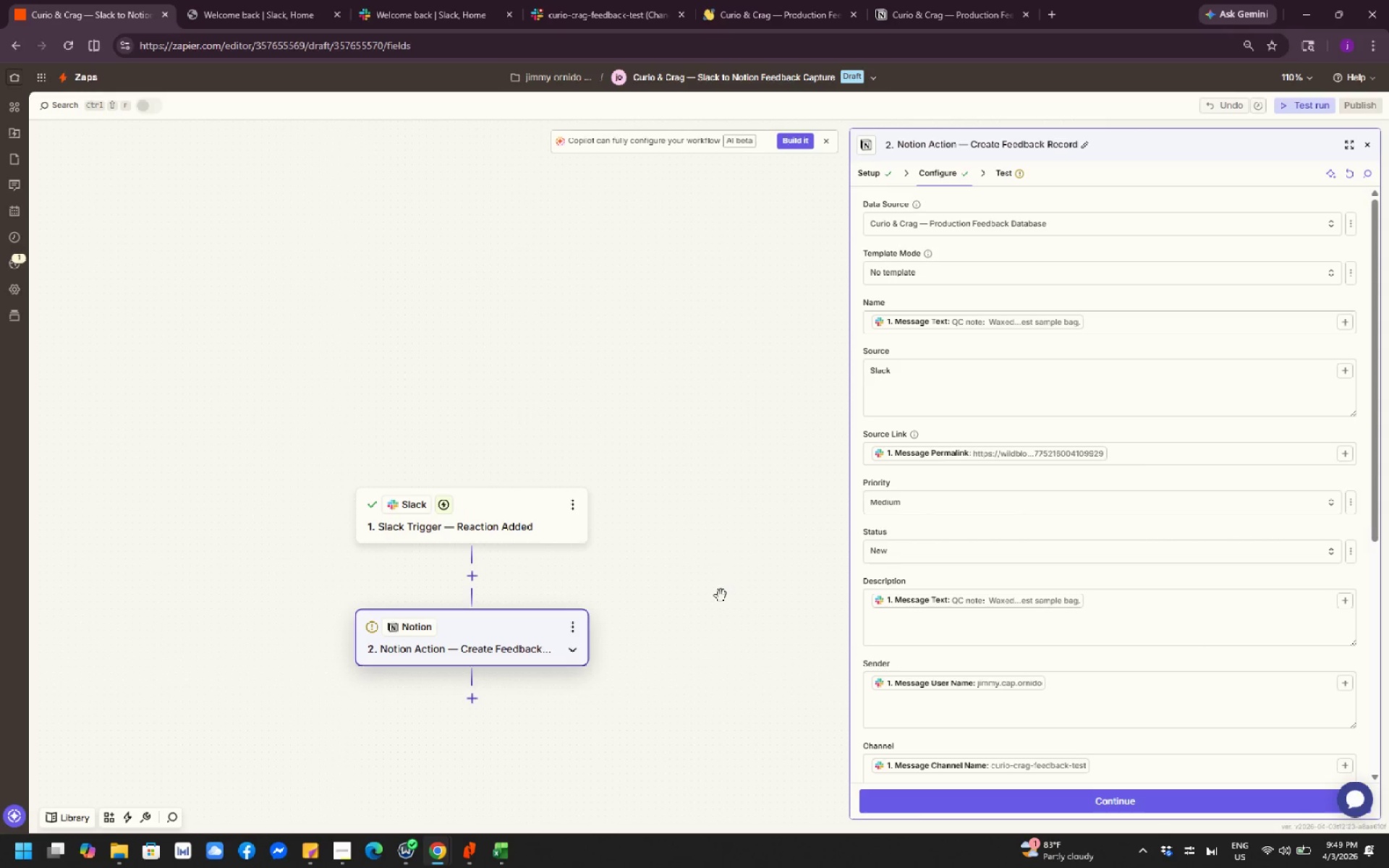 
left_click_drag(start_coordinate=[721, 595], to_coordinate=[710, 492])
 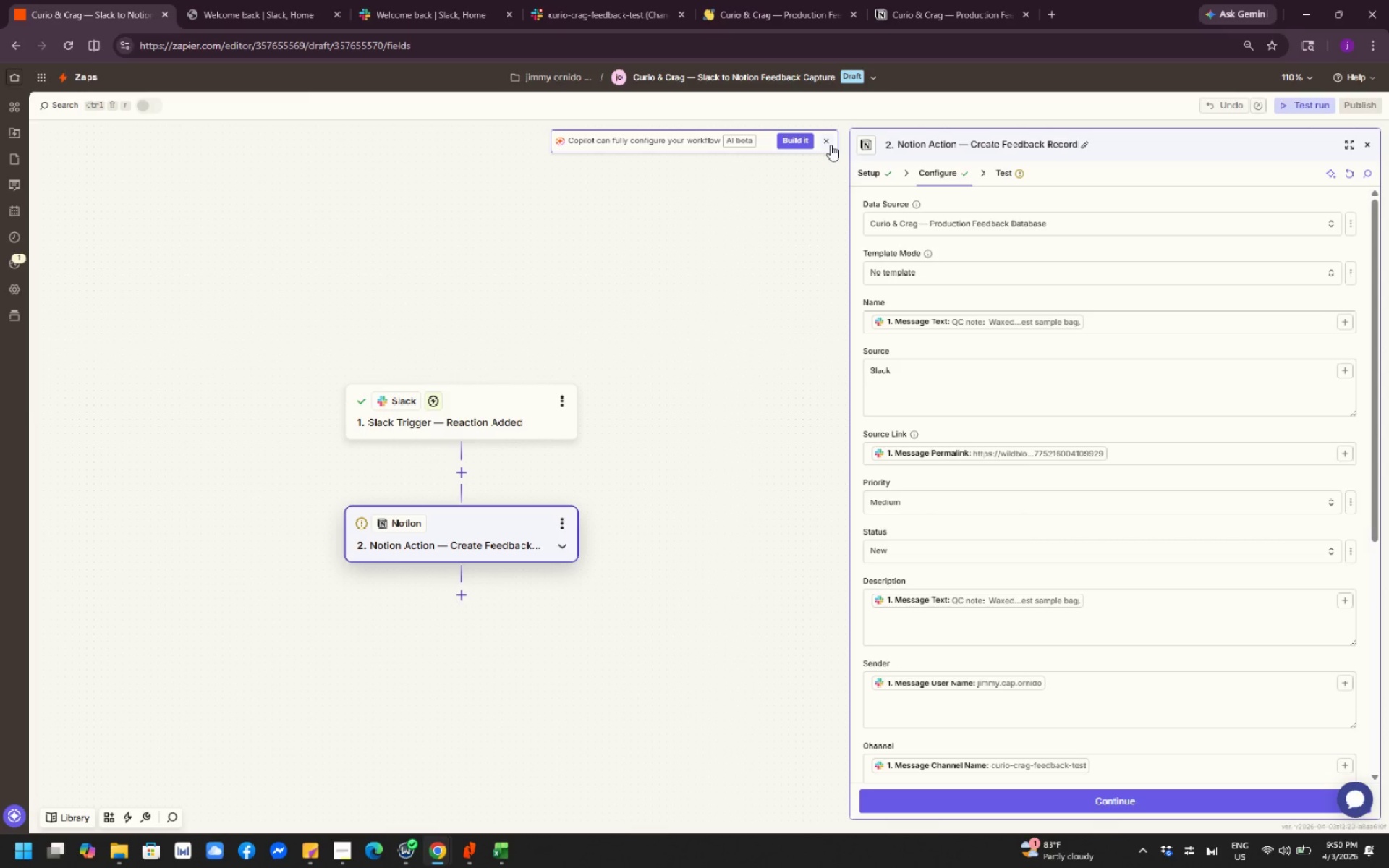 
left_click([831, 145])
 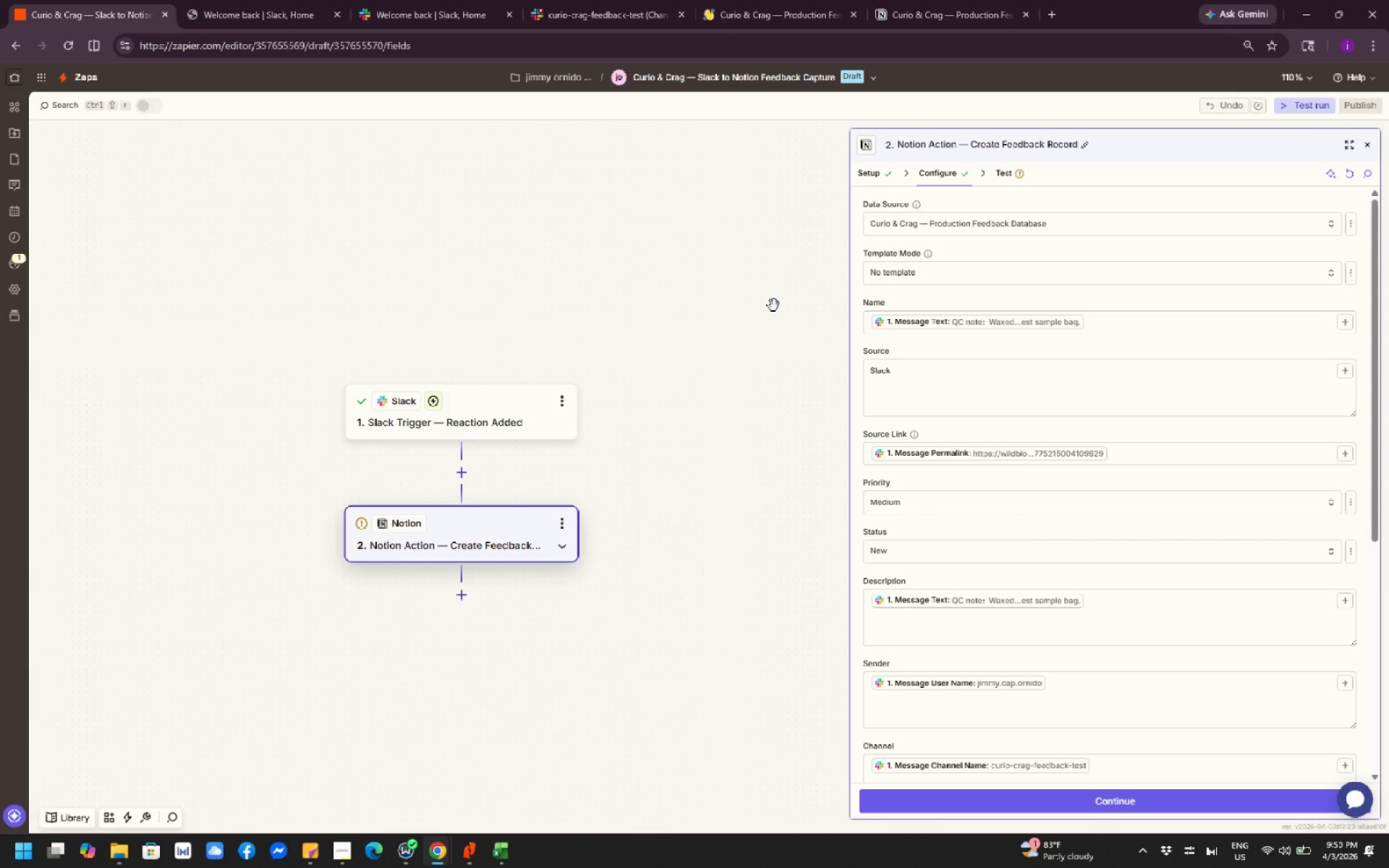 
left_click_drag(start_coordinate=[757, 446], to_coordinate=[707, 509])
 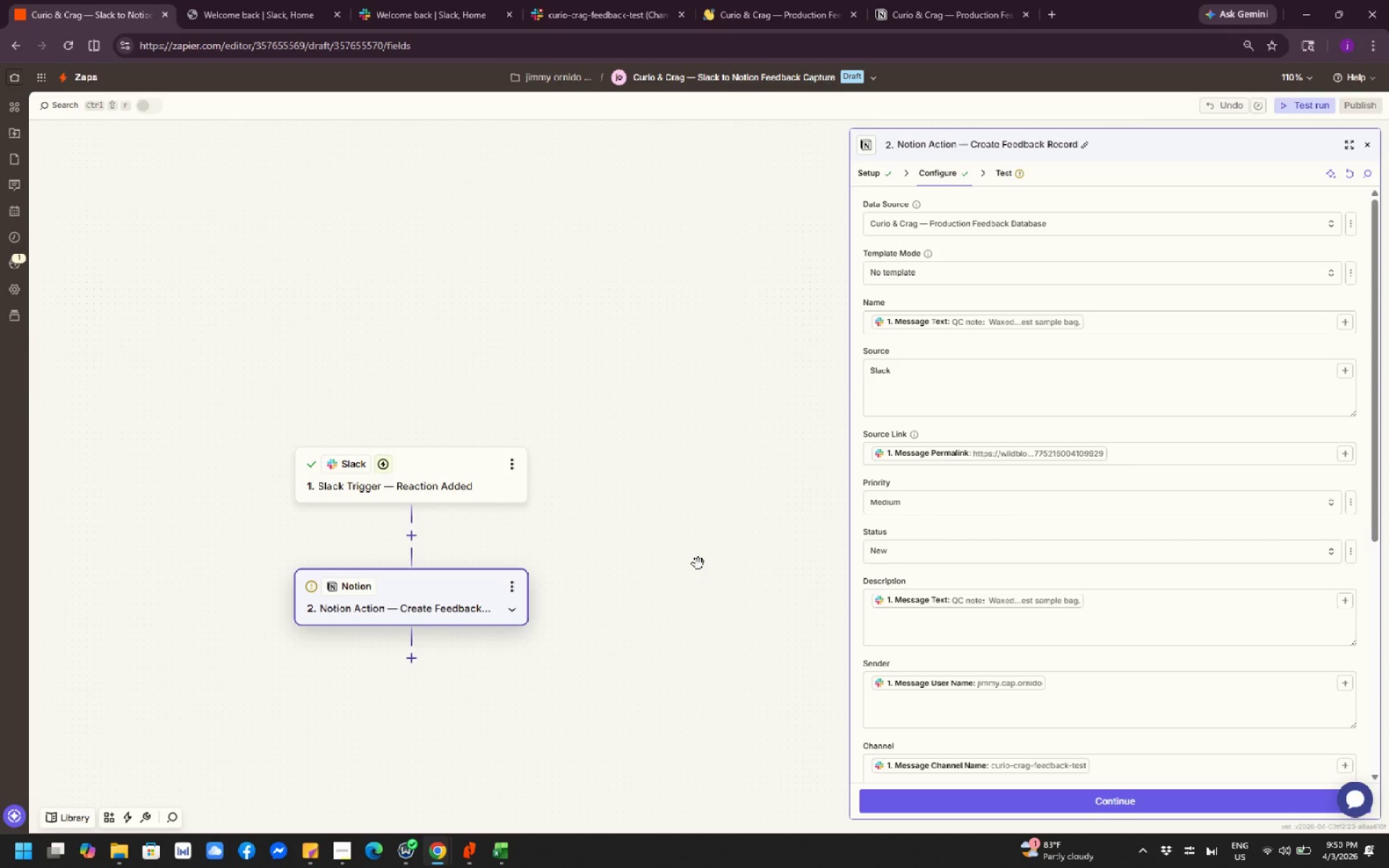 
left_click_drag(start_coordinate=[699, 596], to_coordinate=[729, 548])
 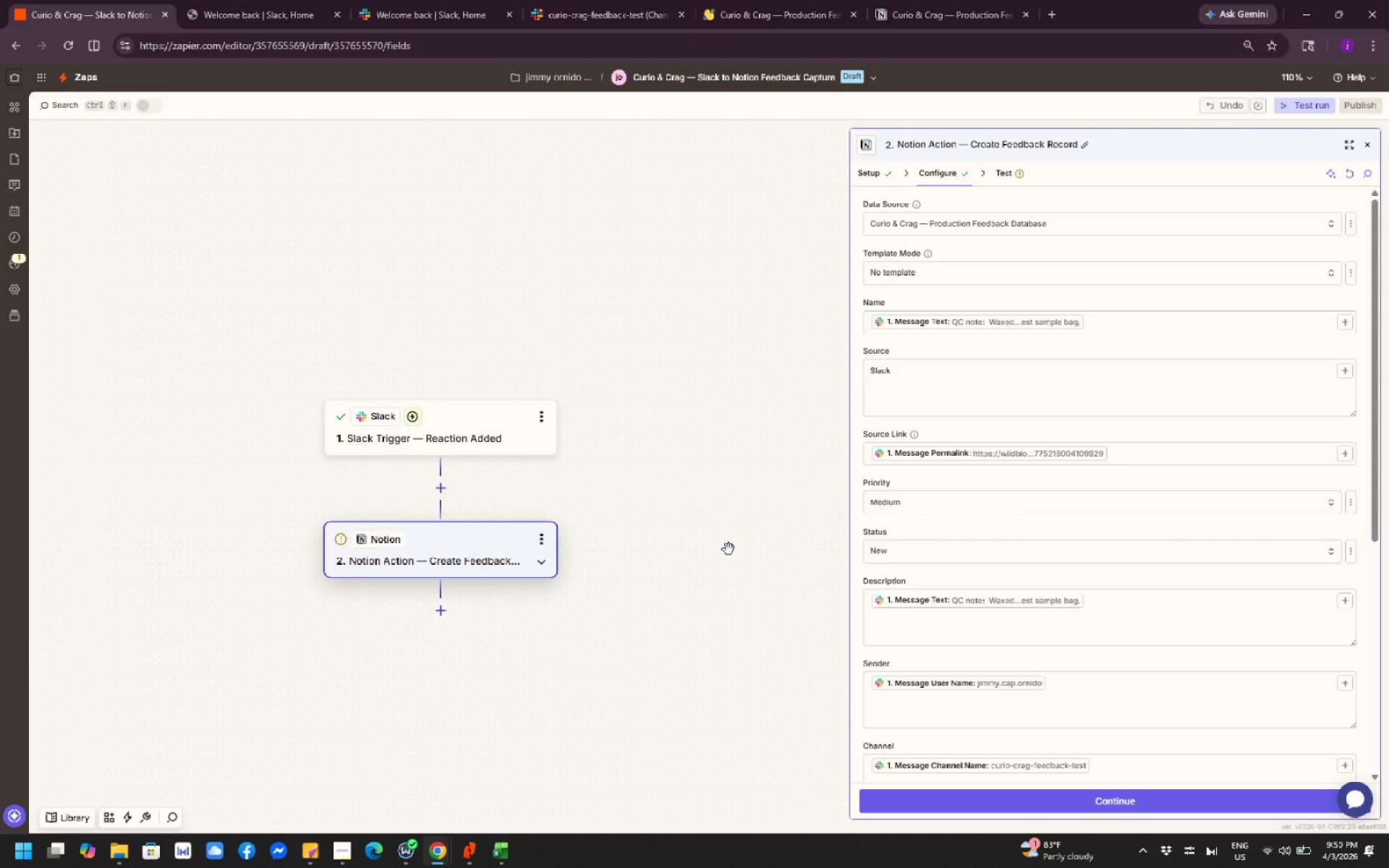 
left_click_drag(start_coordinate=[729, 549], to_coordinate=[746, 541])
 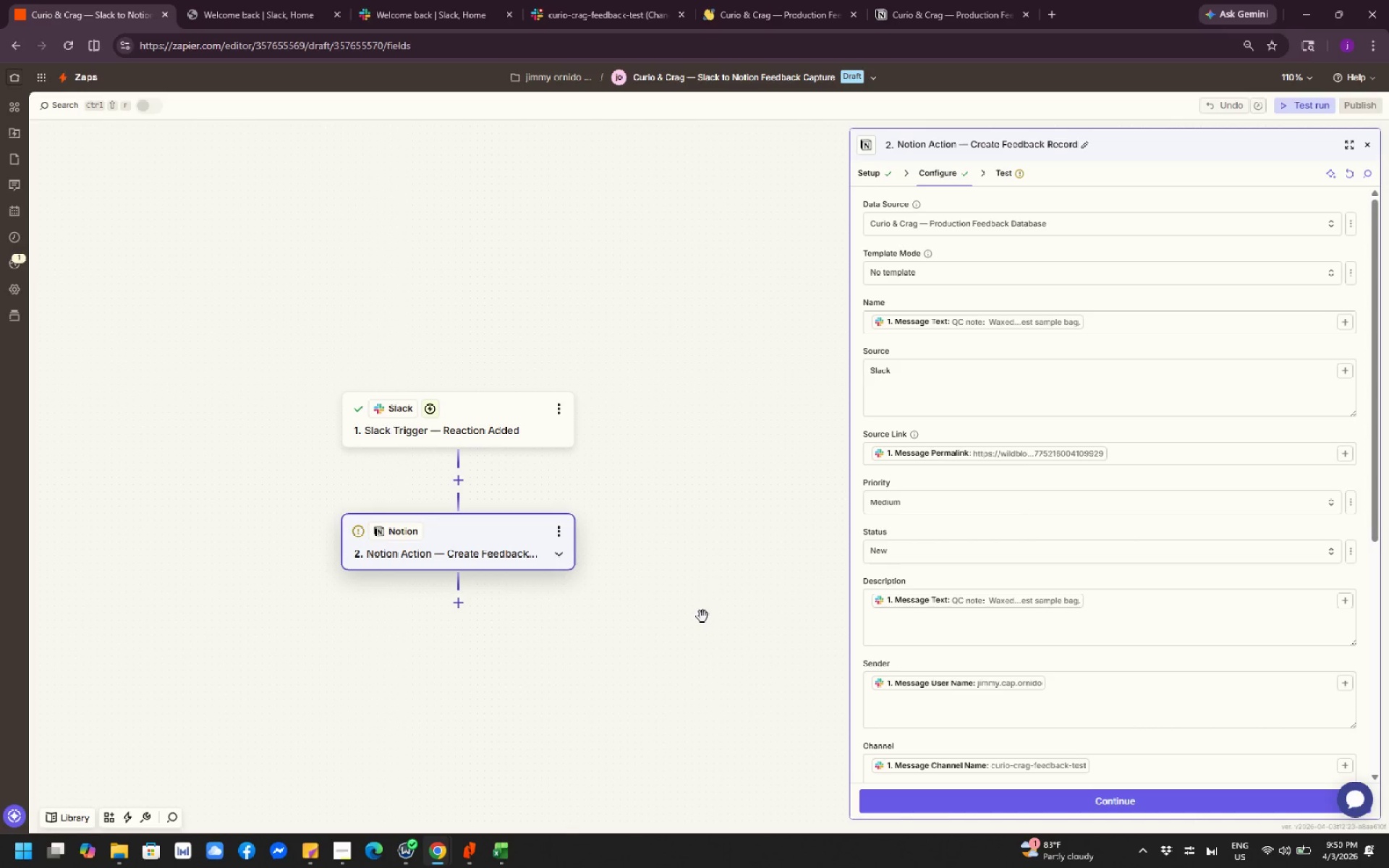 
left_click_drag(start_coordinate=[684, 511], to_coordinate=[711, 521])
 